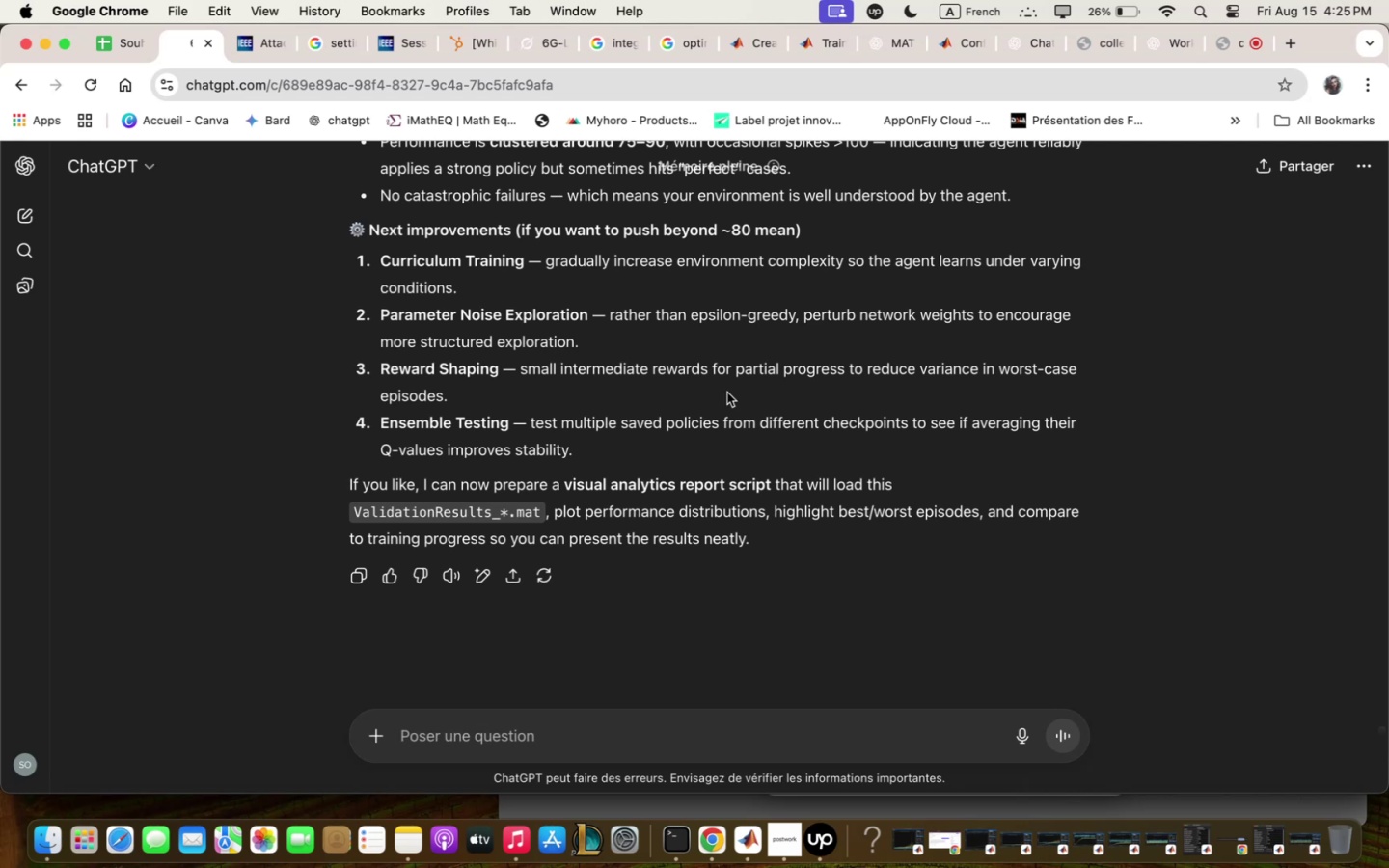 
scroll: coordinate [711, 371], scroll_direction: up, amount: 2.0
 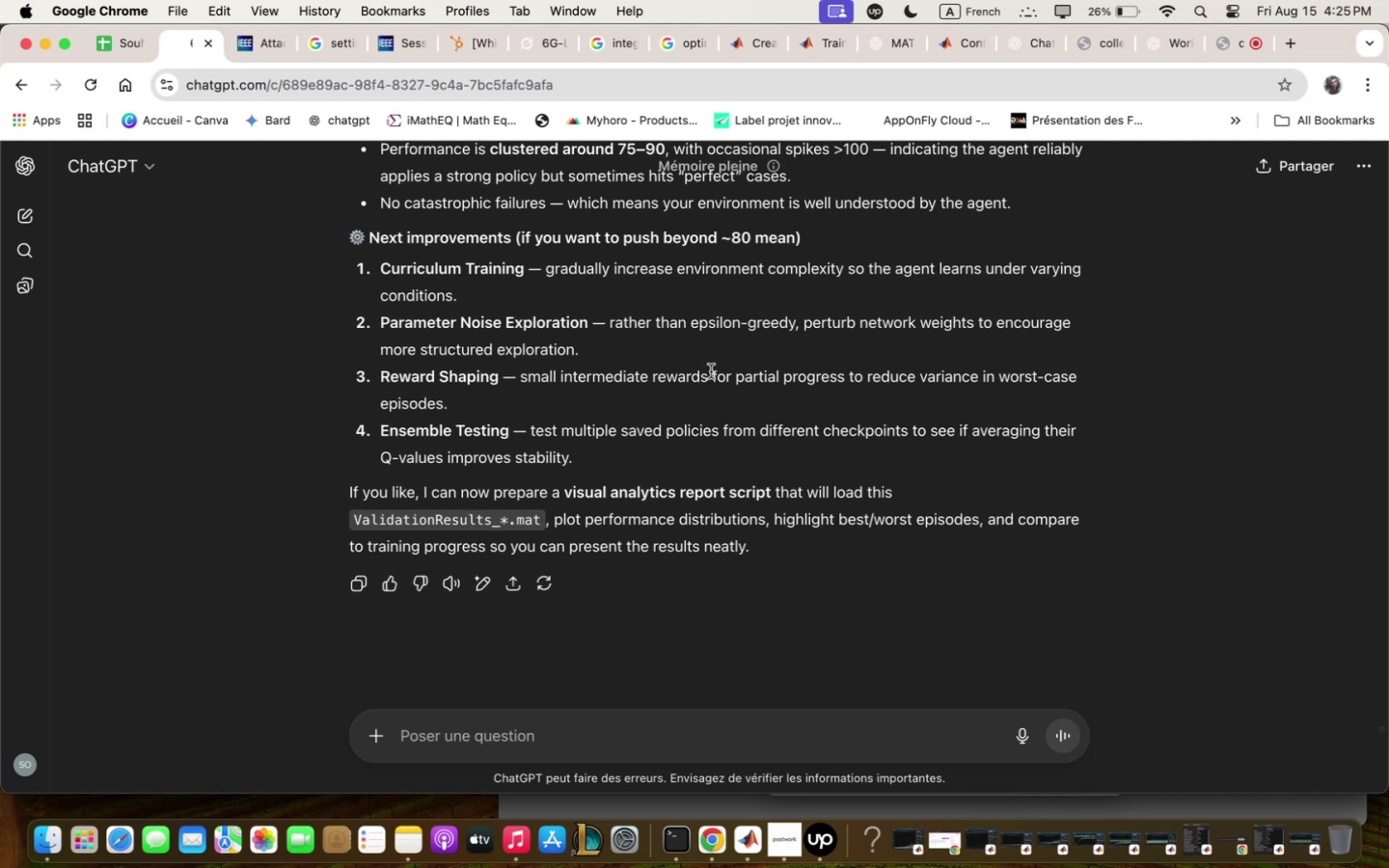 
scroll: coordinate [711, 371], scroll_direction: down, amount: 2.0
 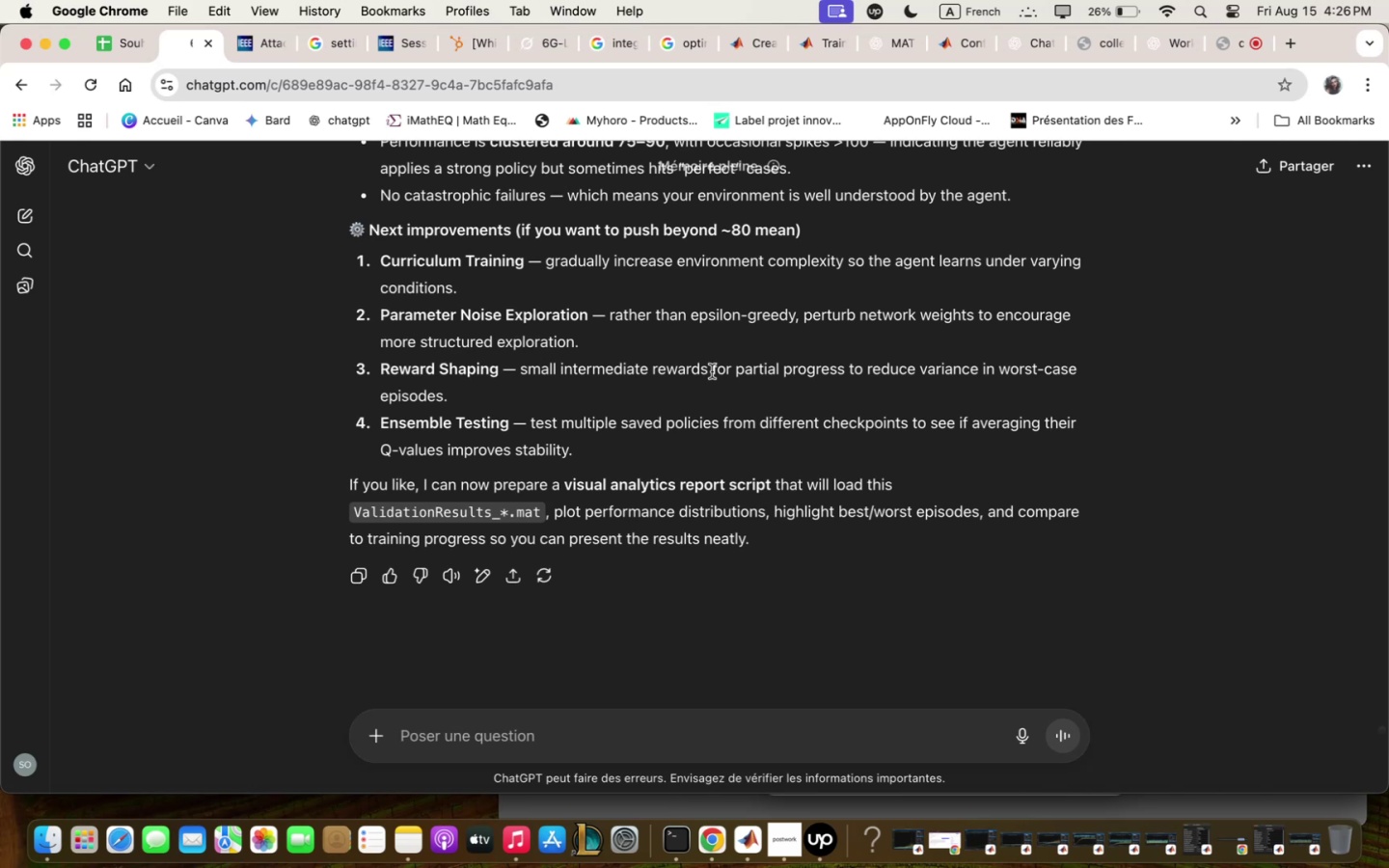 
wait(36.69)
 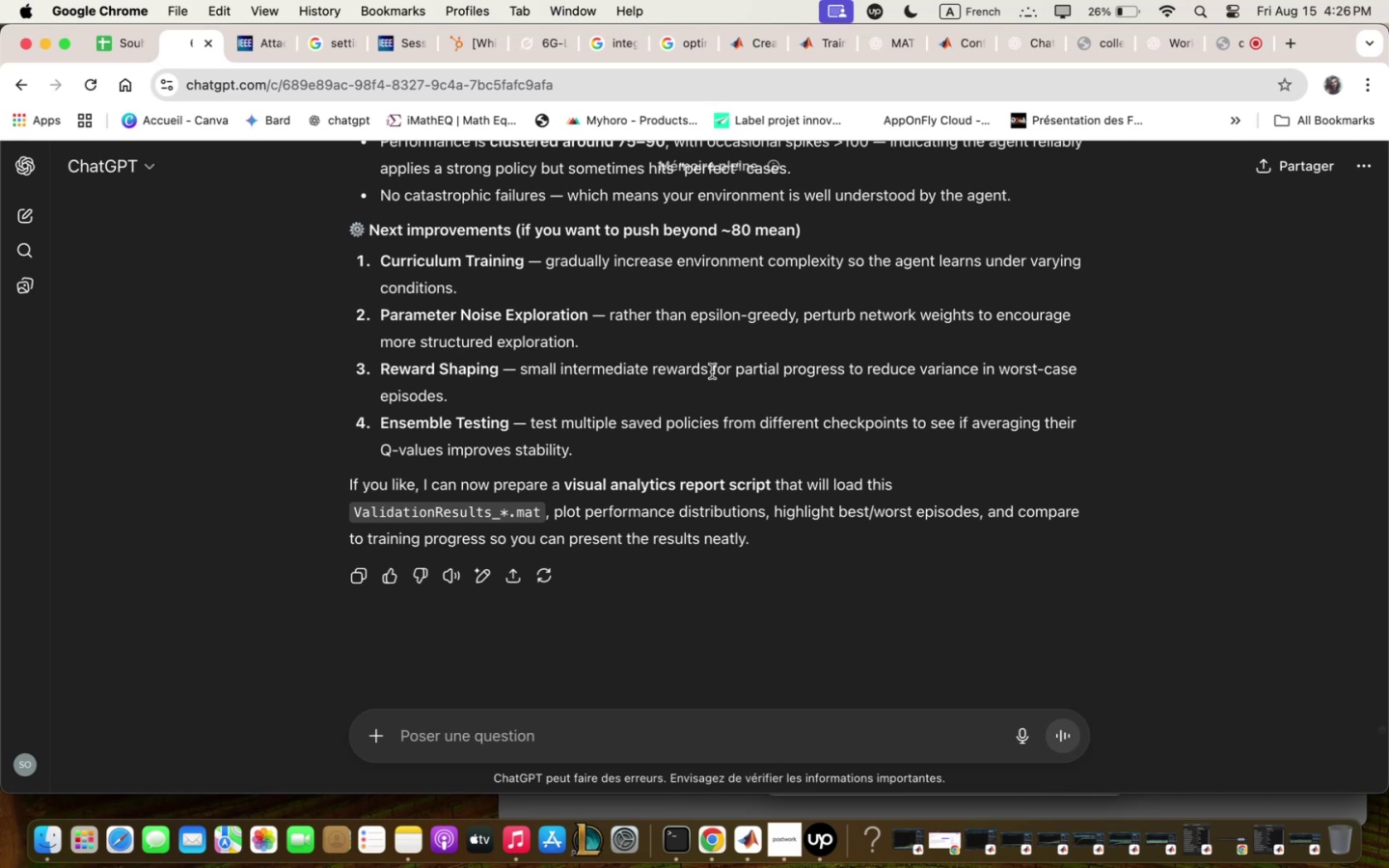 
scroll: coordinate [965, 340], scroll_direction: down, amount: 2.0
 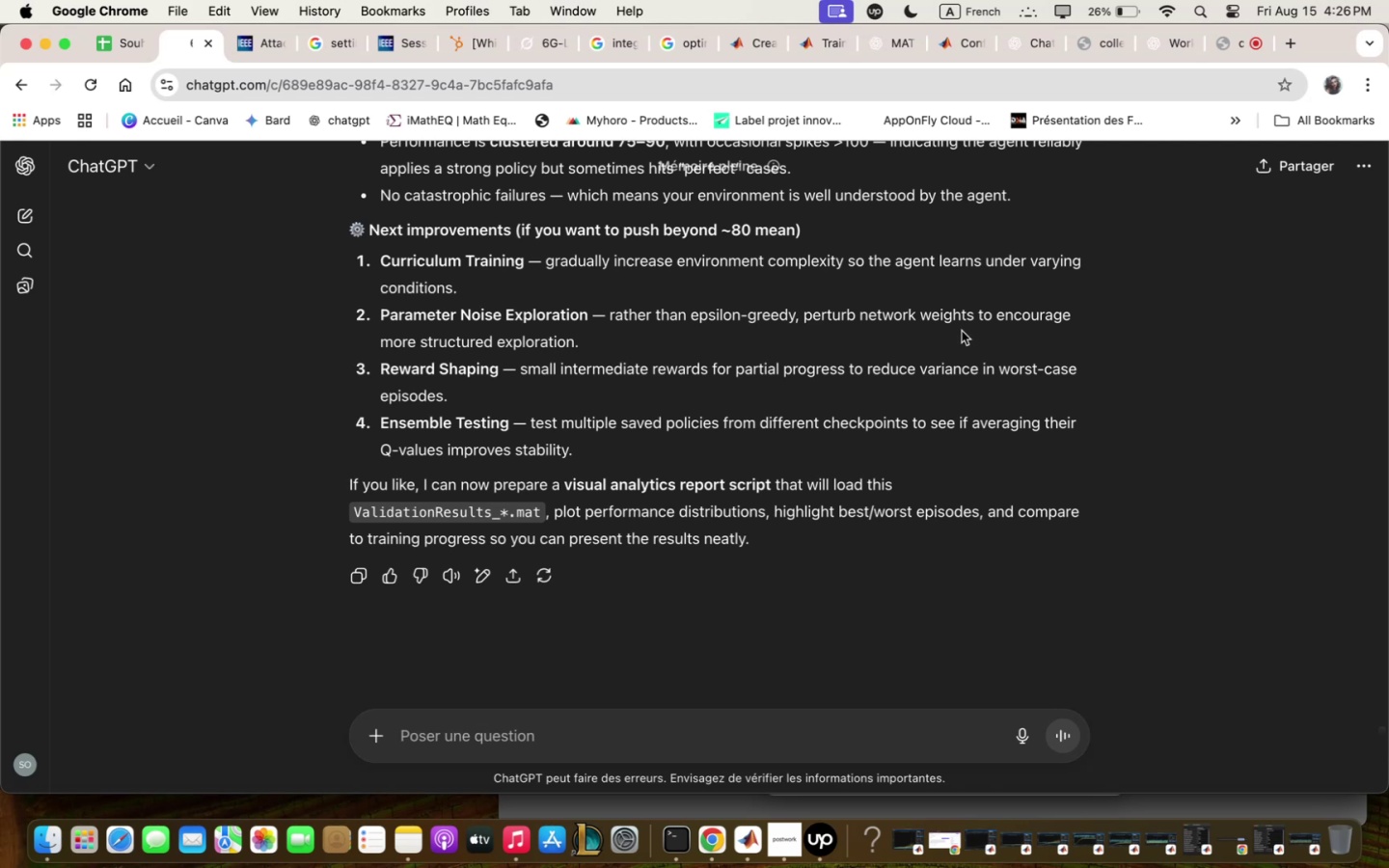 
scroll: coordinate [835, 521], scroll_direction: up, amount: 5.0
 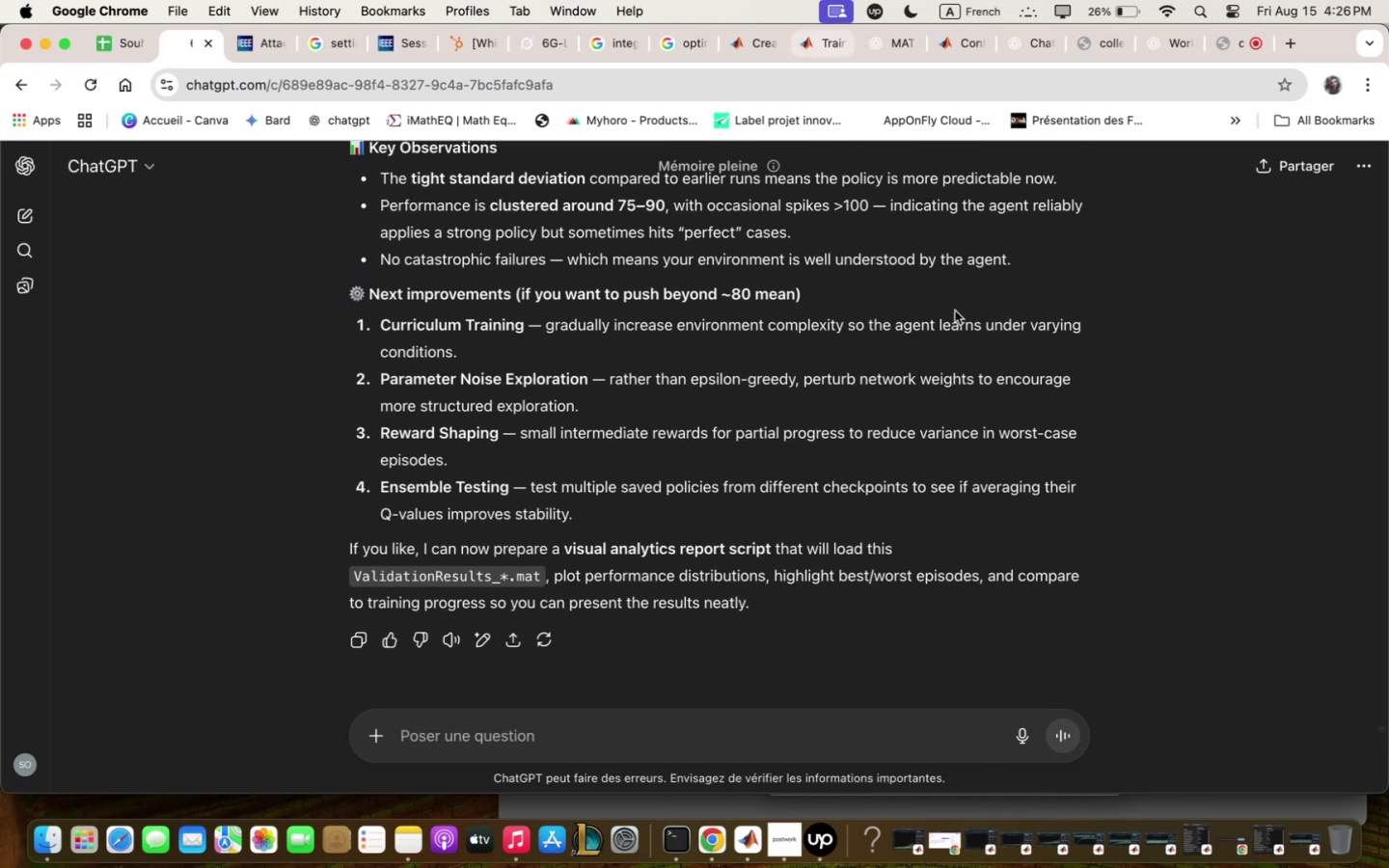 
left_click([830, 754])
 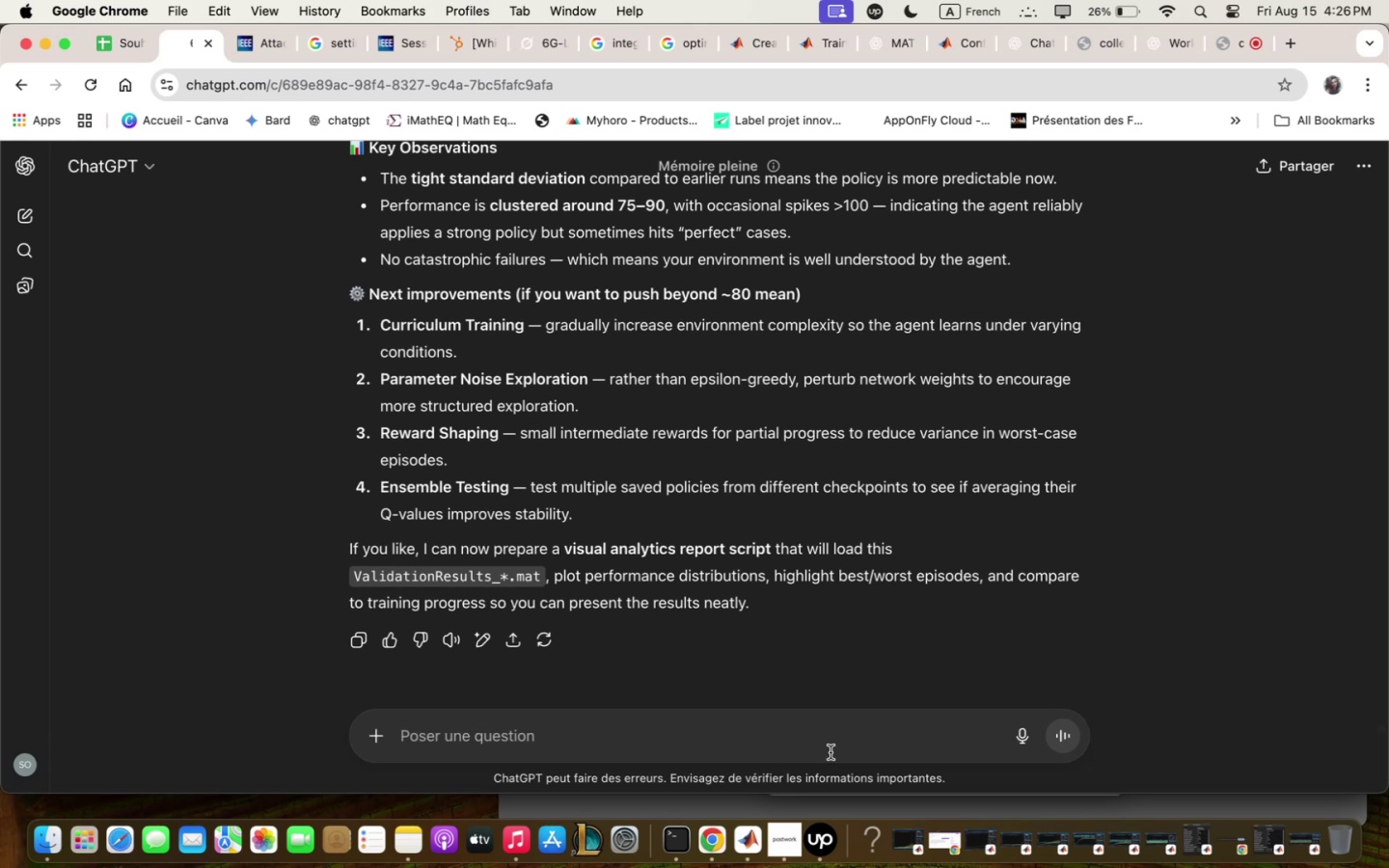 
type(qdd ;)
key(Backspace)
type(reql ti;e ;ove;ents of users qnd env setup dr)
key(Backspace)
type(uring test si;ulqtion)
 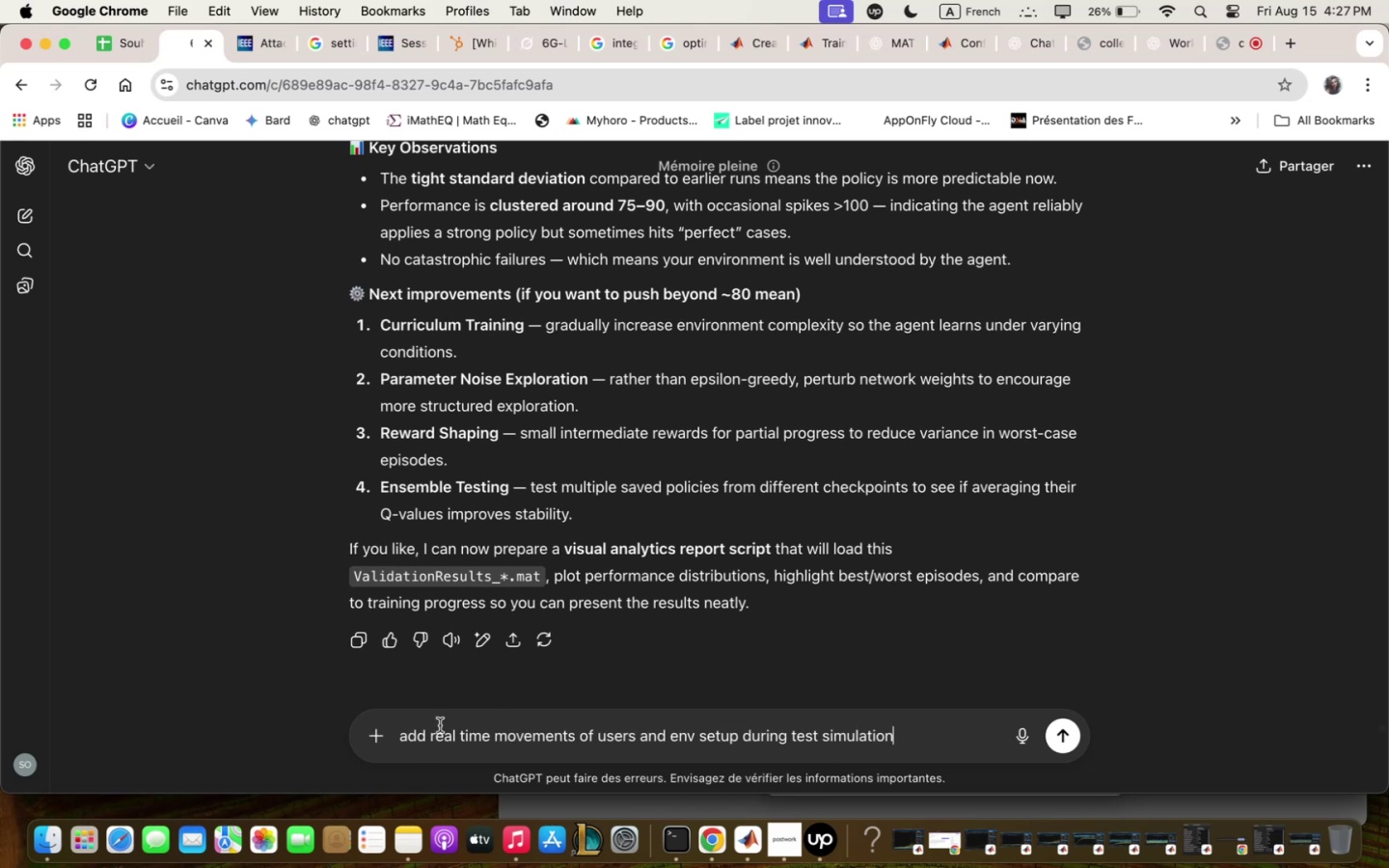 
left_click([426, 737])
 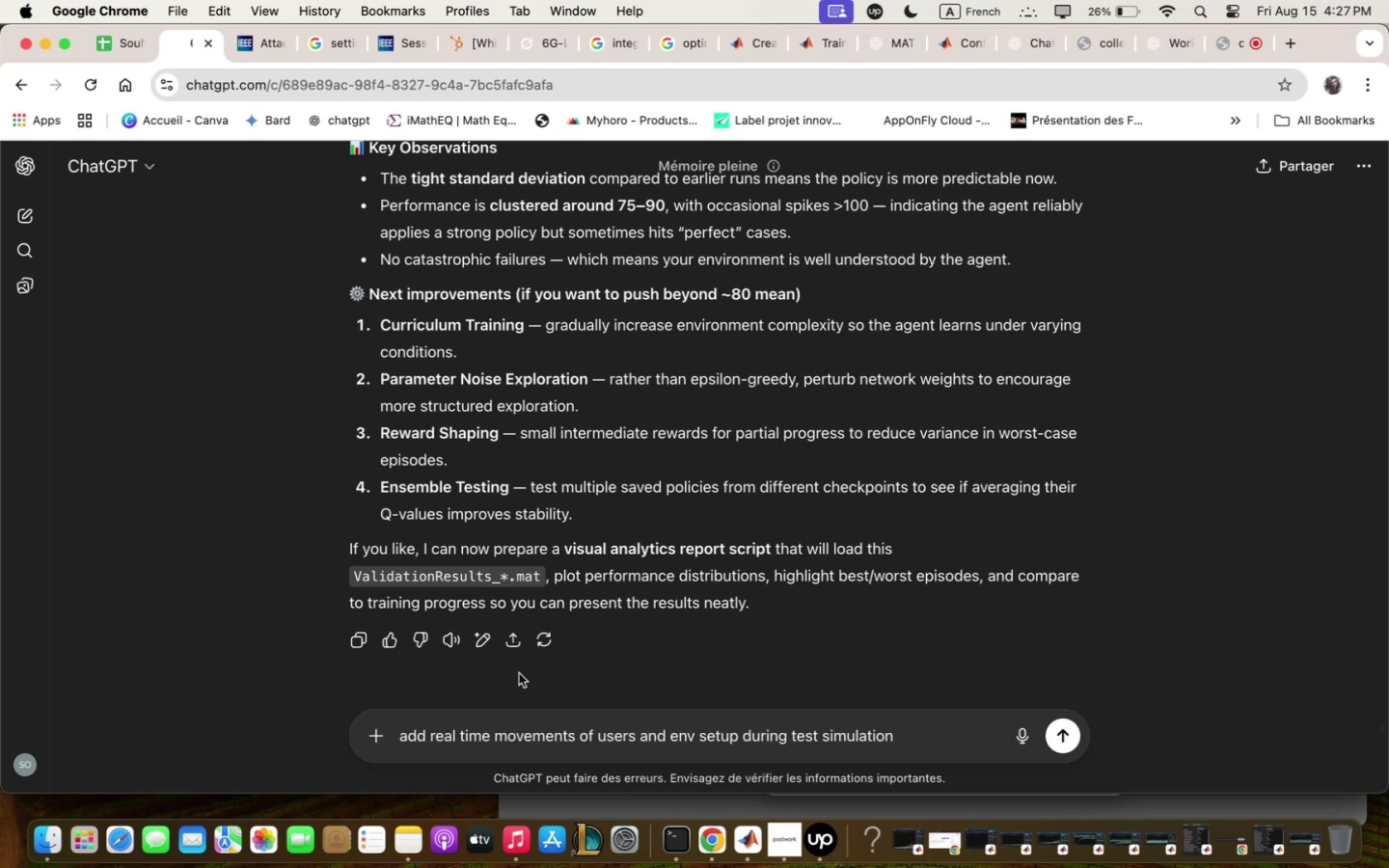 
type( visuwql)
key(Backspace)
key(Backspace)
key(Backspace)
type(qliwqti)
key(Backspace)
key(Backspace)
key(Backspace)
key(Backspace)
type(sq)
key(Backspace)
key(Backspace)
type(sqtion)
 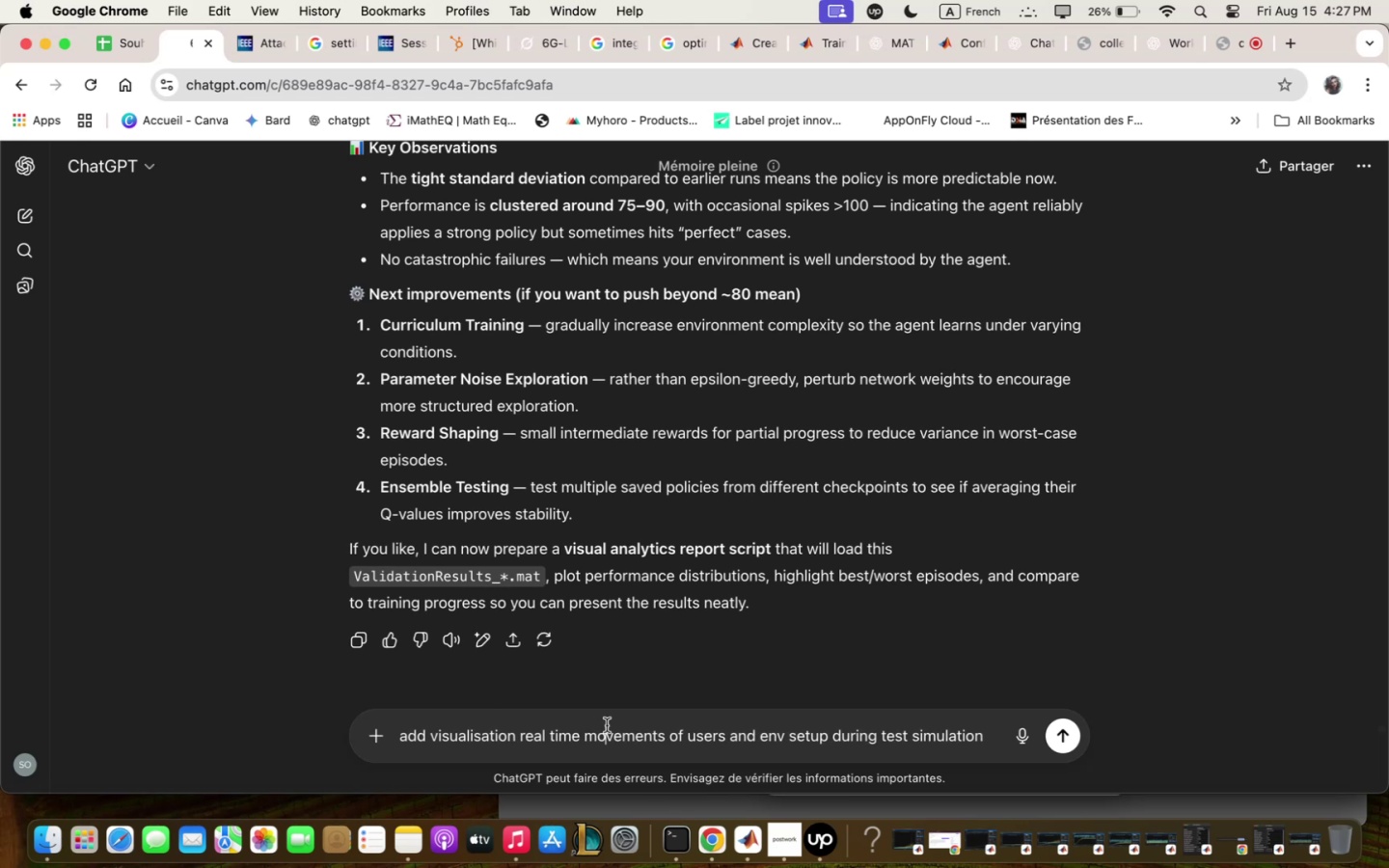 
left_click([518, 729])
 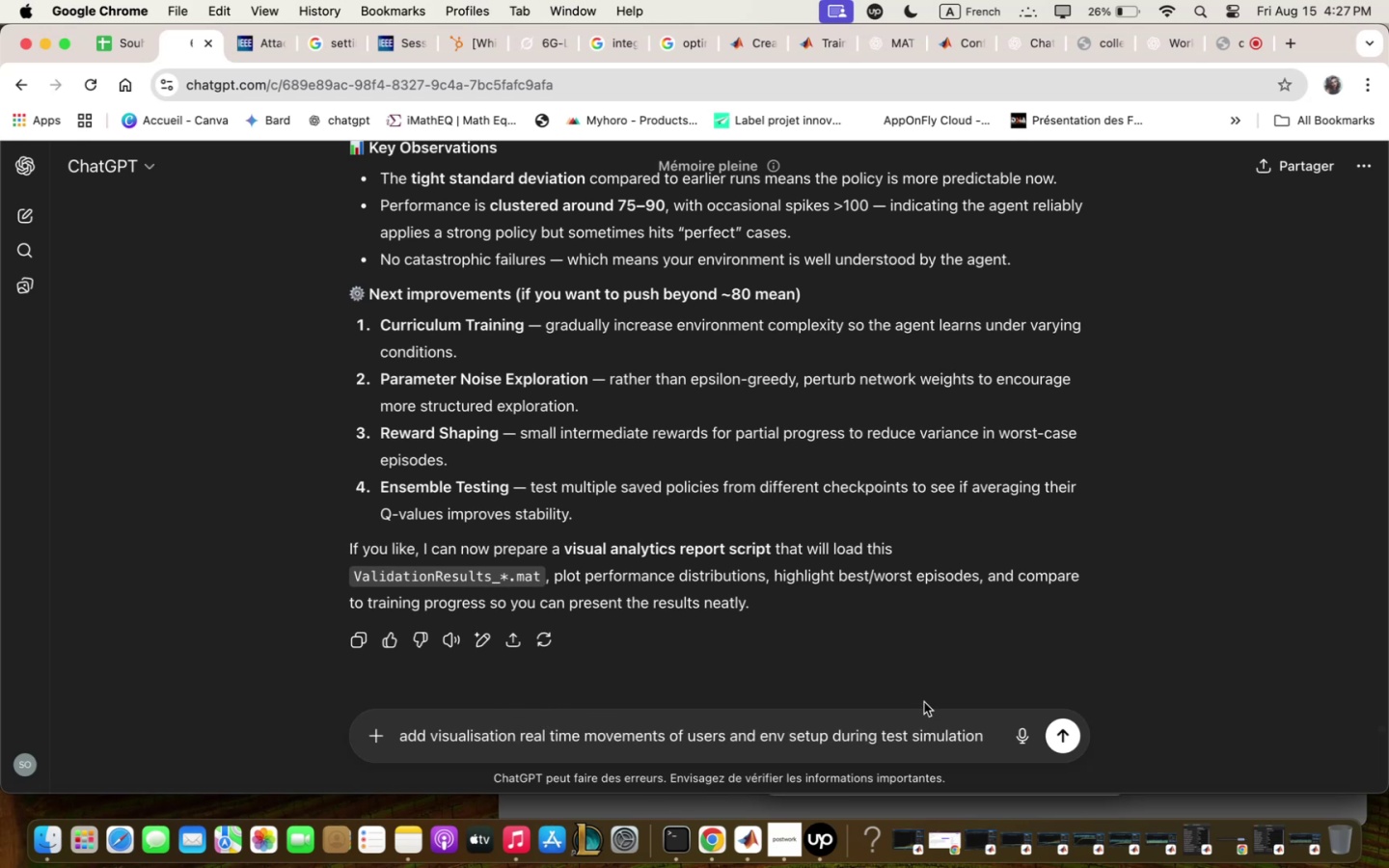 
type(in )
 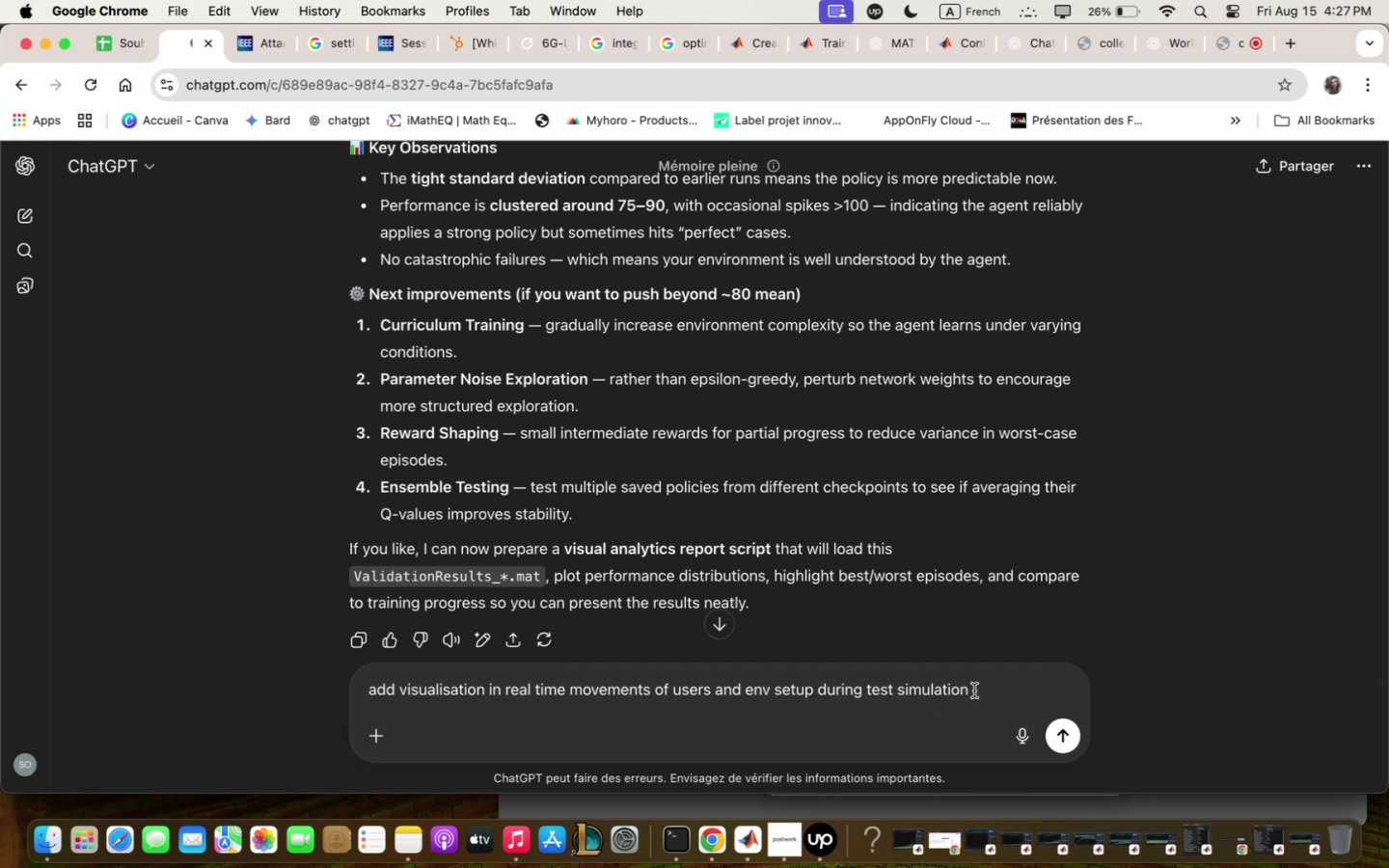 
key(Space)
 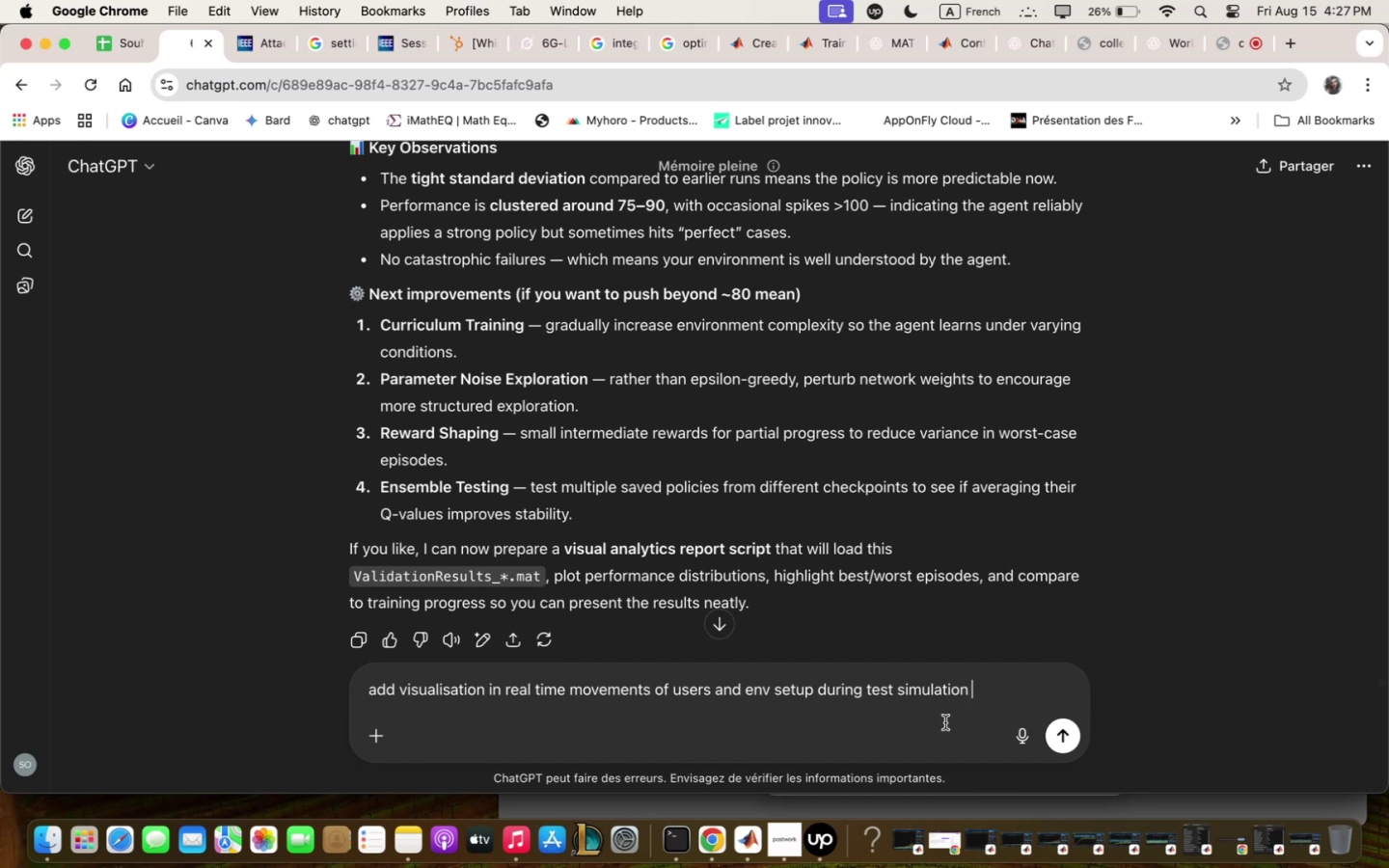 
left_click_drag(start_coordinate=[928, 686], to_coordinate=[229, 695])
 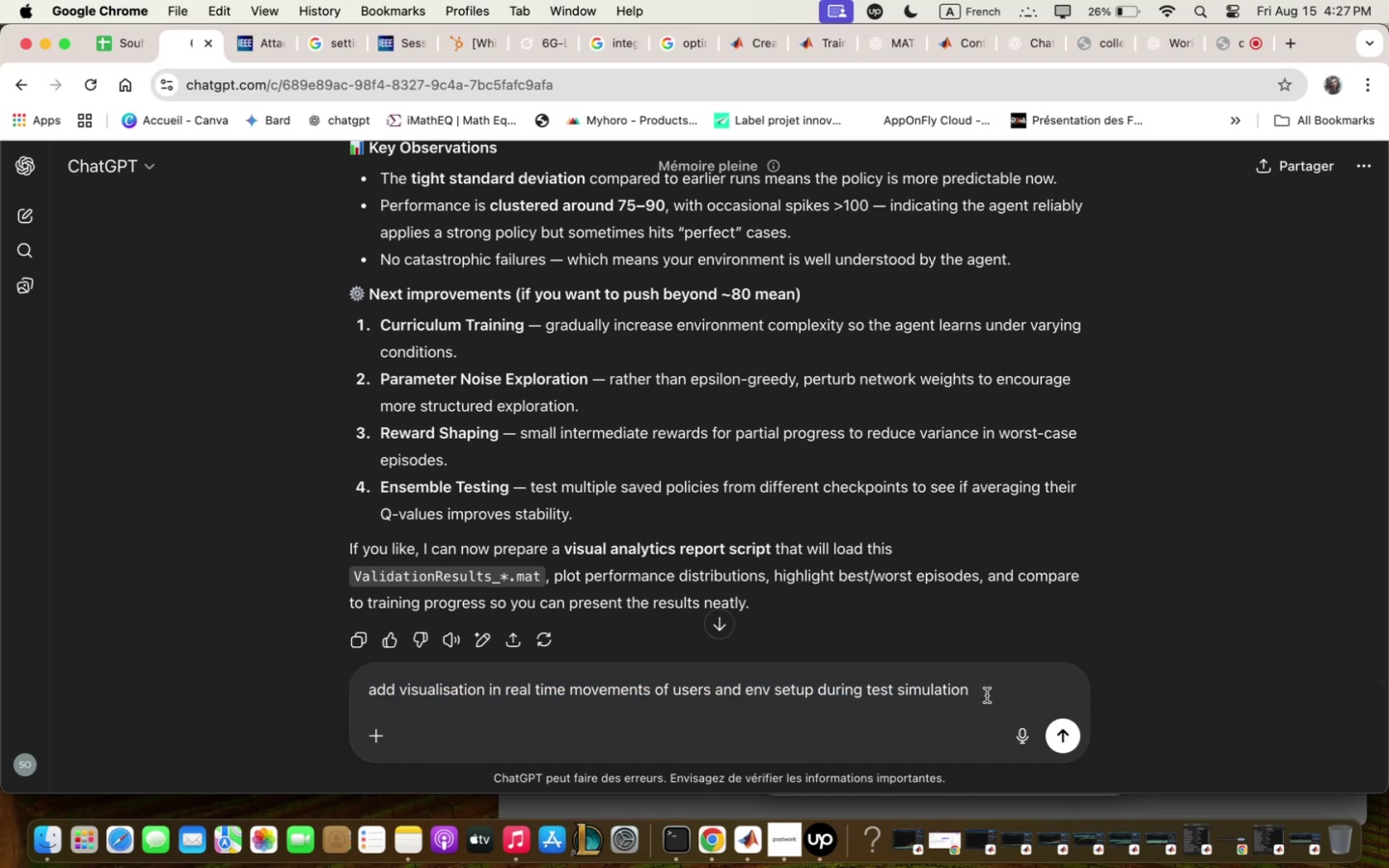 
type(to ;y vqlid)
key(Backspace)
key(Backspace)
key(Backspace)
key(Backspace)
key(Backspace)
type(follozing vqlidqtion script . )
 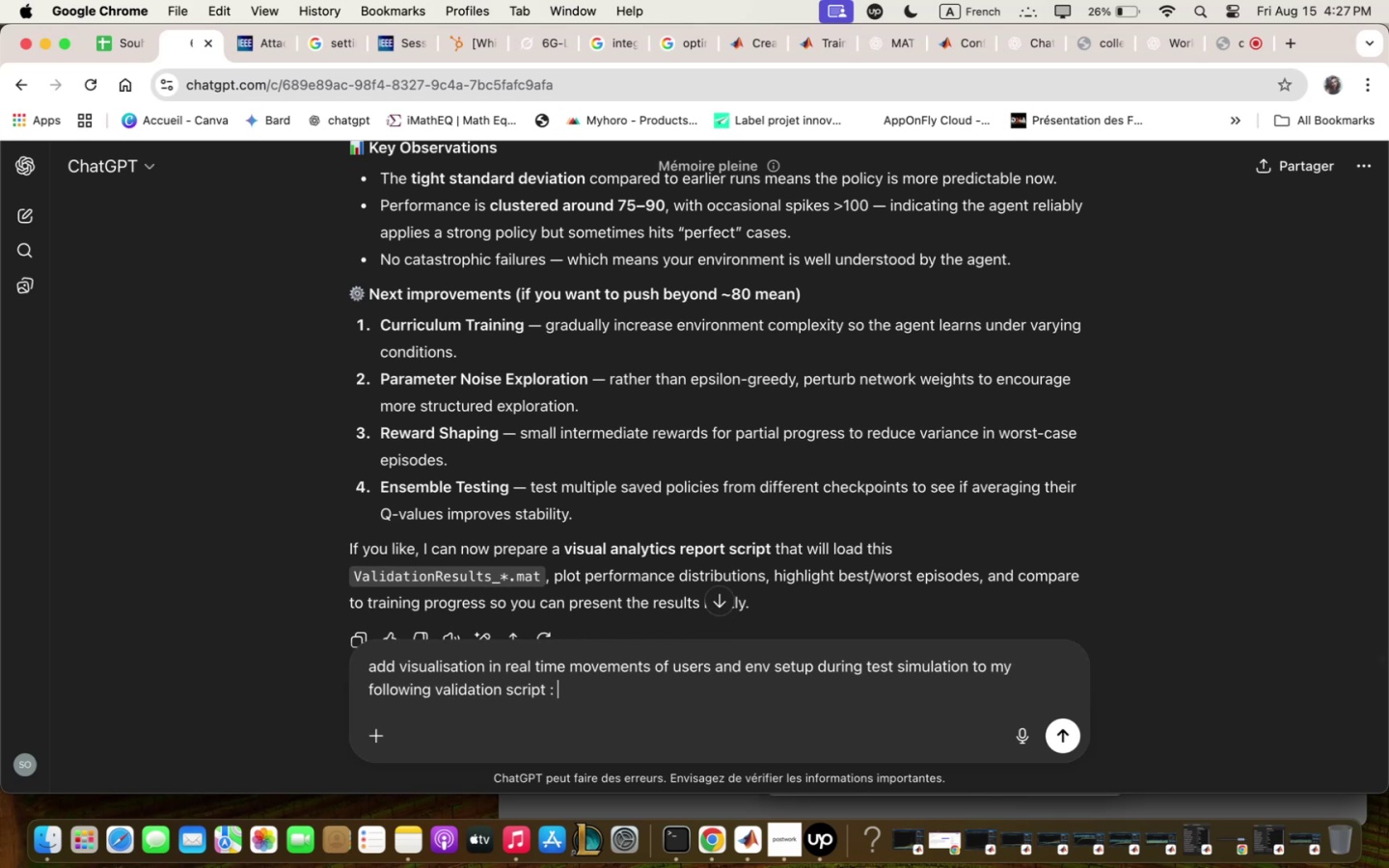 
key(Meta+V)
 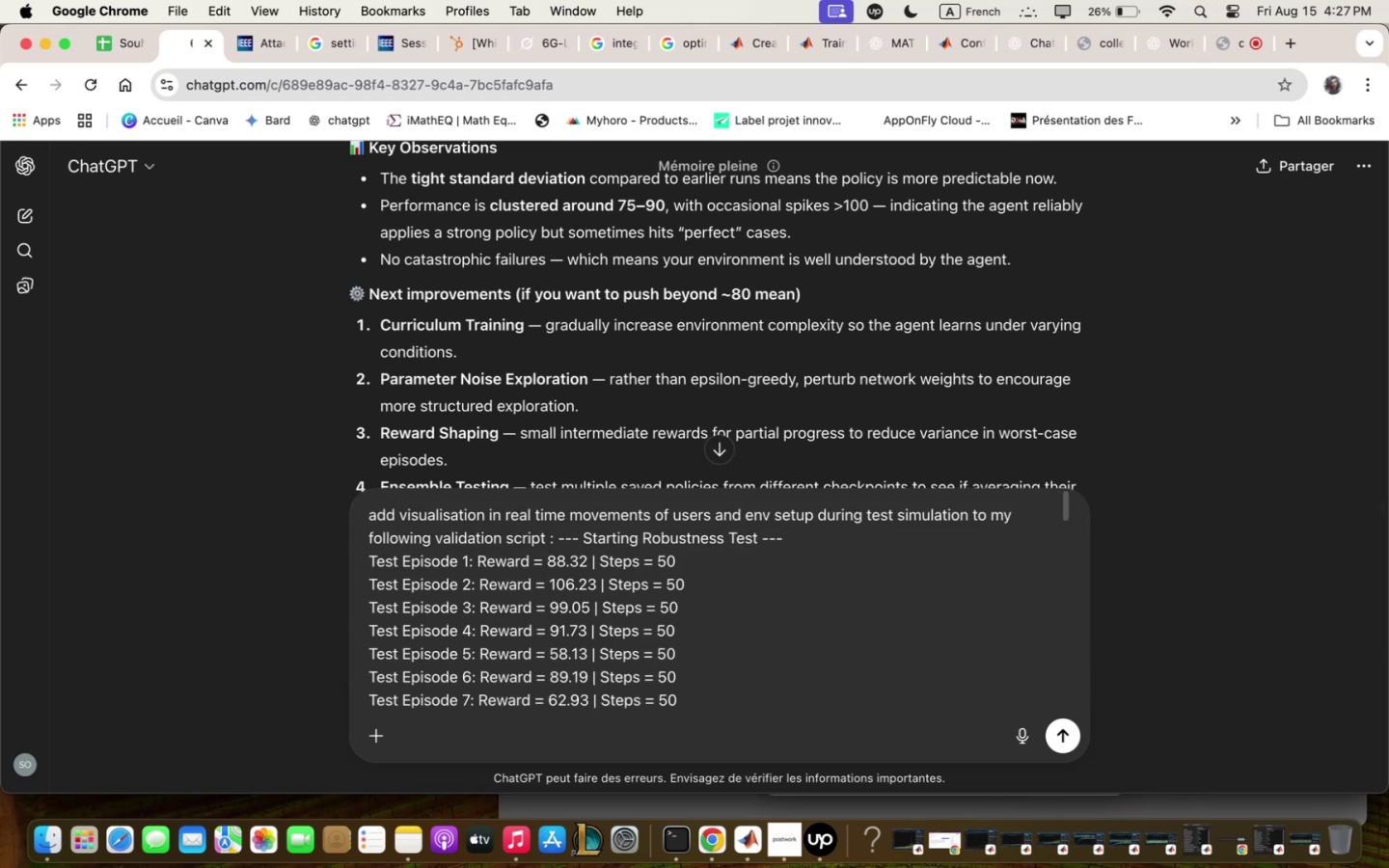 
key(Enter)
 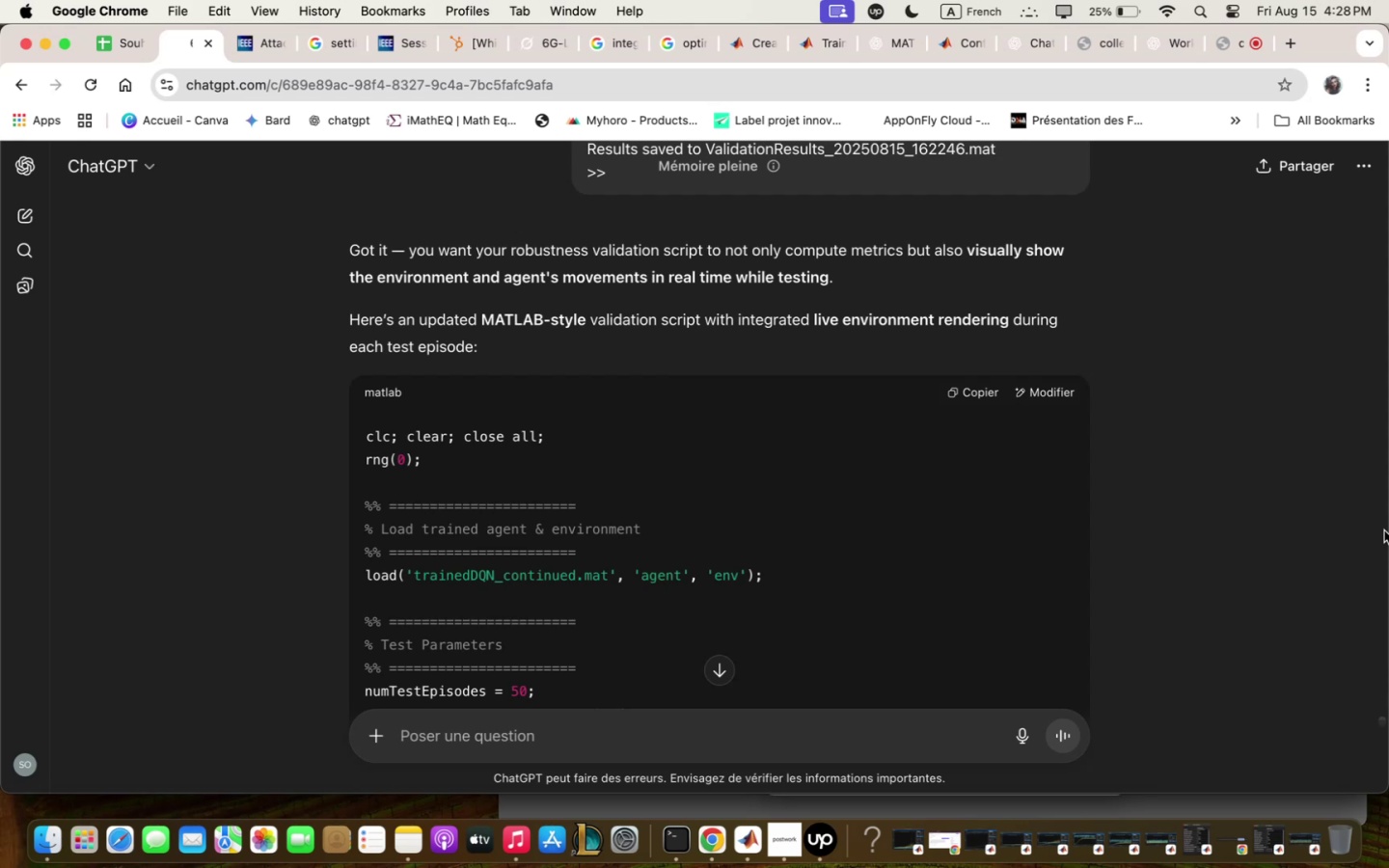 
wait(68.35)
 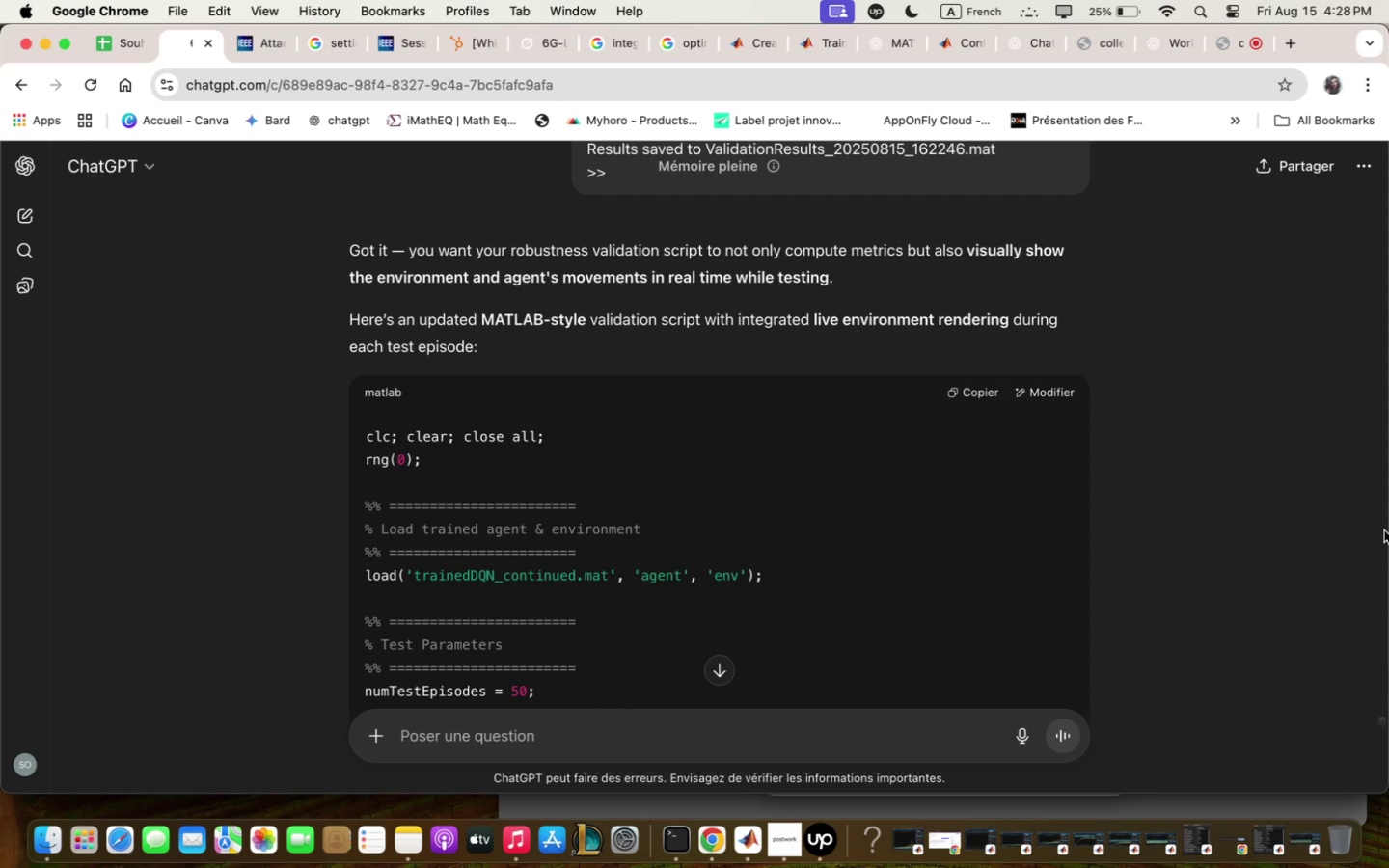 
scroll: coordinate [1138, 508], scroll_direction: down, amount: 2.0
 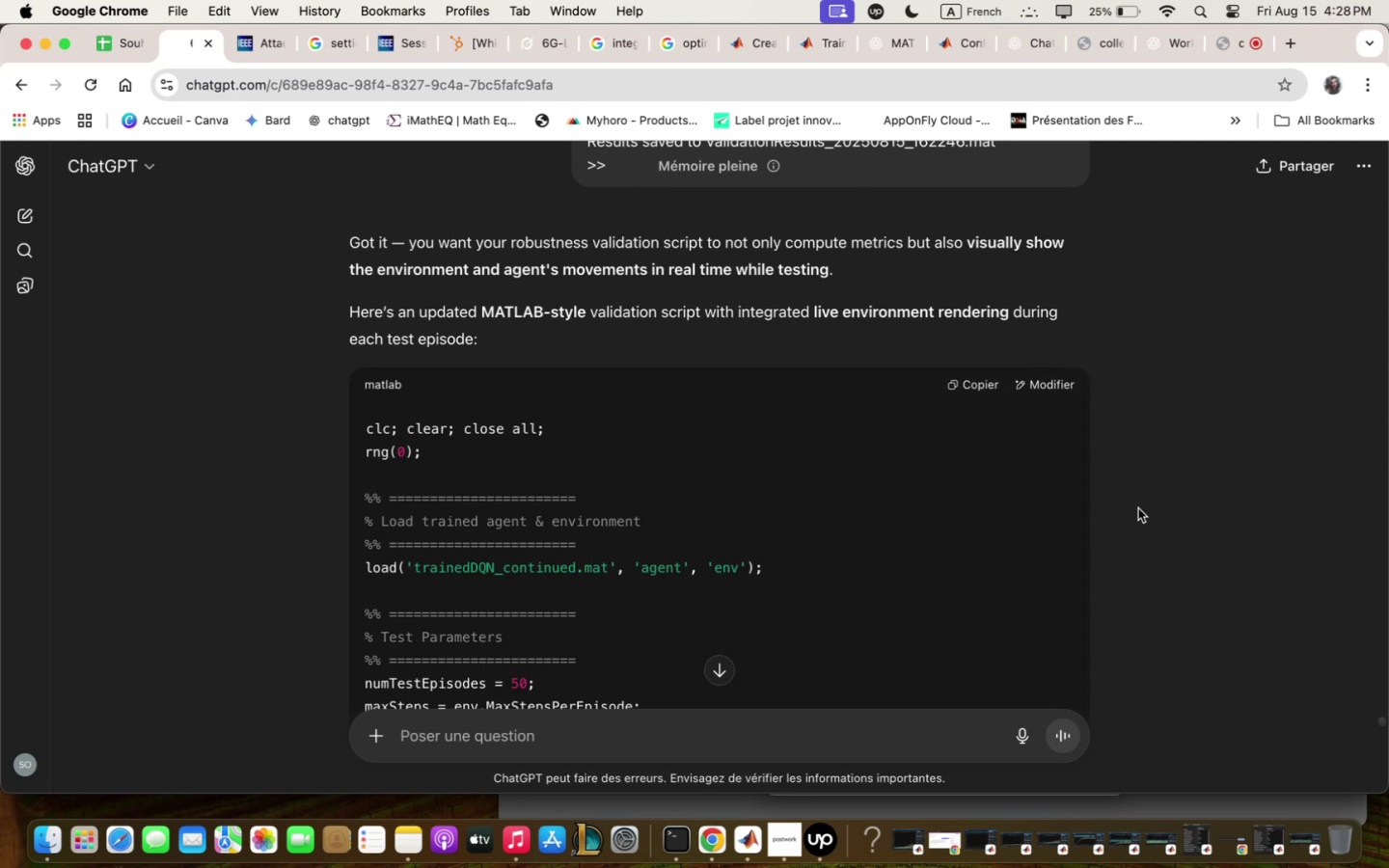 
wait(11.73)
 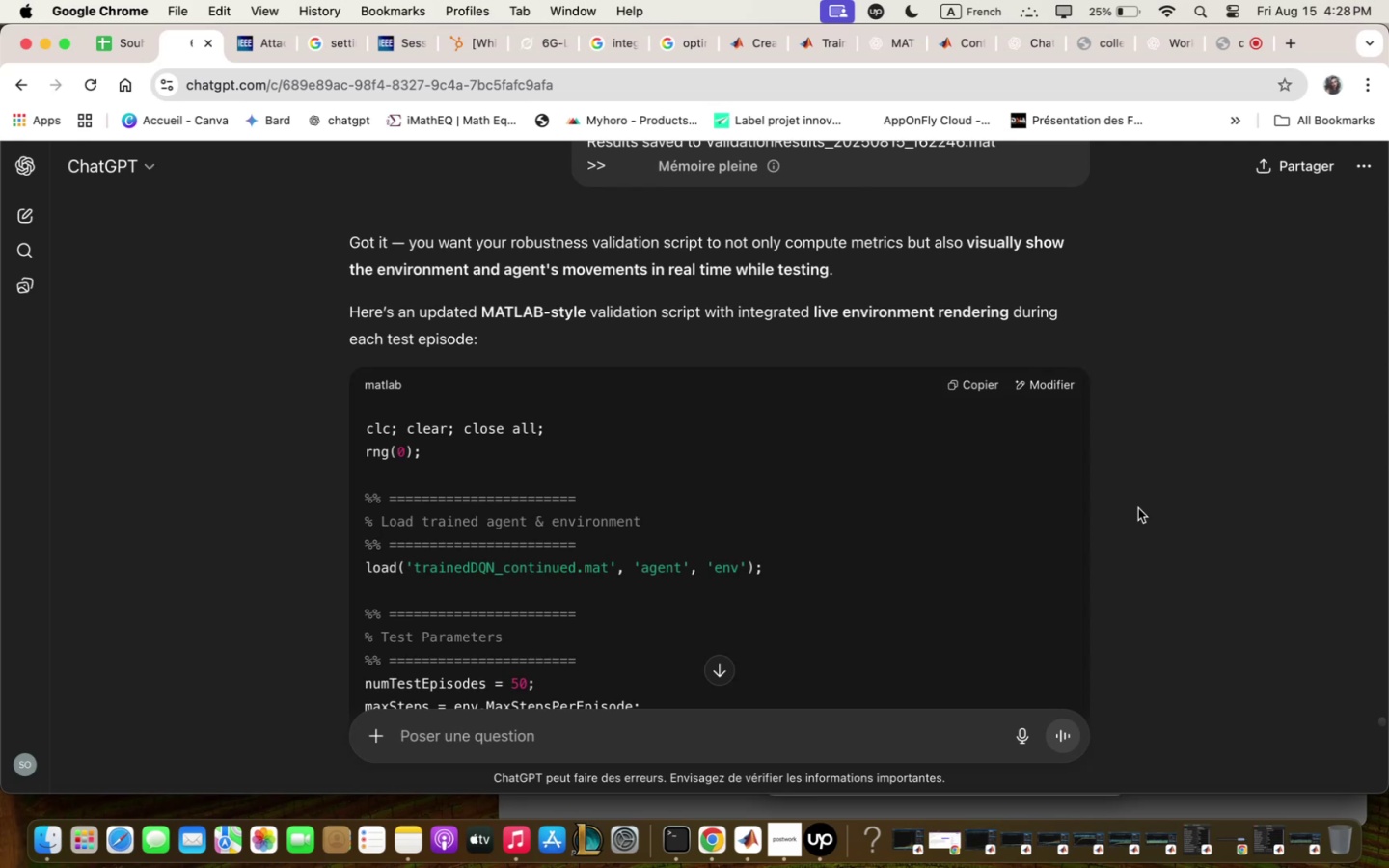 
scroll: coordinate [1146, 409], scroll_direction: down, amount: 3.0
 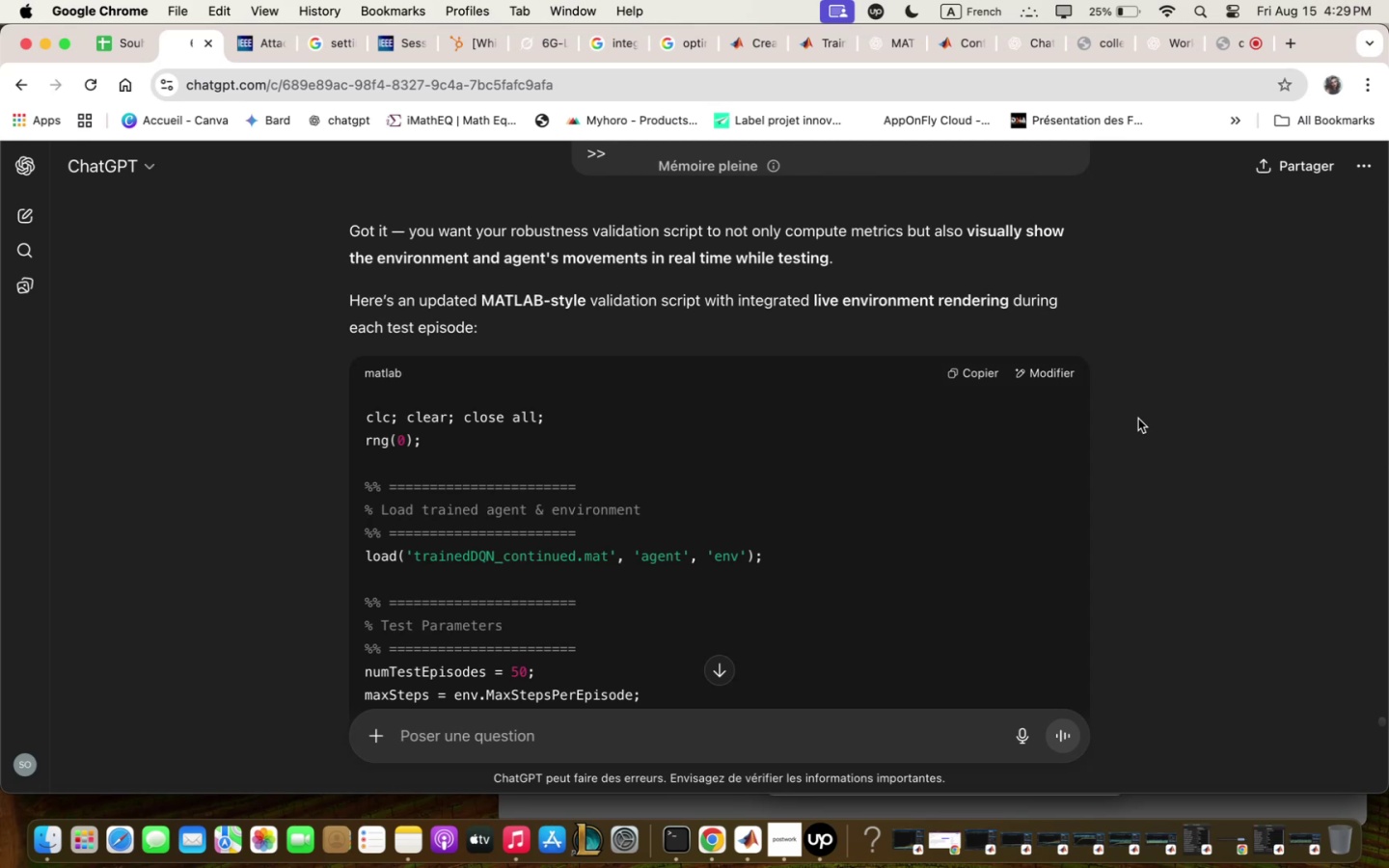 
wait(21.59)
 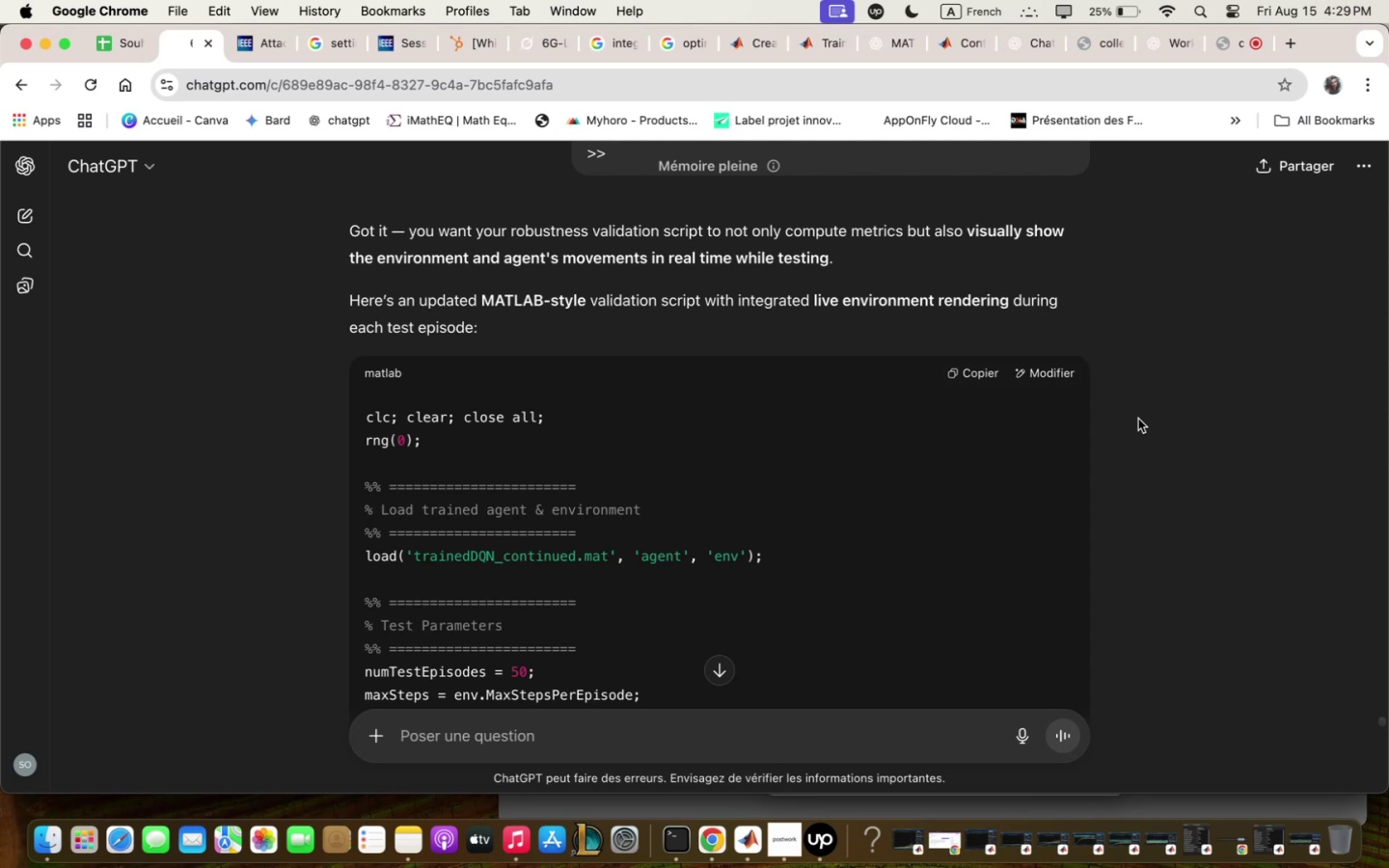 
scroll: coordinate [1136, 419], scroll_direction: down, amount: 3.0
 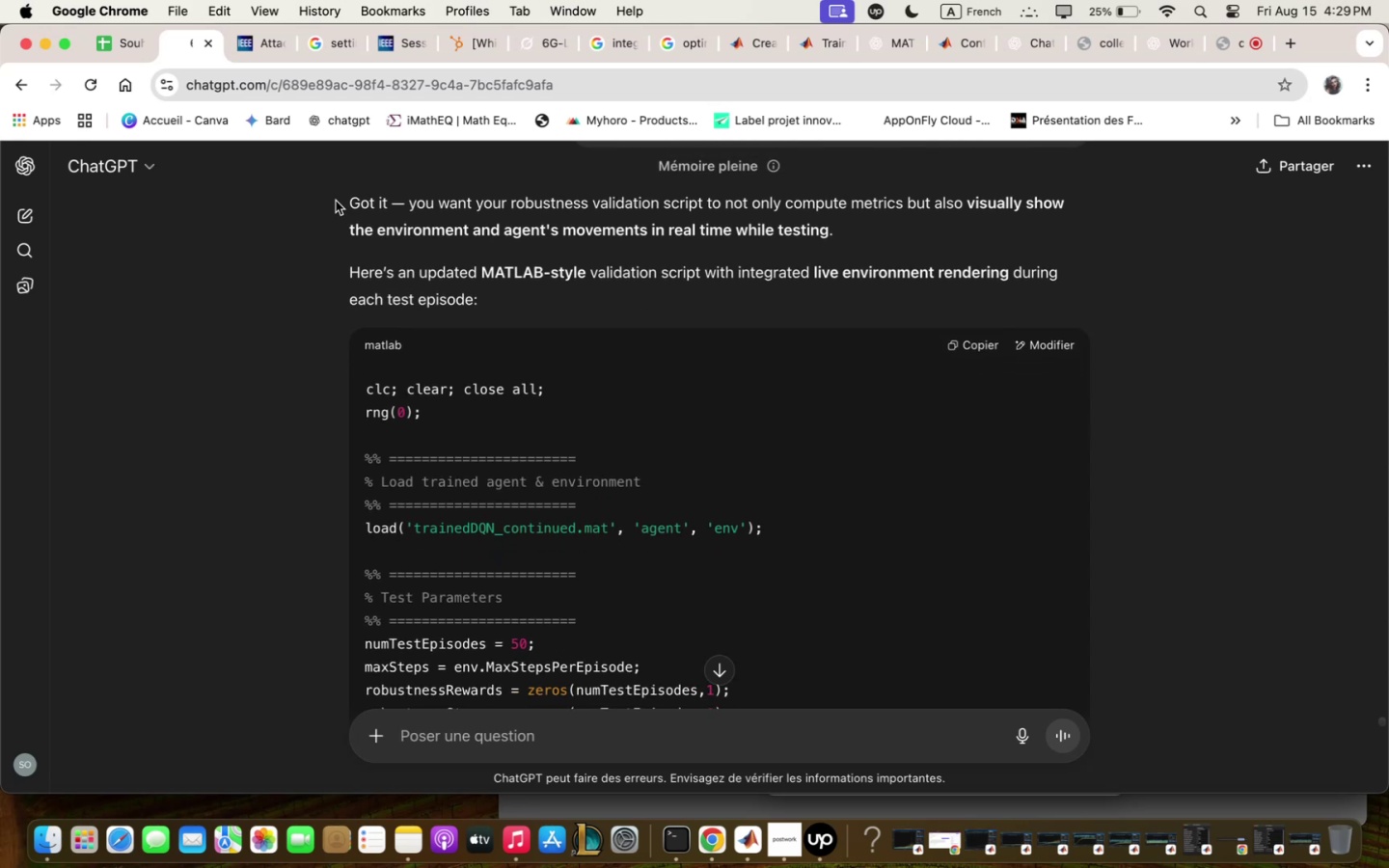 
left_click_drag(start_coordinate=[352, 201], to_coordinate=[564, 341])
 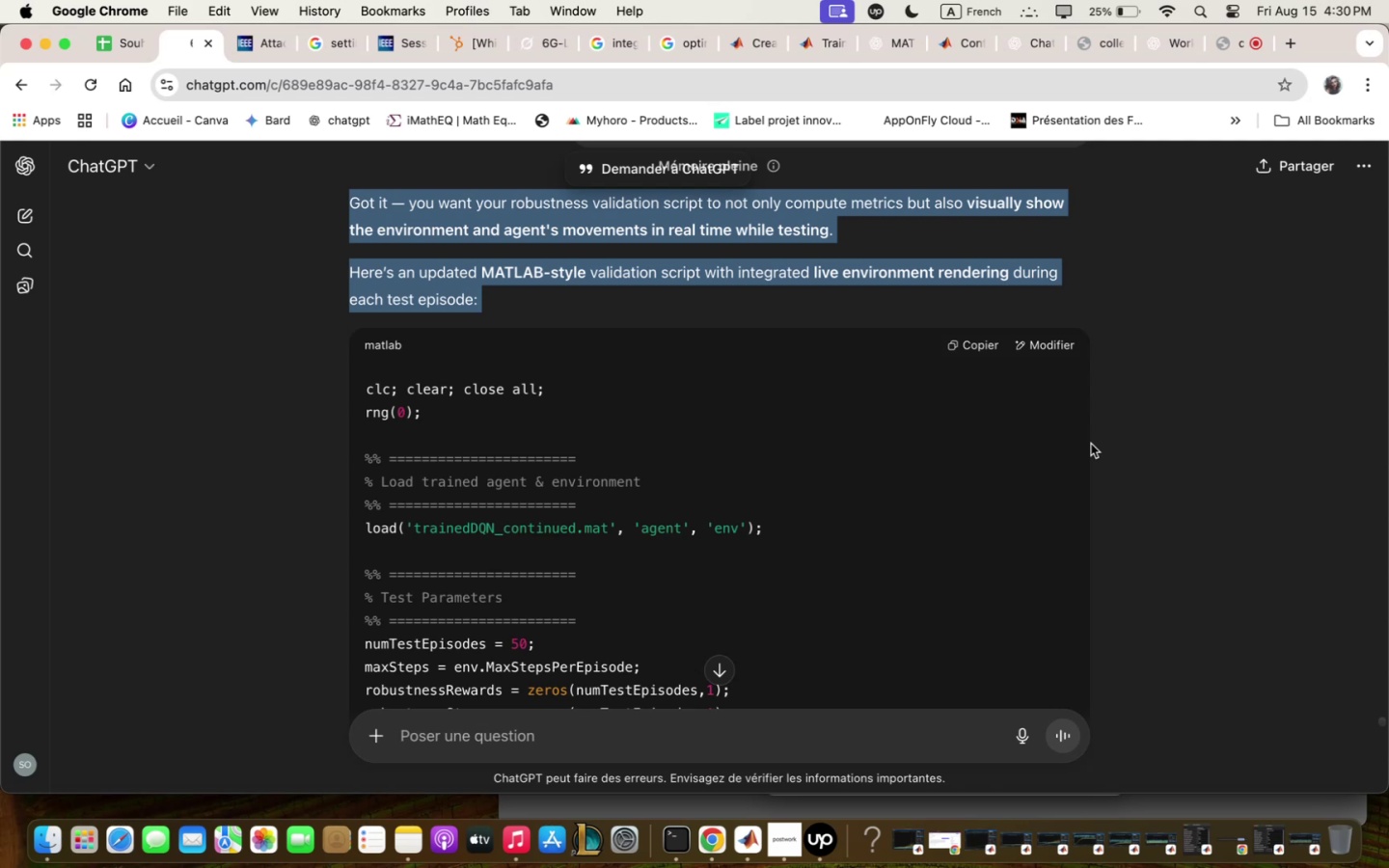 
wait(43.36)
 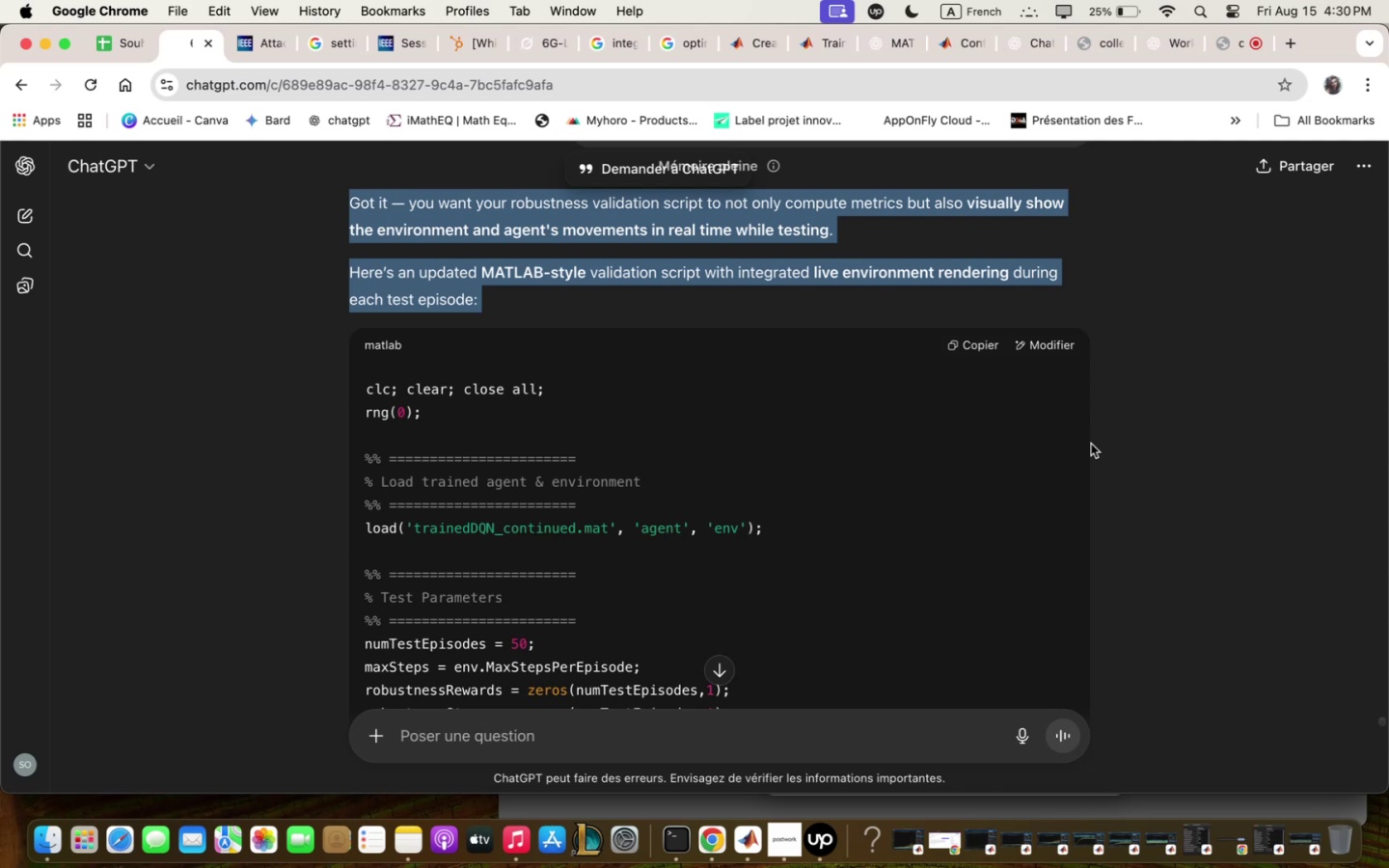 
scroll: coordinate [900, 376], scroll_direction: down, amount: 64.0
 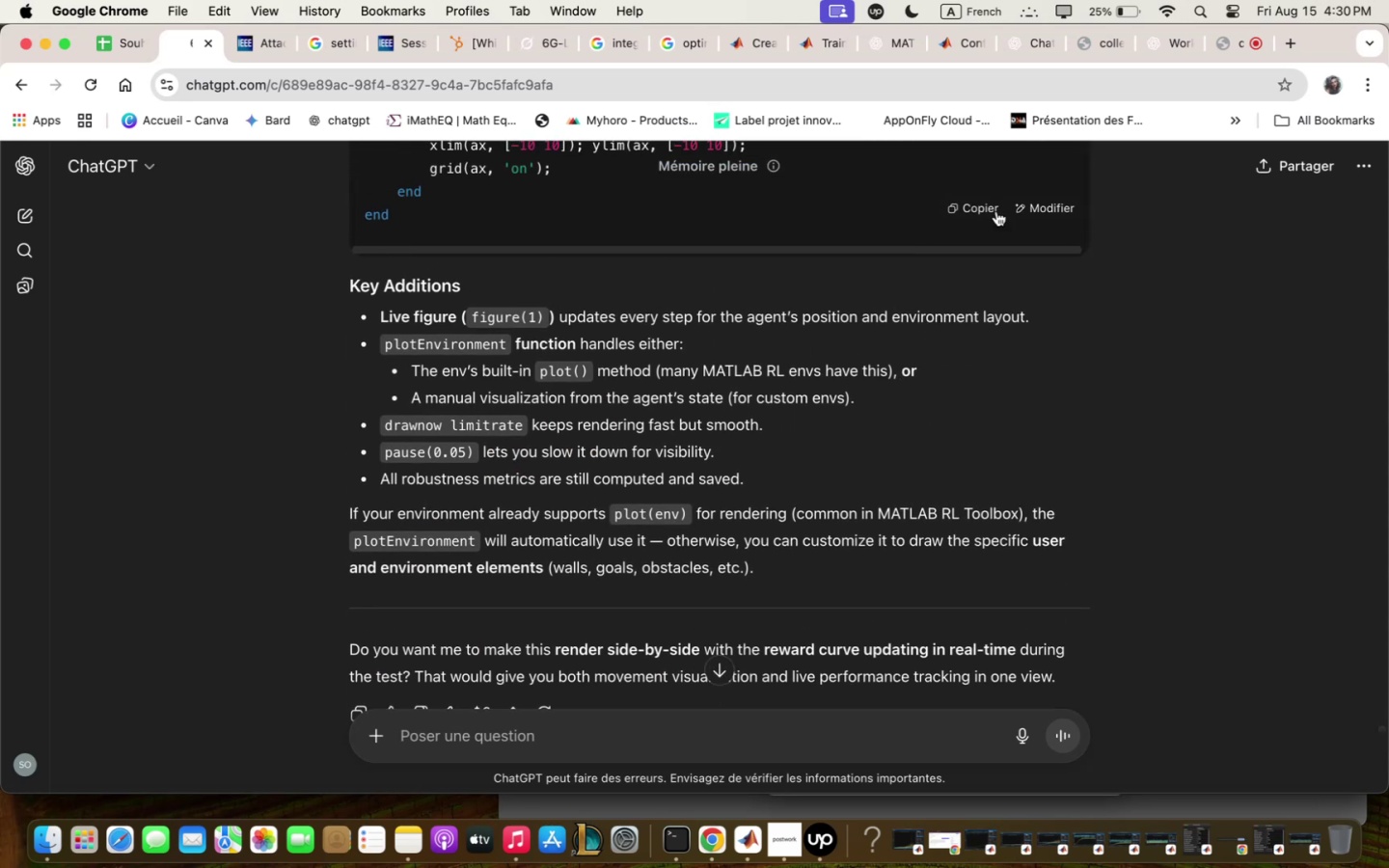 
left_click([980, 206])
 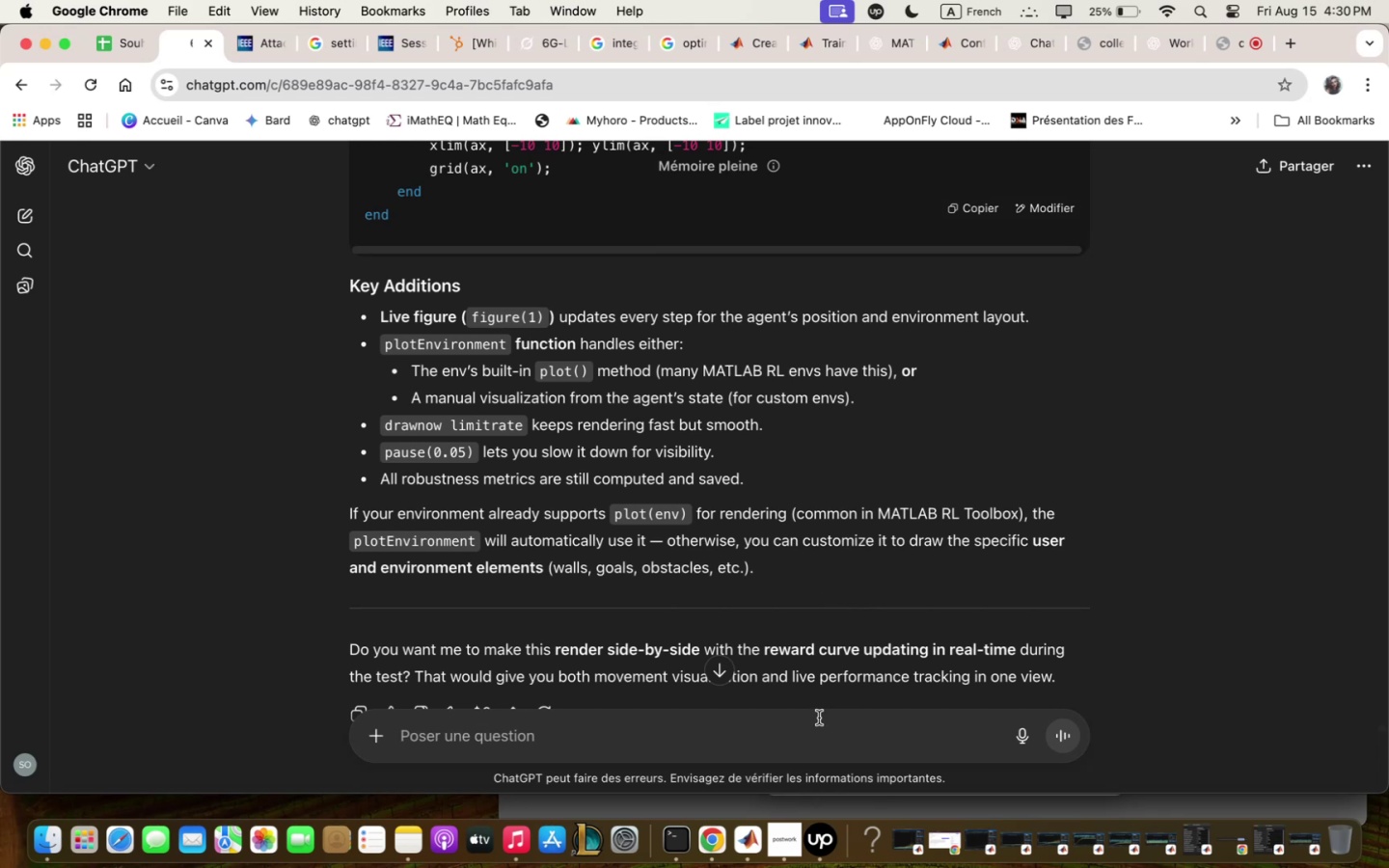 
wait(30.43)
 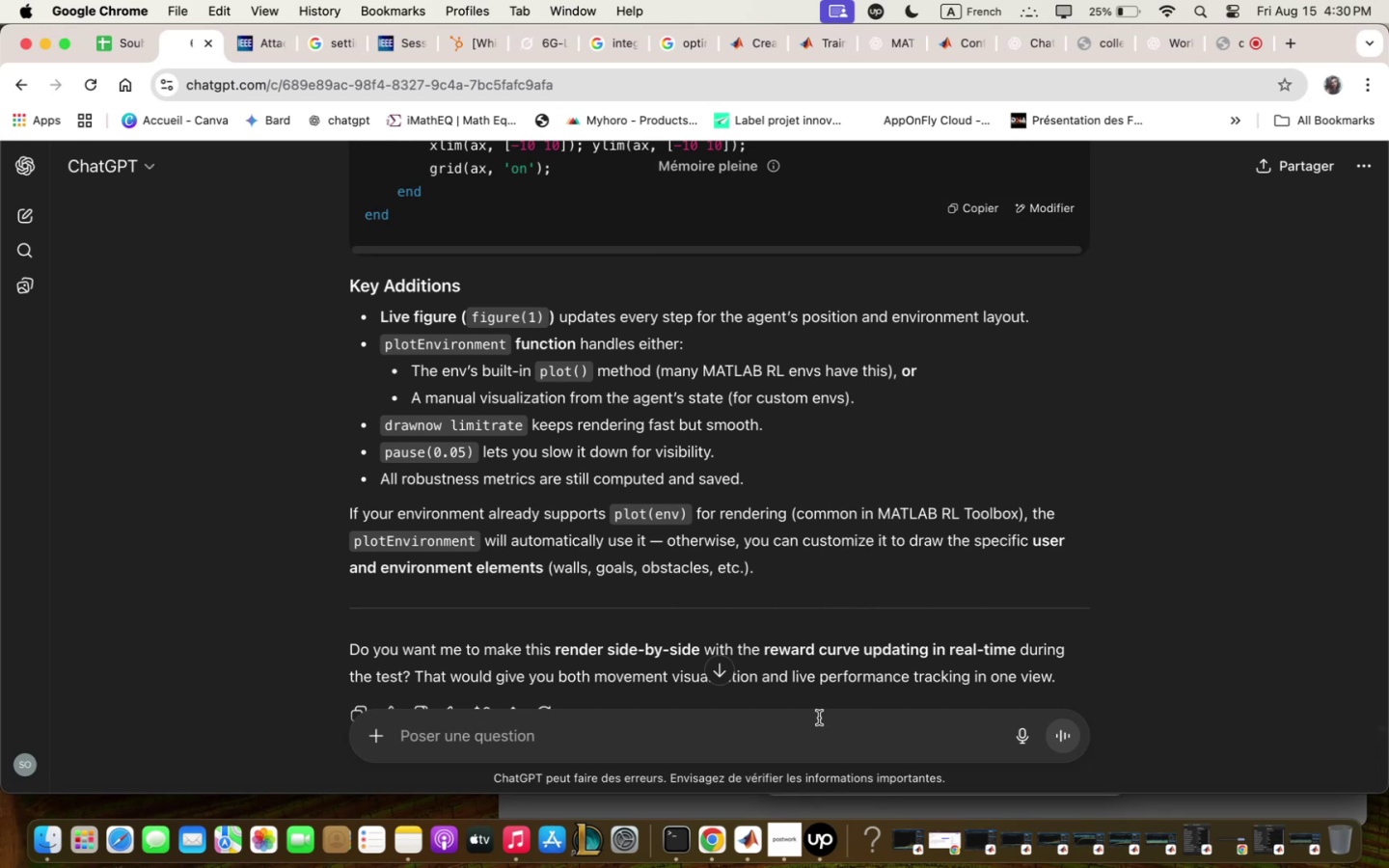 
left_click([740, 857])
 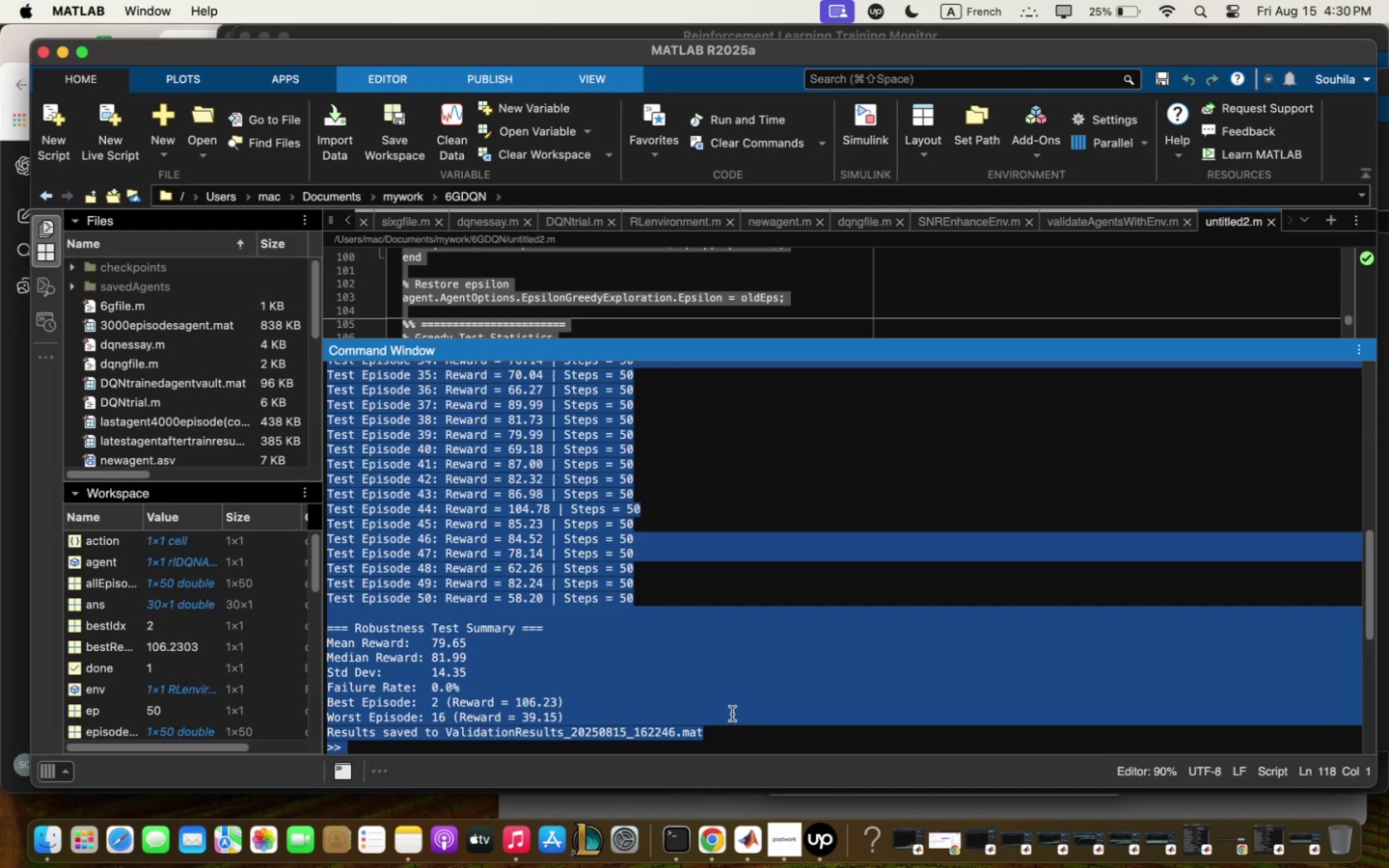 
left_click([732, 714])
 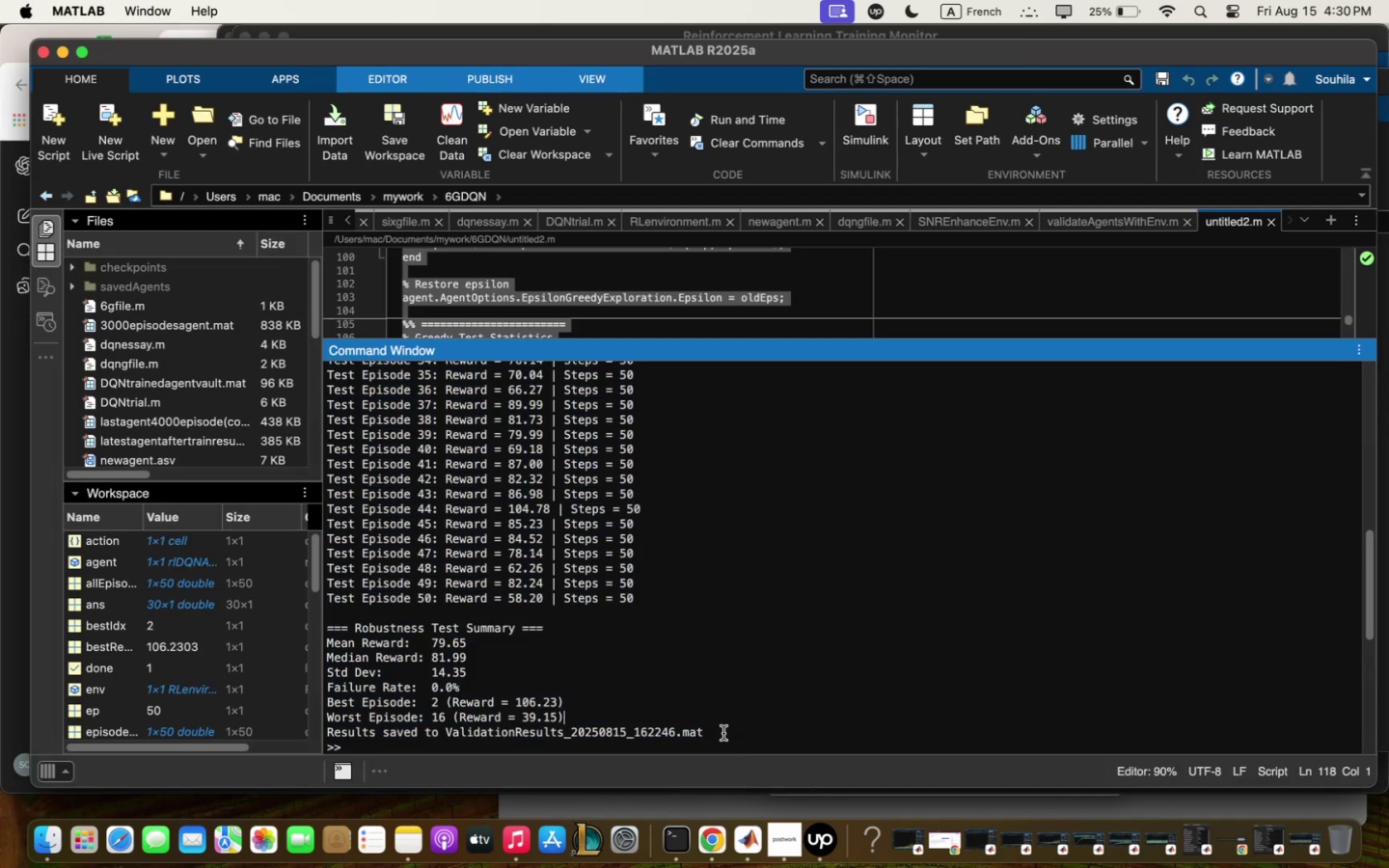 
left_click([723, 733])
 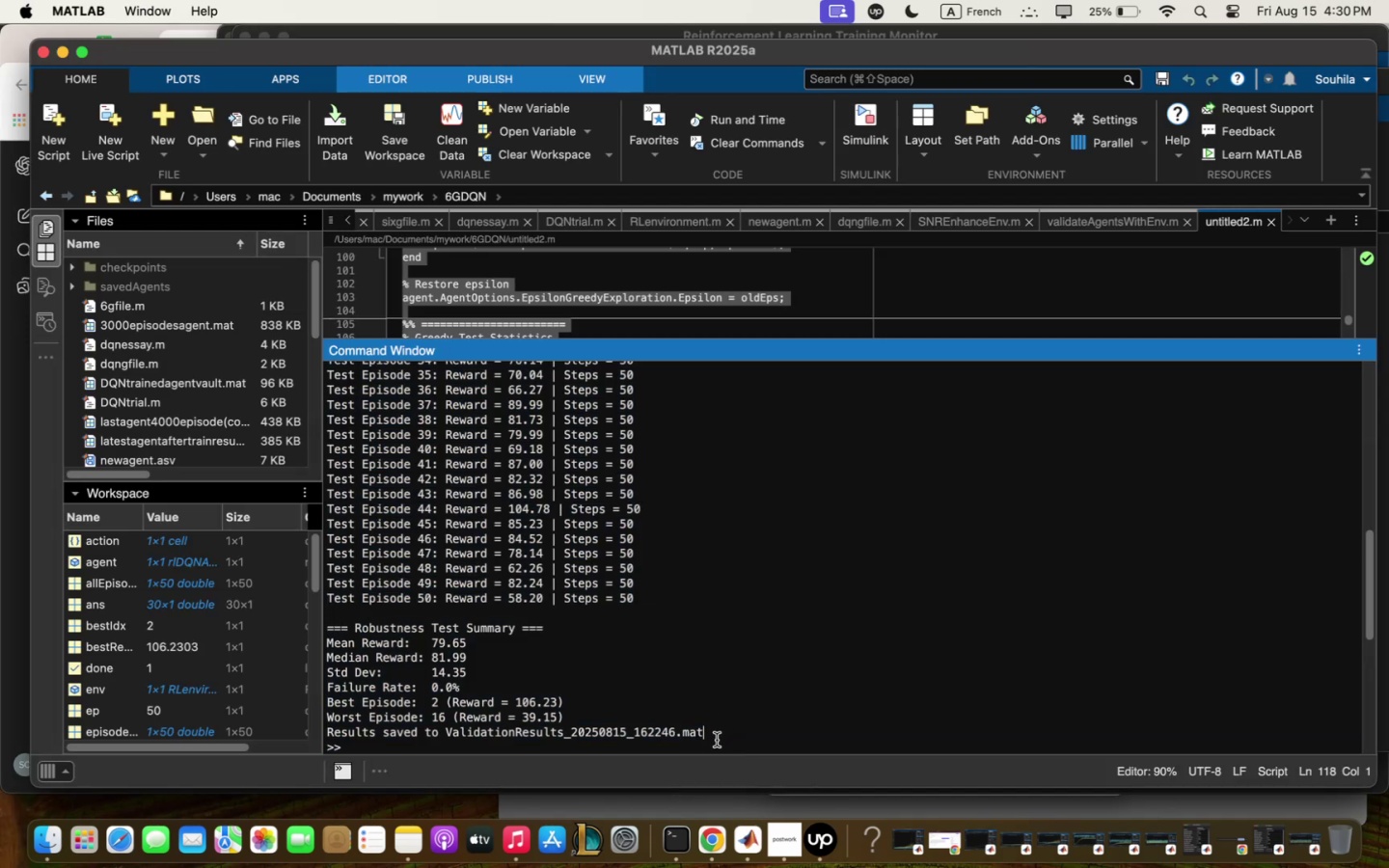 
left_click([716, 740])
 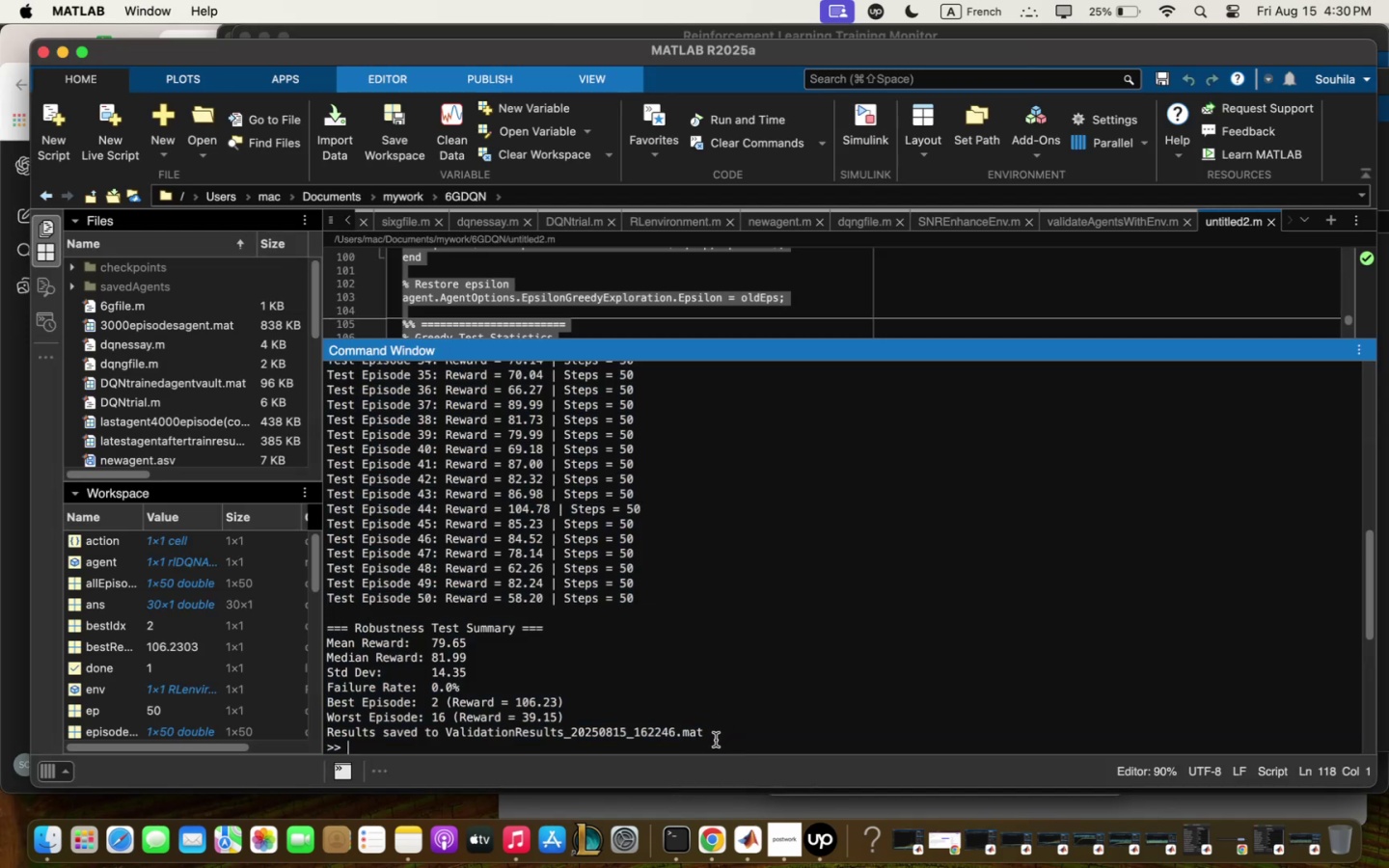 
key(Meta+V)
 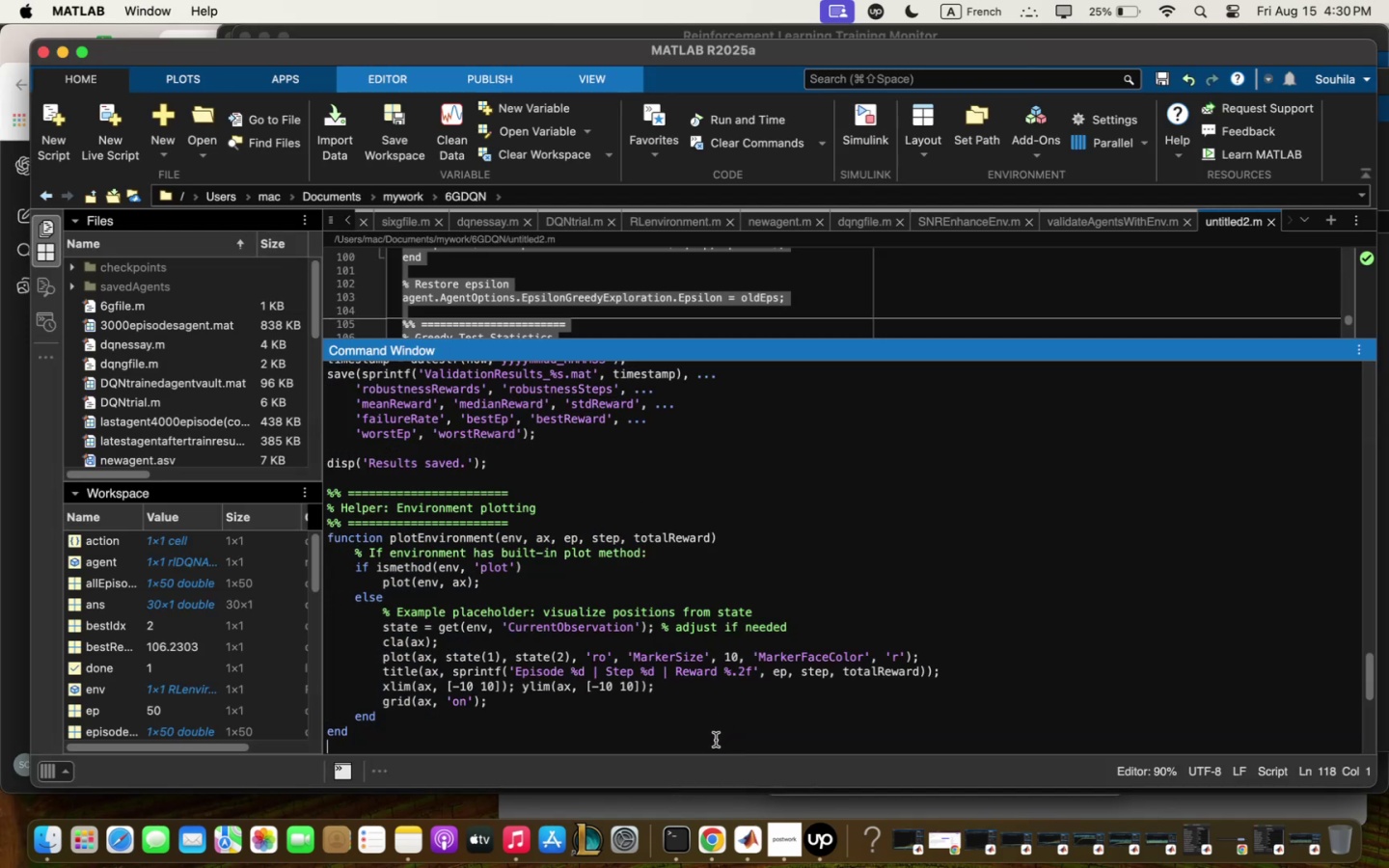 
scroll: coordinate [745, 624], scroll_direction: up, amount: 35.0
 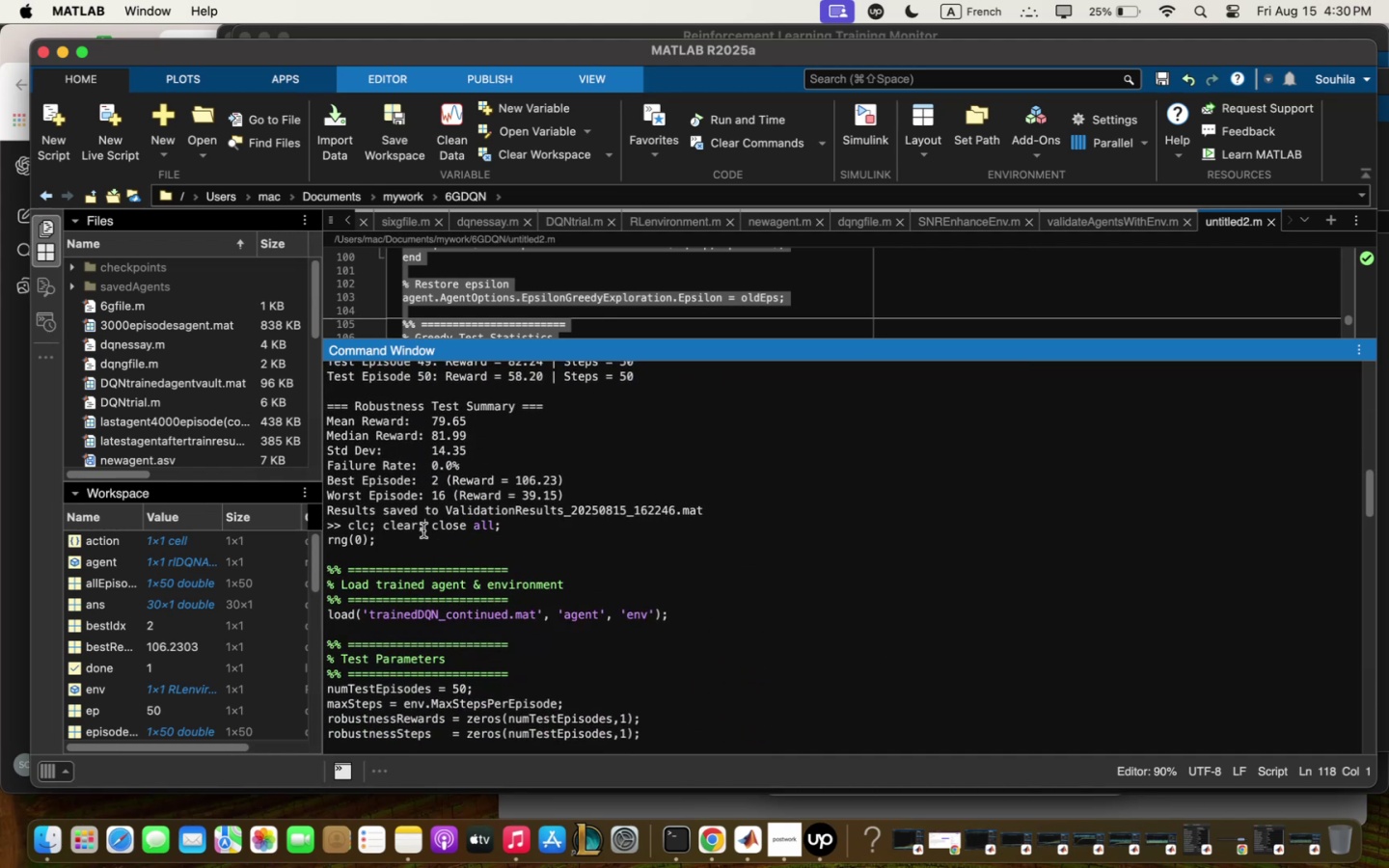 
key(Backspace)
 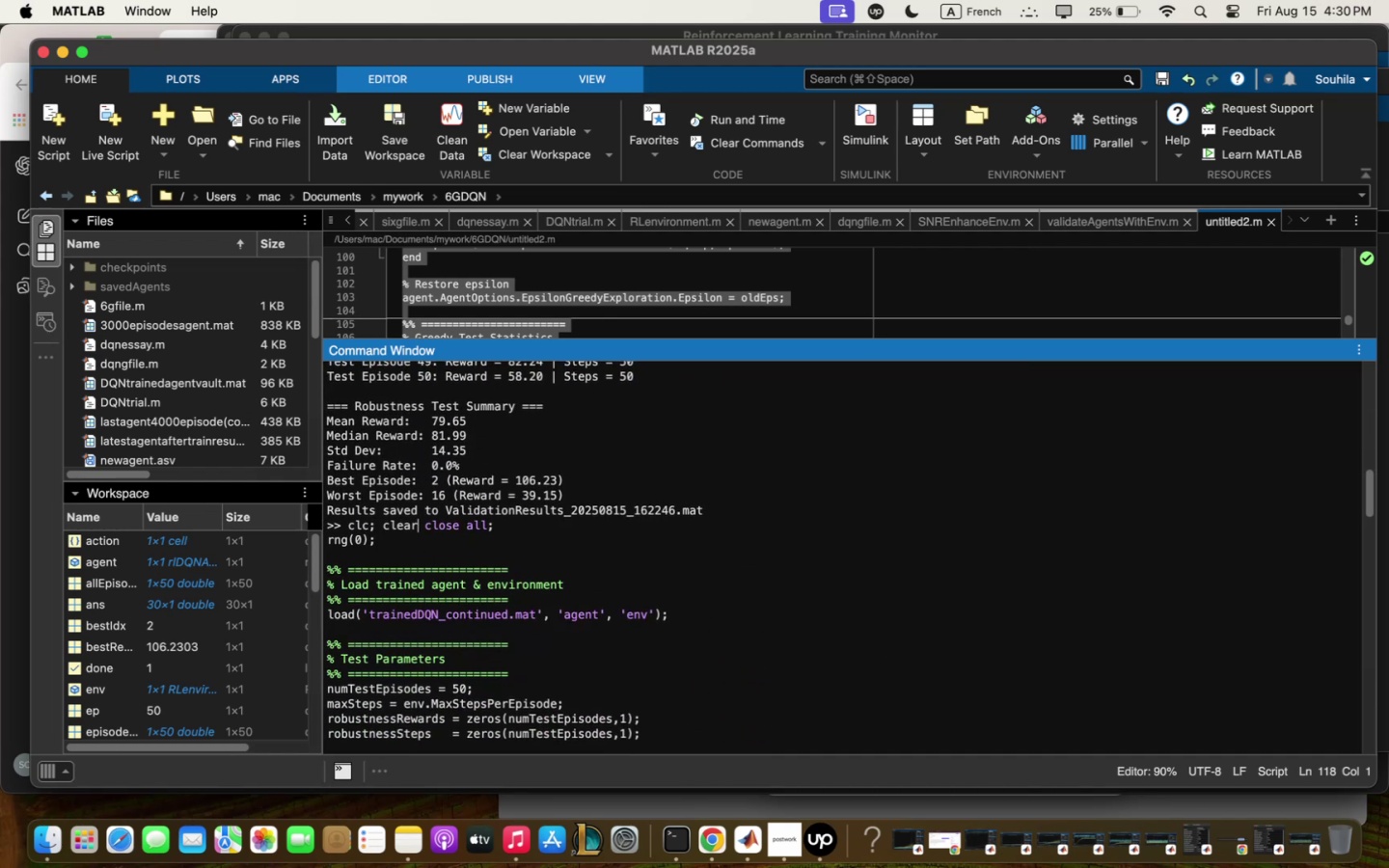 
key(Backspace)
 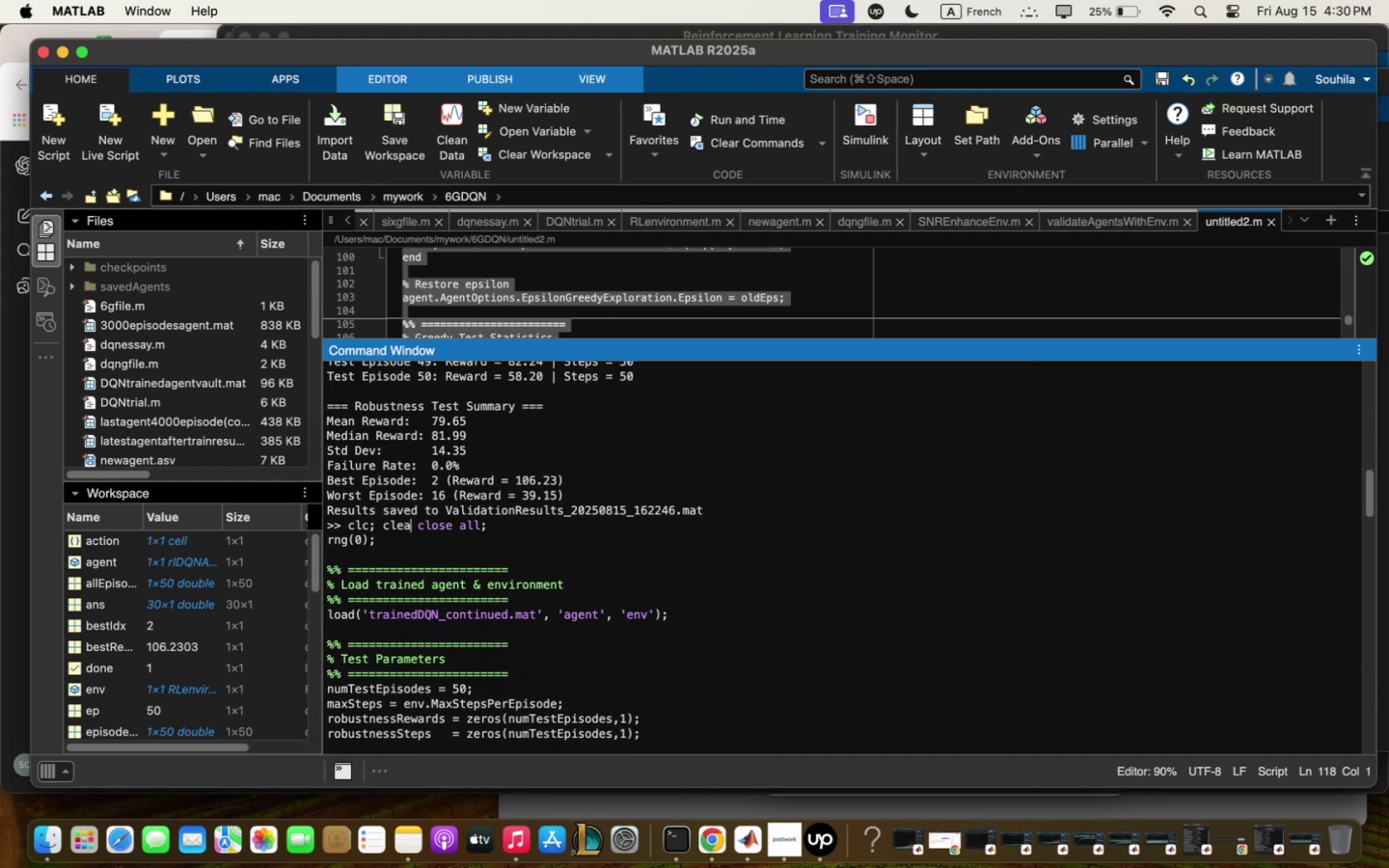 
key(Backspace)
 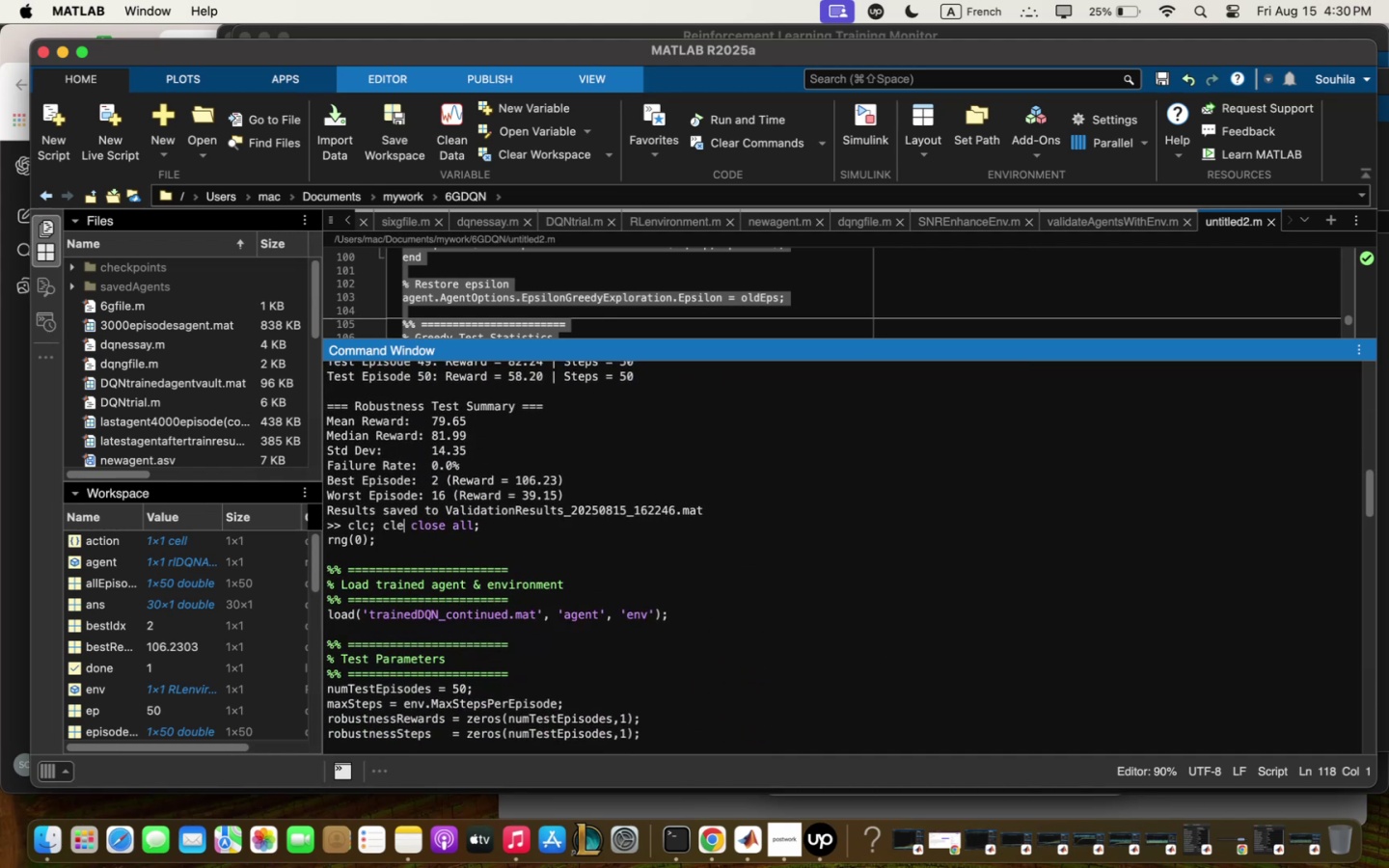 
key(Backspace)
 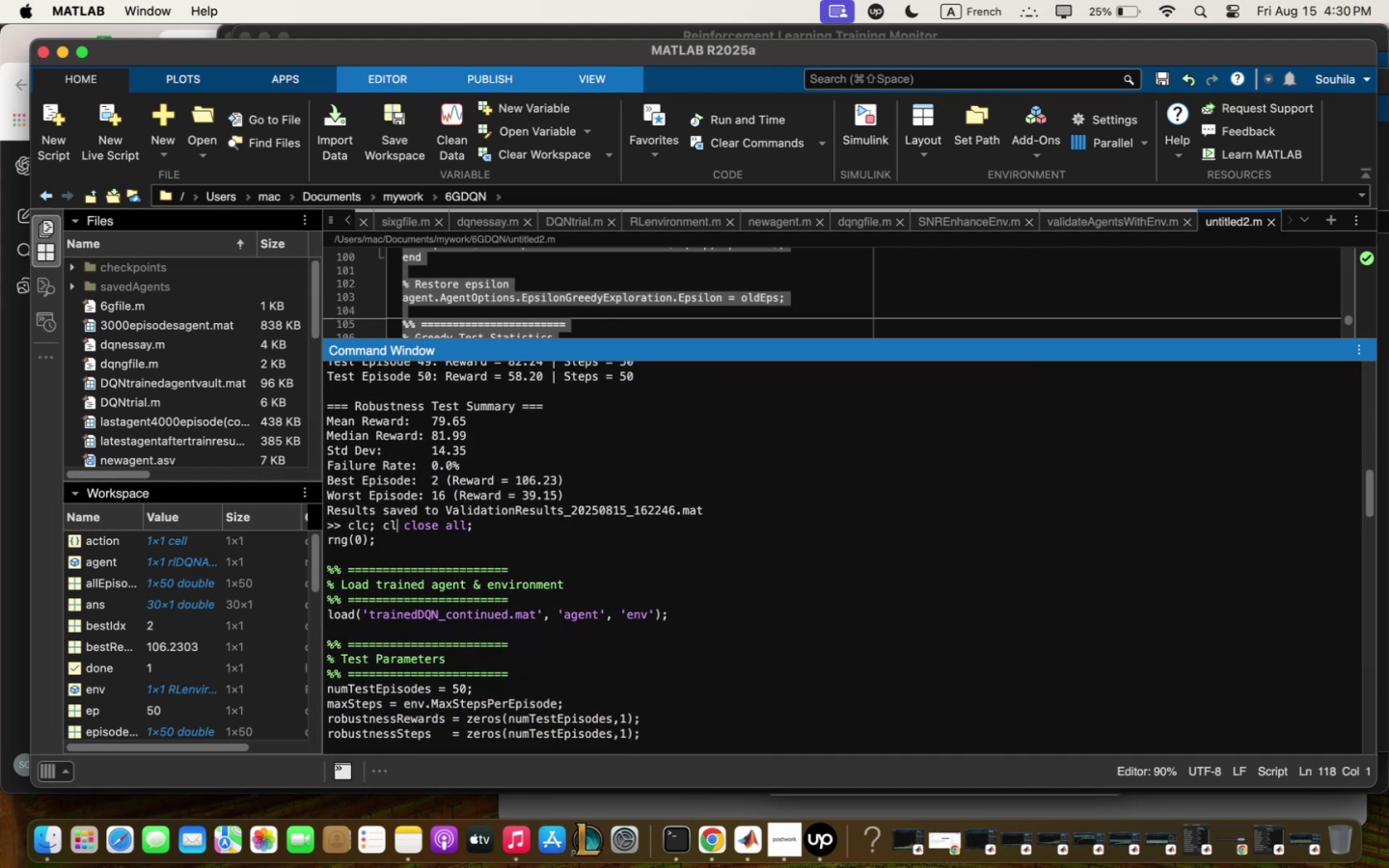 
key(Backspace)
 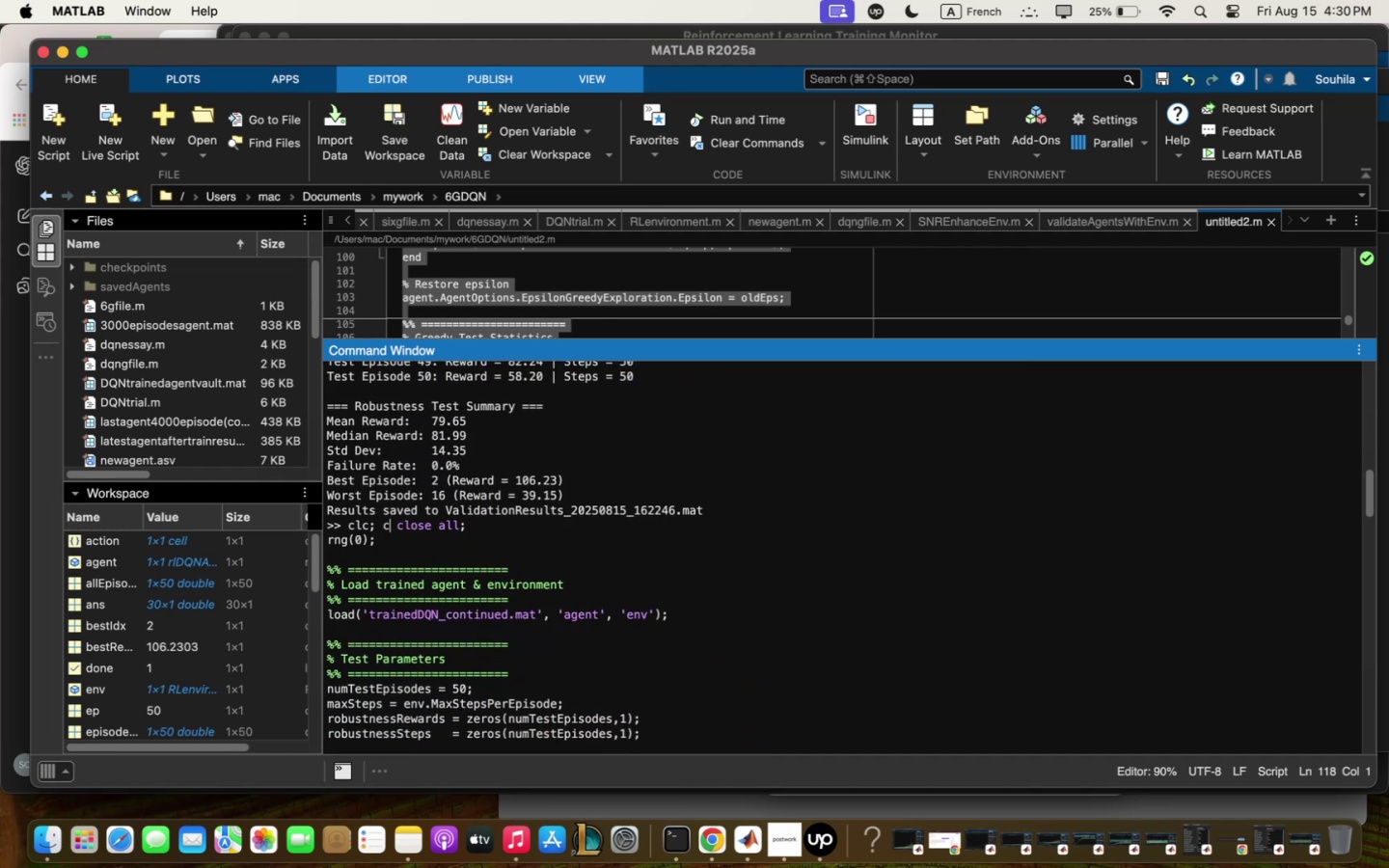 
key(Backspace)
 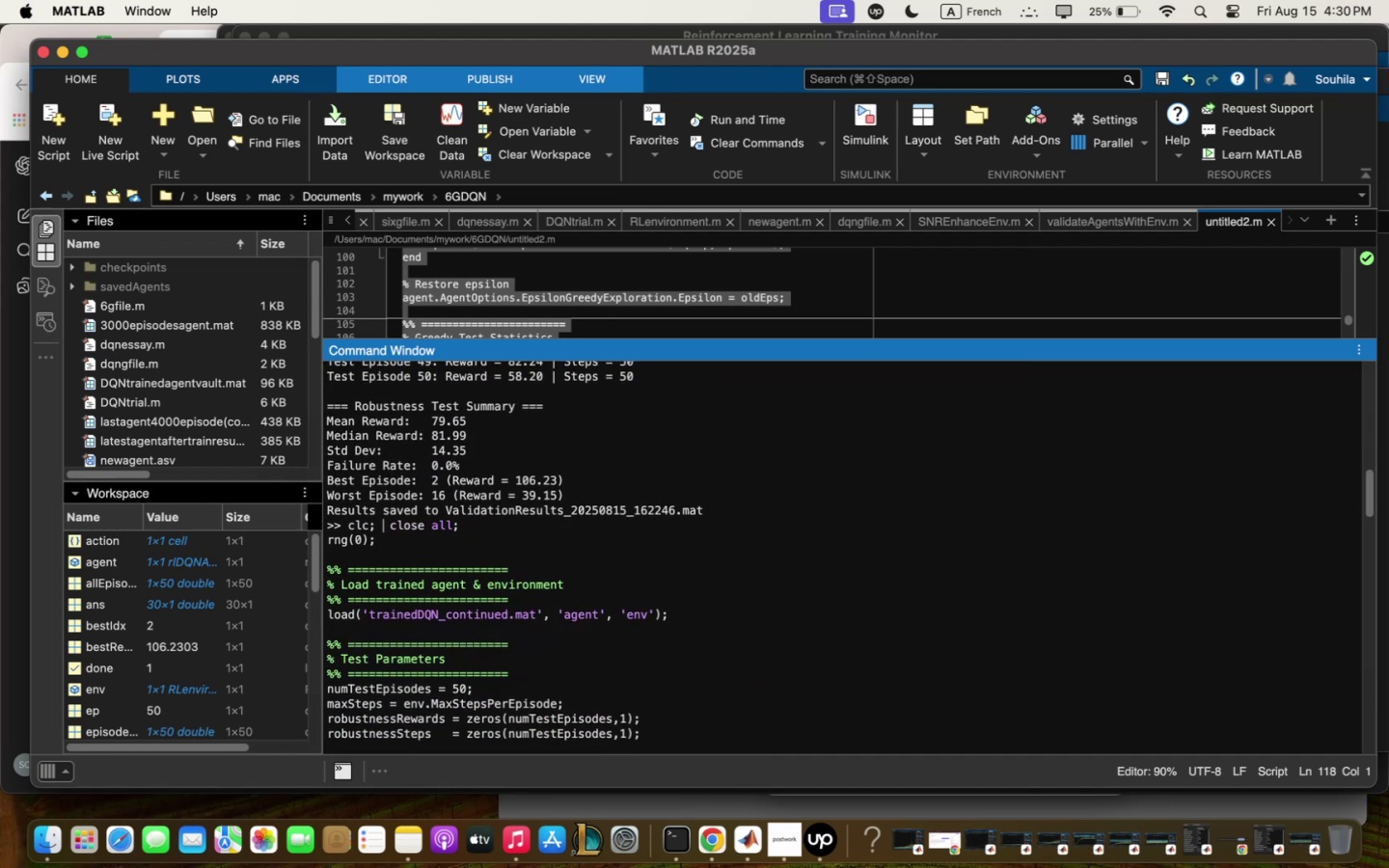 
key(Backspace)
 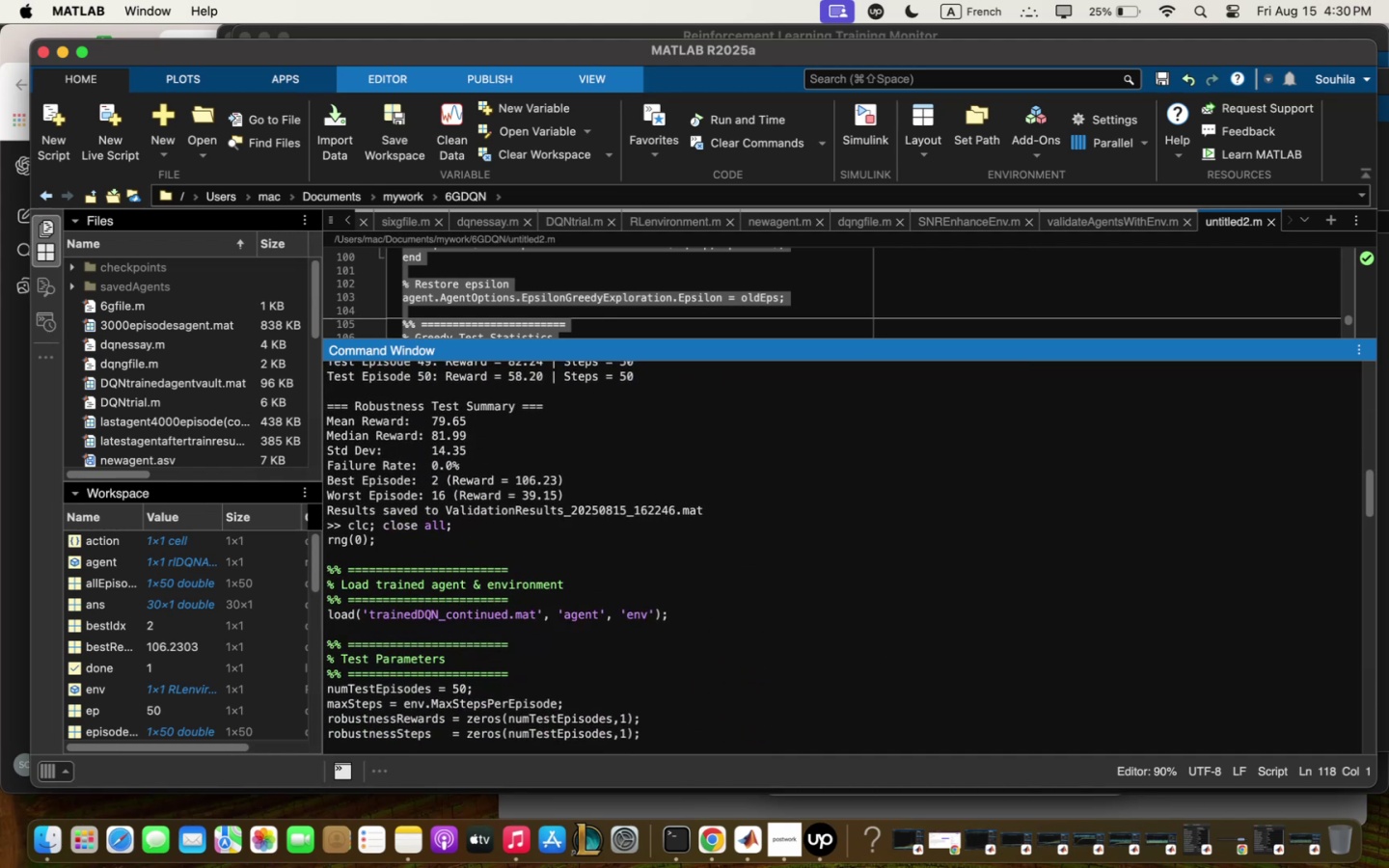 
key(ArrowRight)
 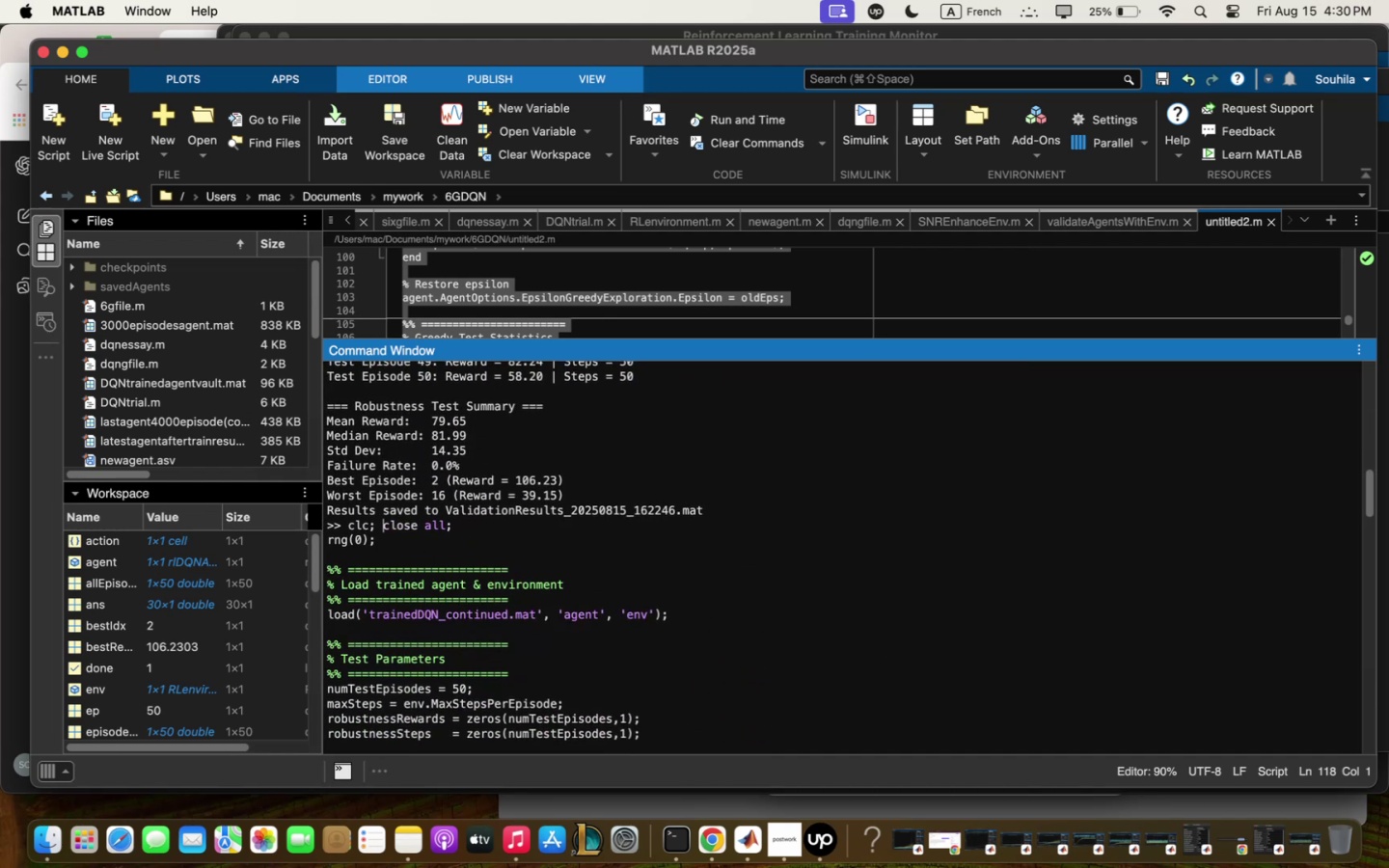 
key(Backspace)
 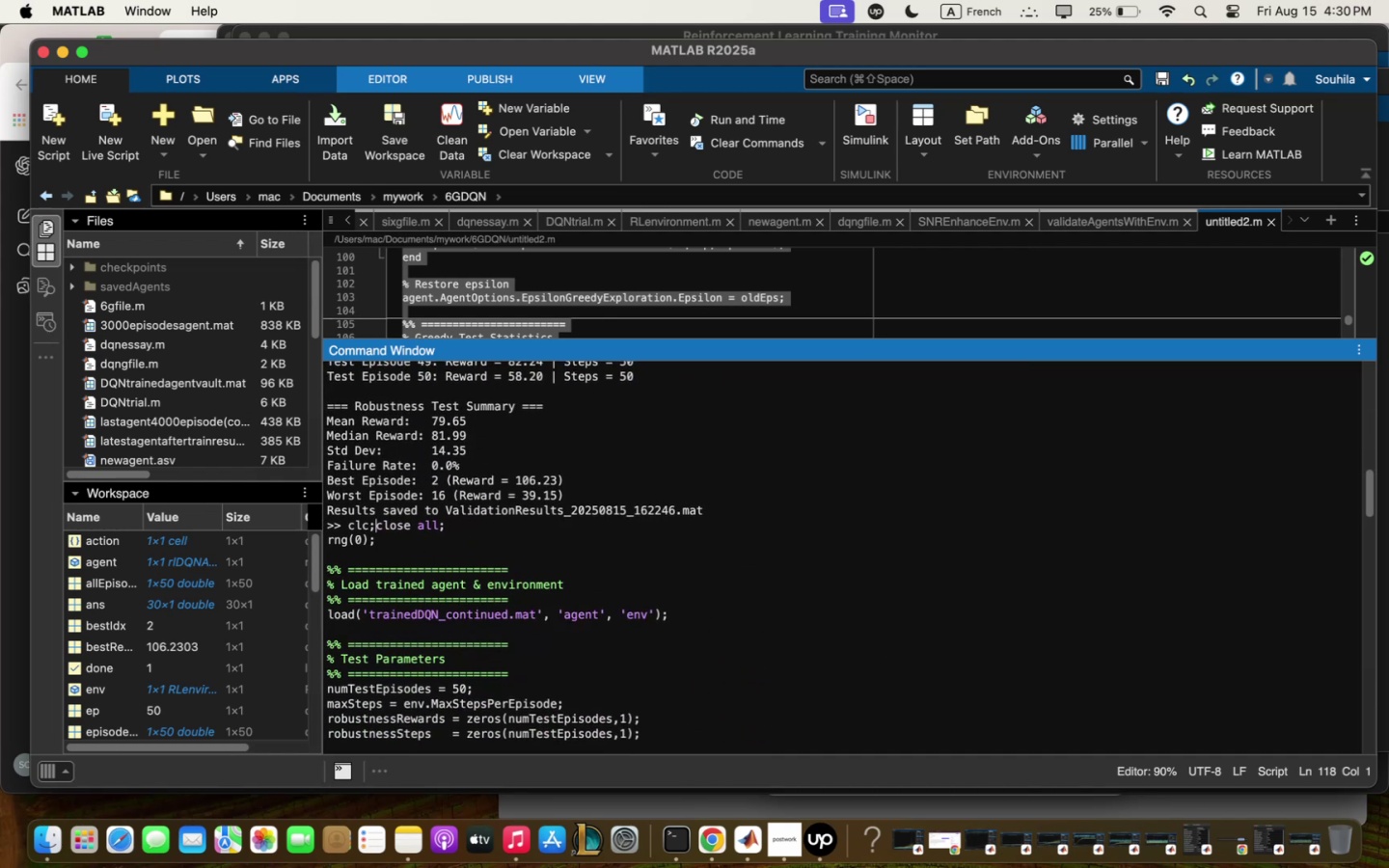 
key(Enter)
 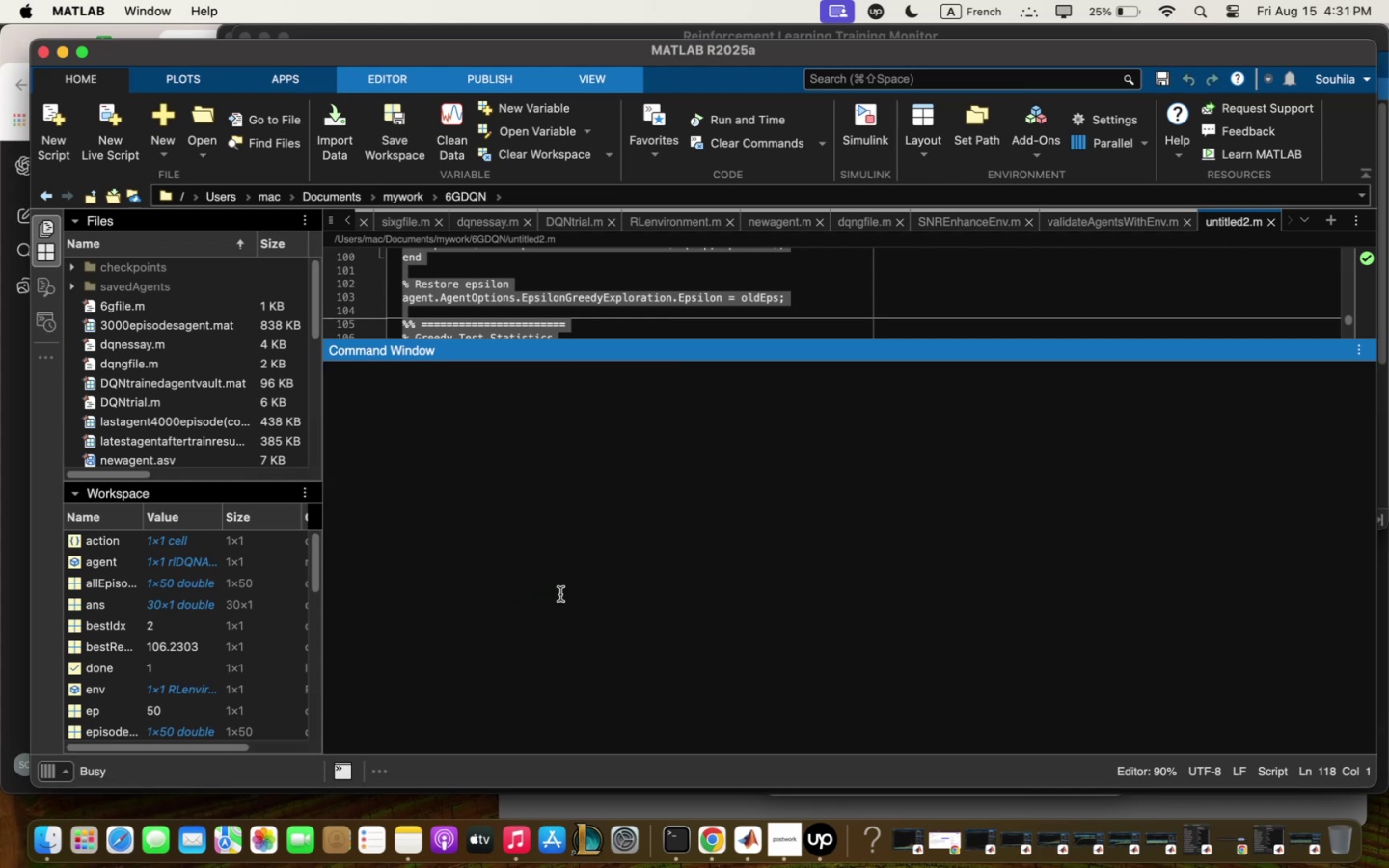 
wait(9.99)
 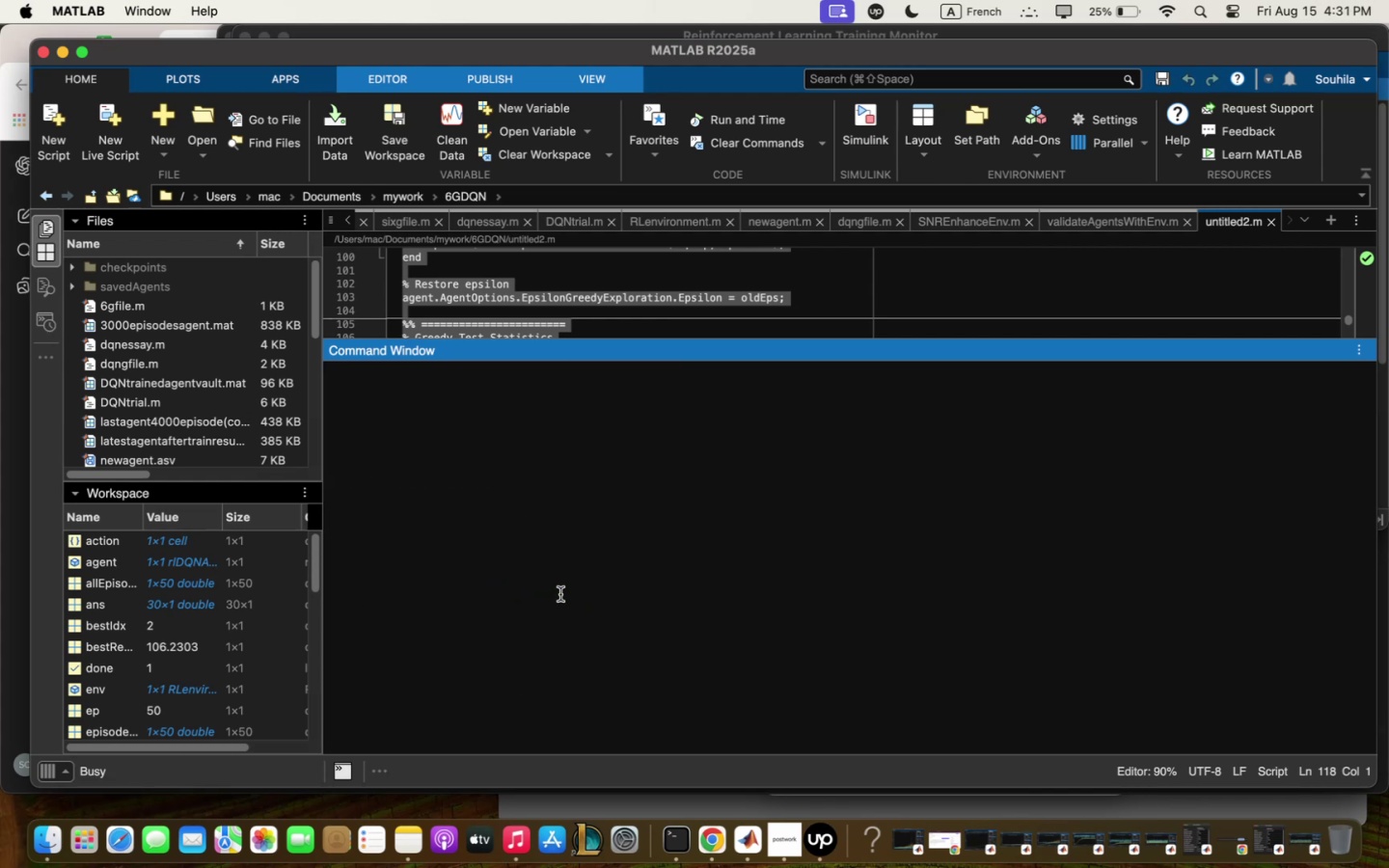 
left_click([565, 495])
 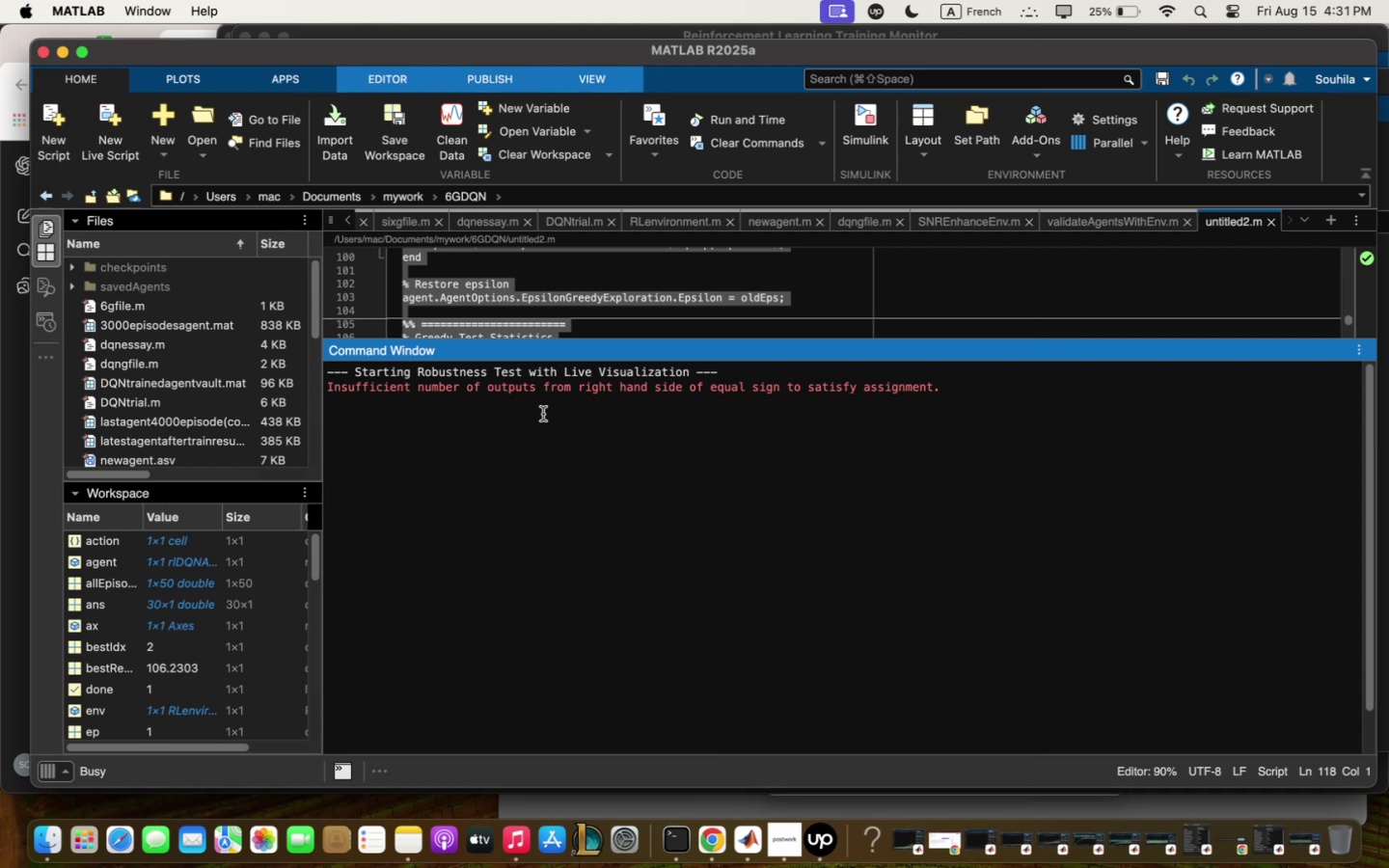 
left_click_drag(start_coordinate=[539, 418], to_coordinate=[252, 332])
 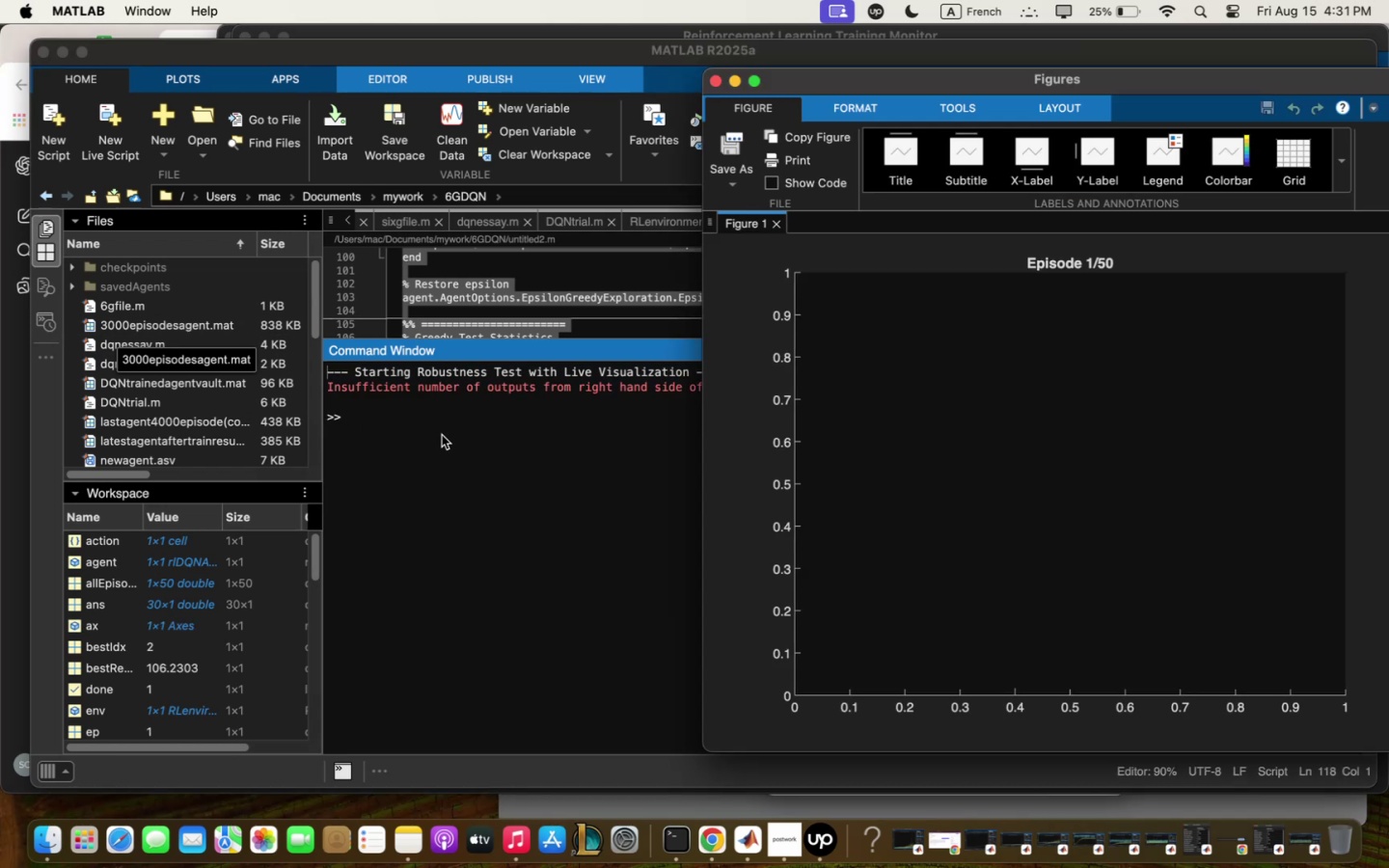 
left_click([440, 422])
 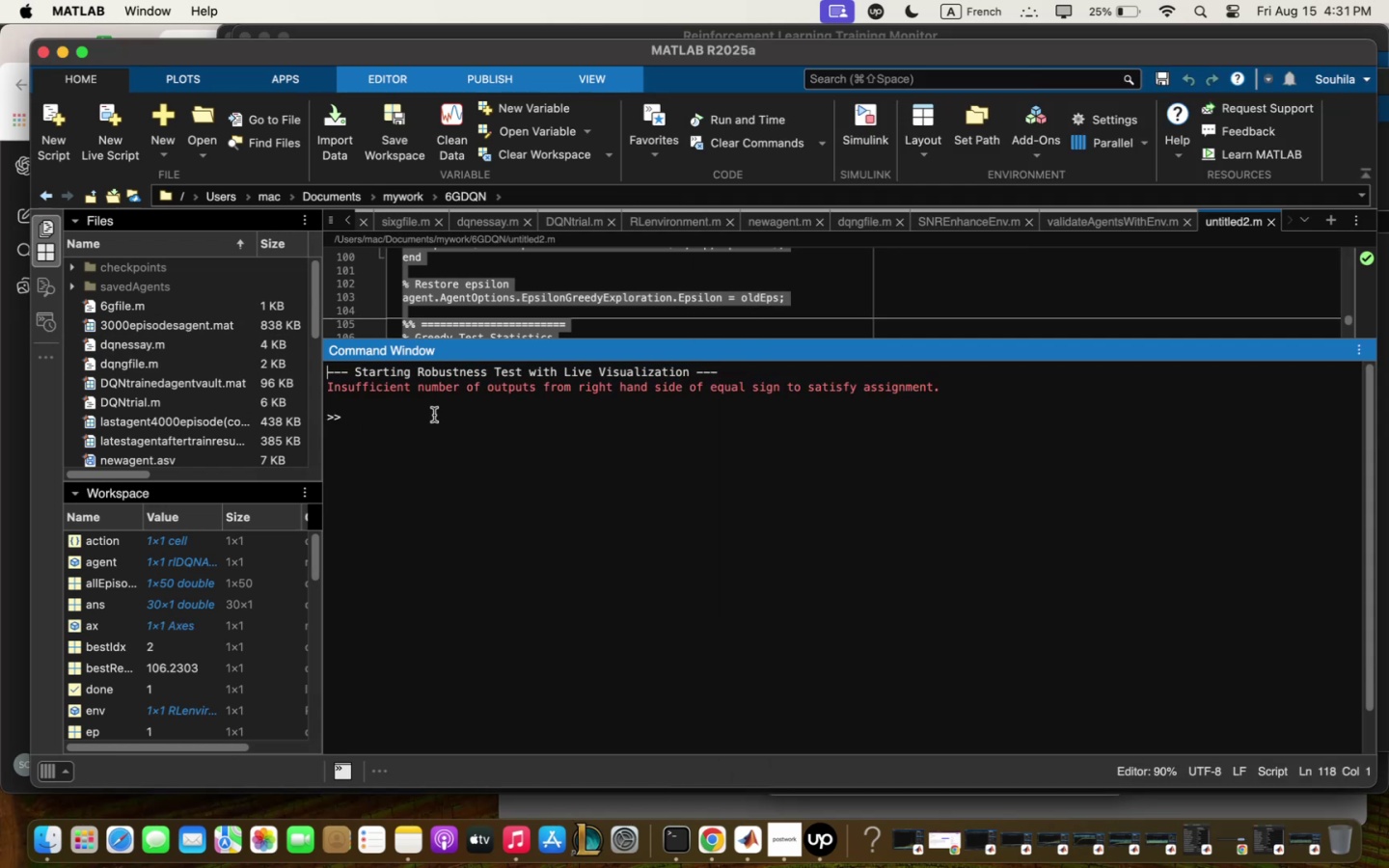 
left_click_drag(start_coordinate=[431, 417], to_coordinate=[286, 332])
 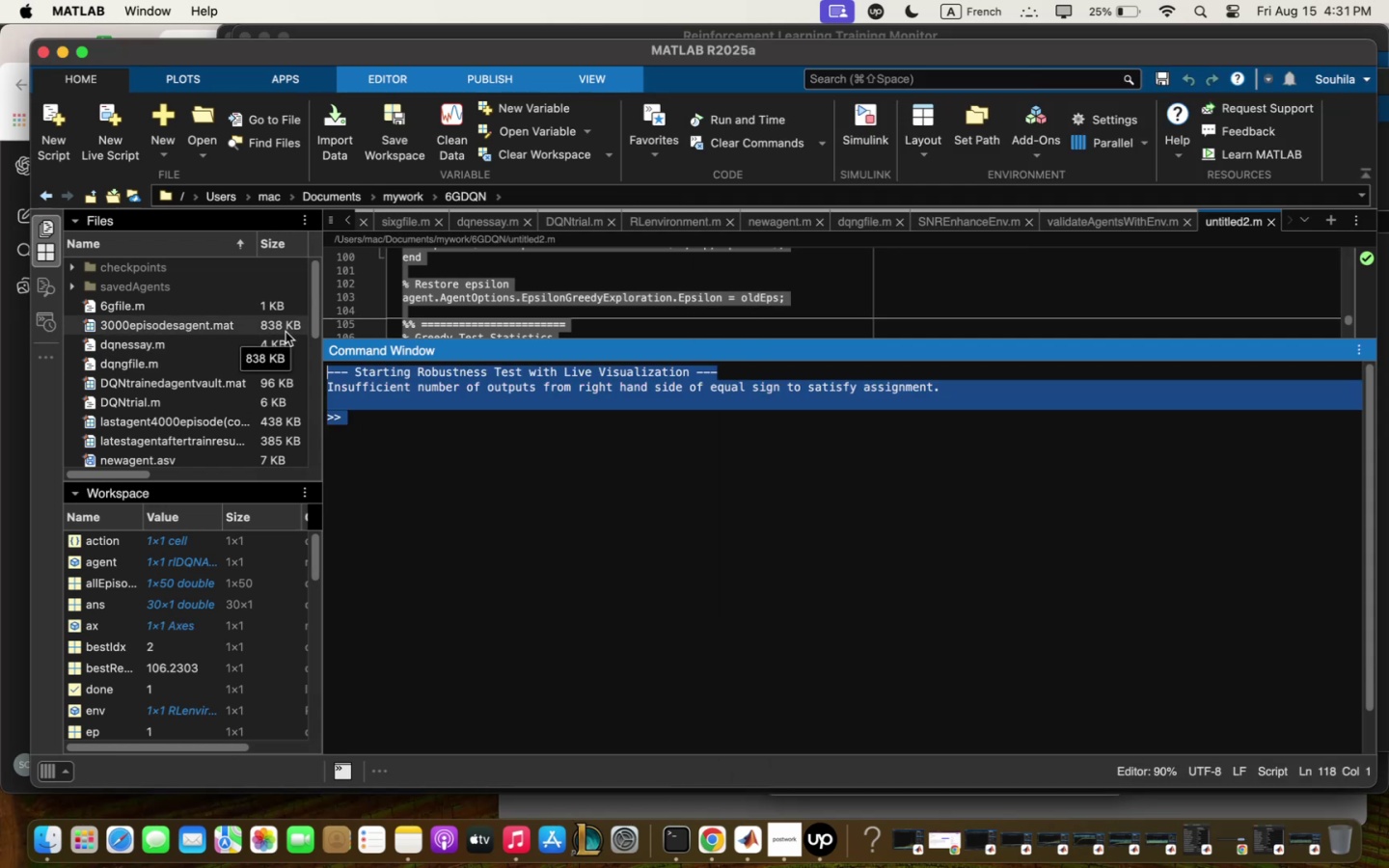 
key(Meta+C)
 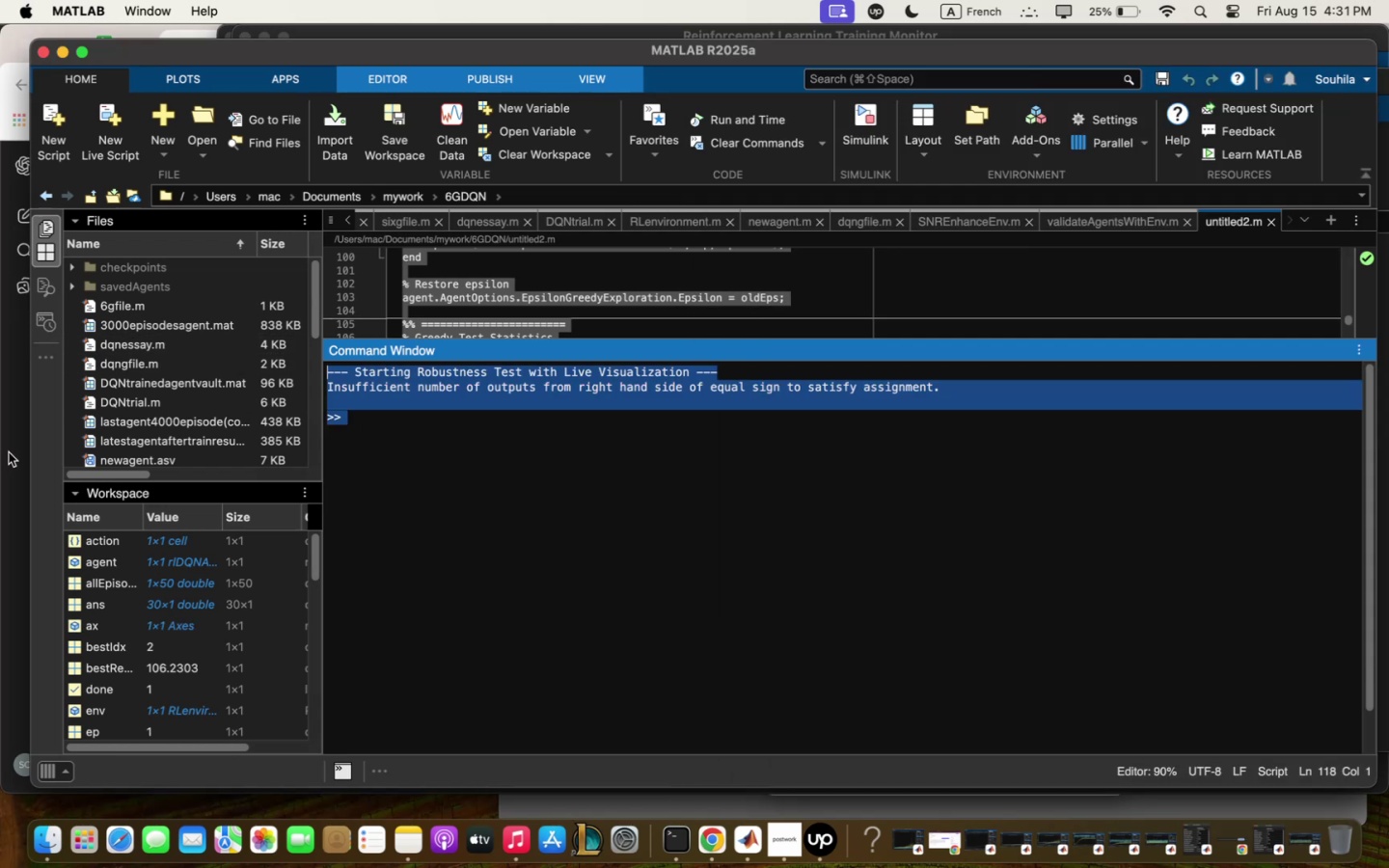 
left_click([10, 453])
 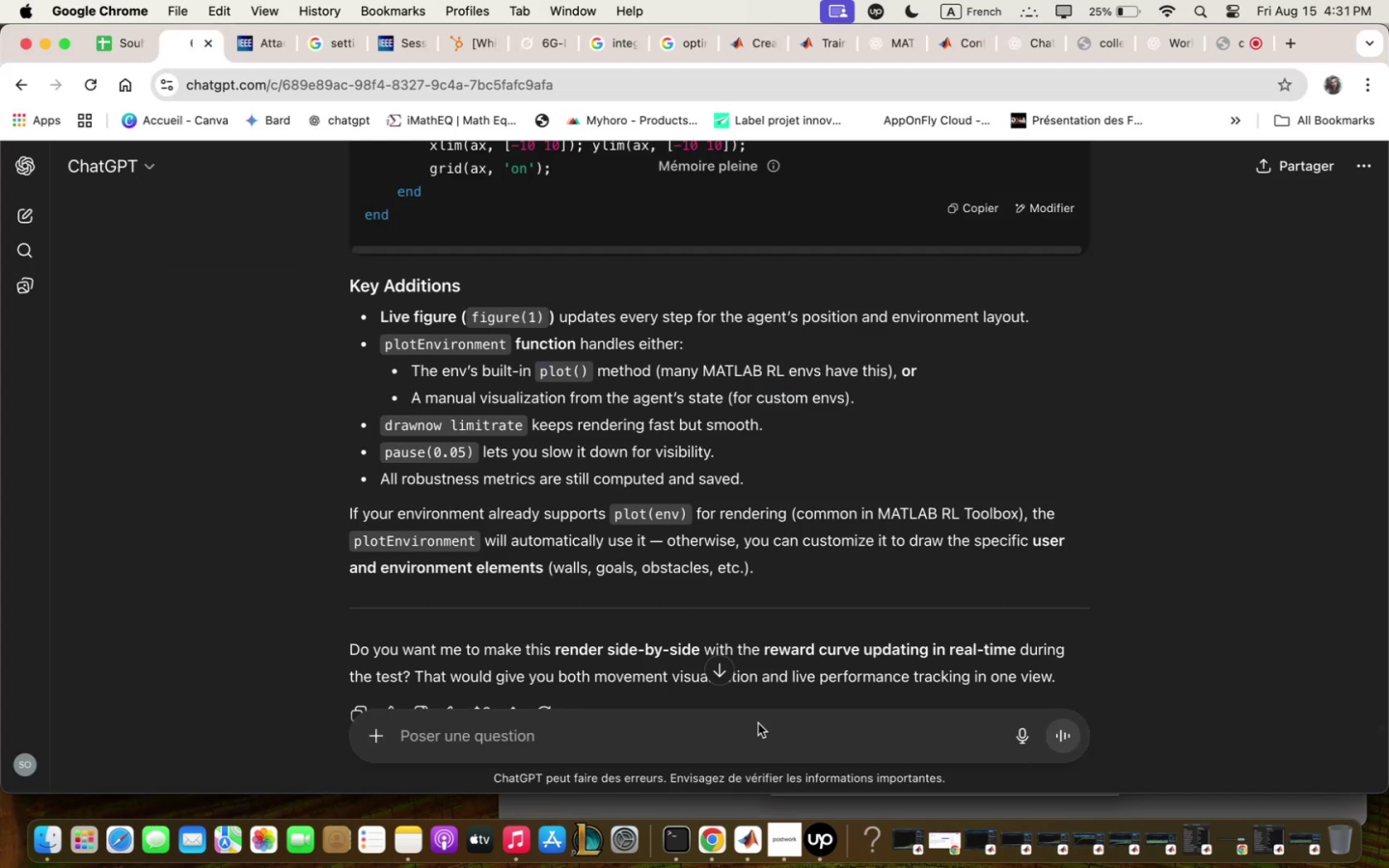 
left_click([758, 717])
 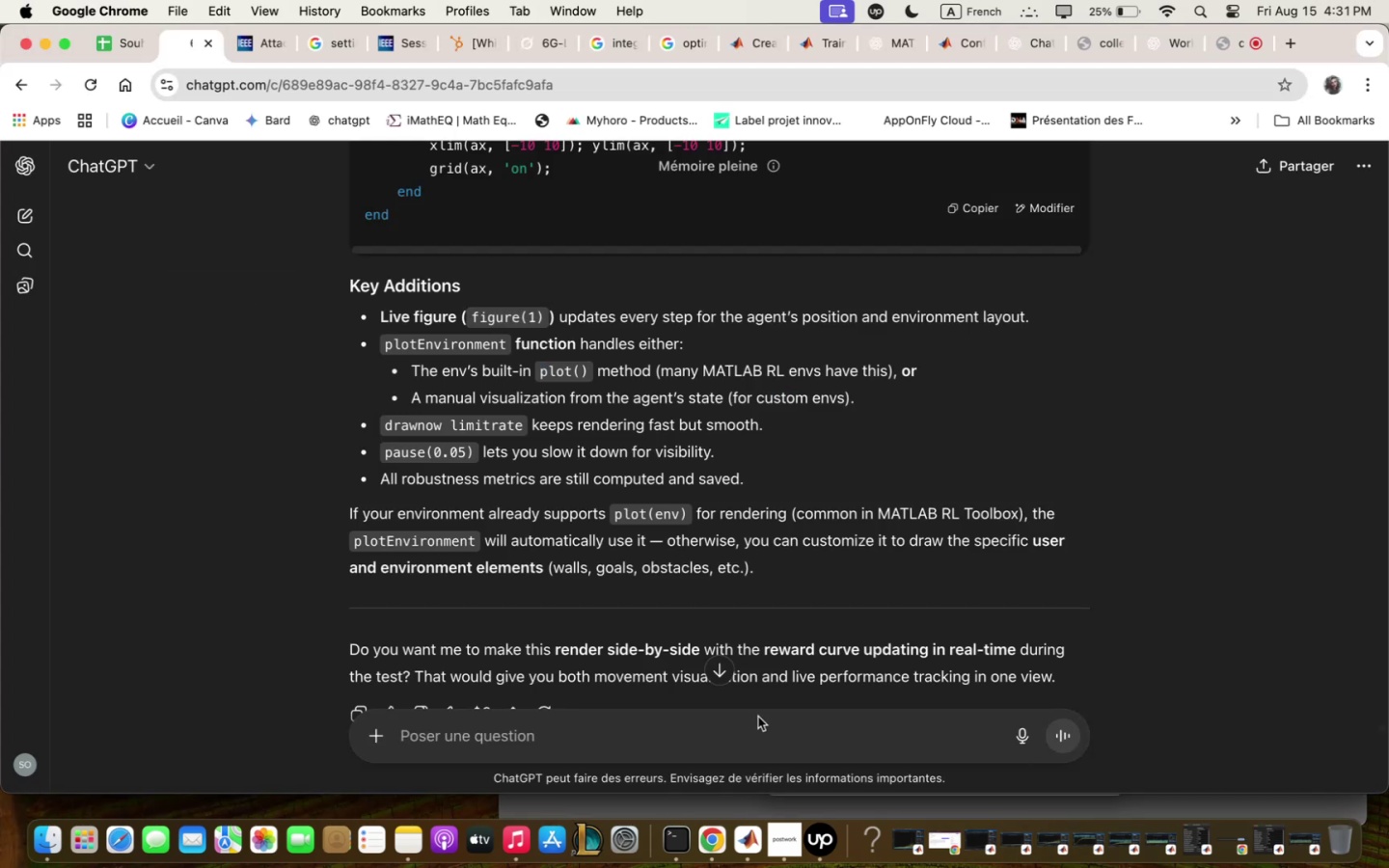 
key(Meta+CommandLeft)
 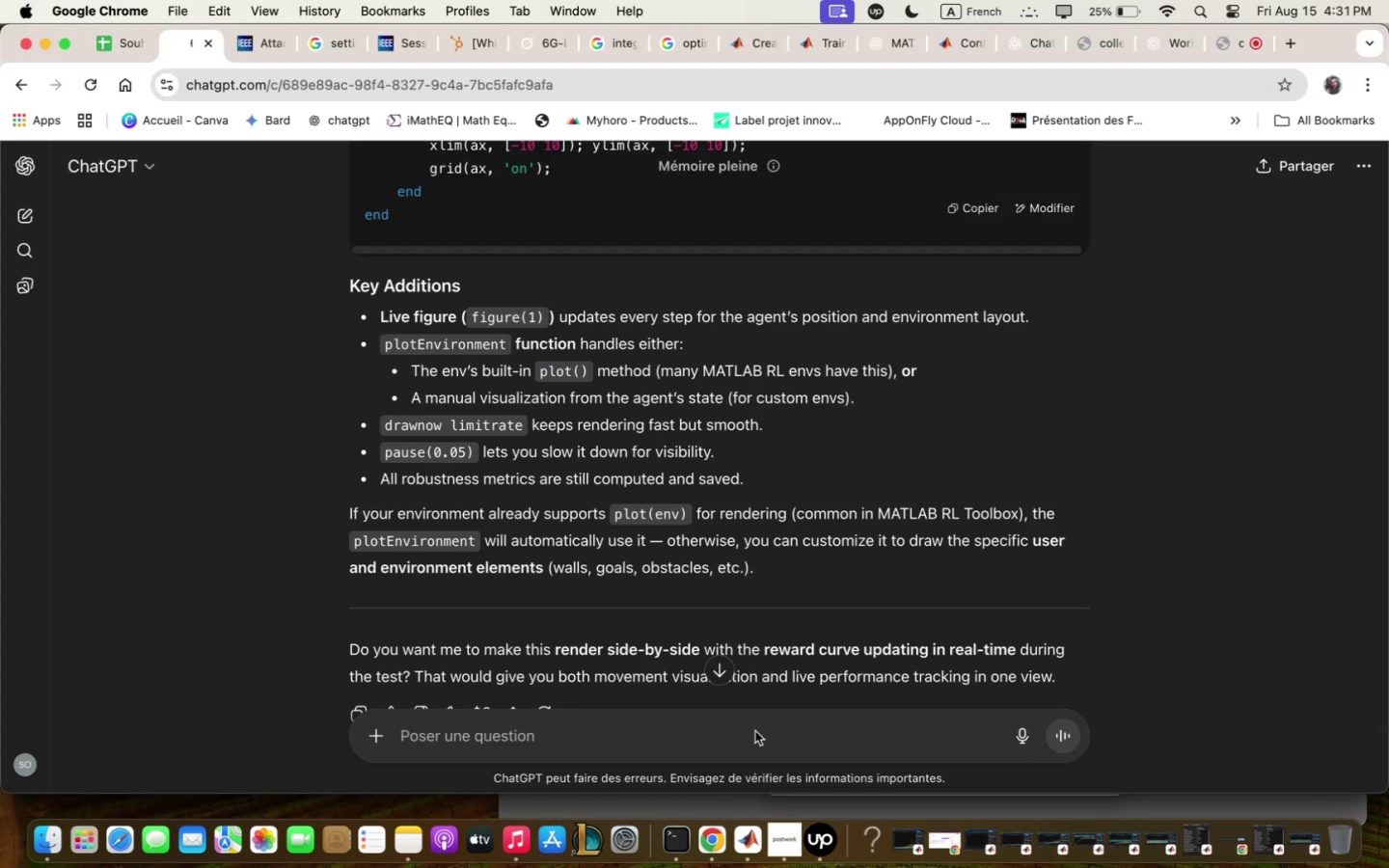 
left_click([755, 731])
 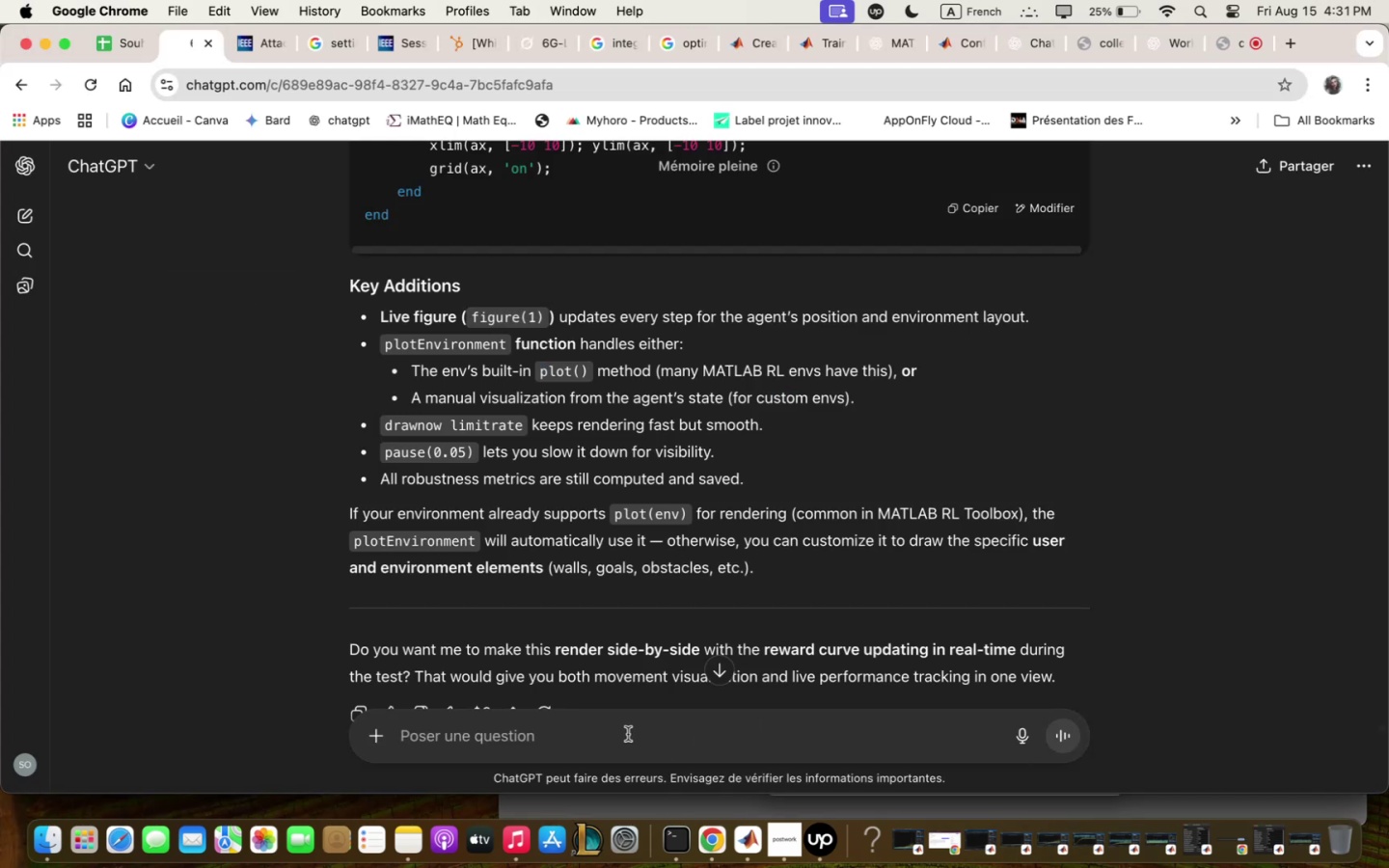 
double_click([628, 734])
 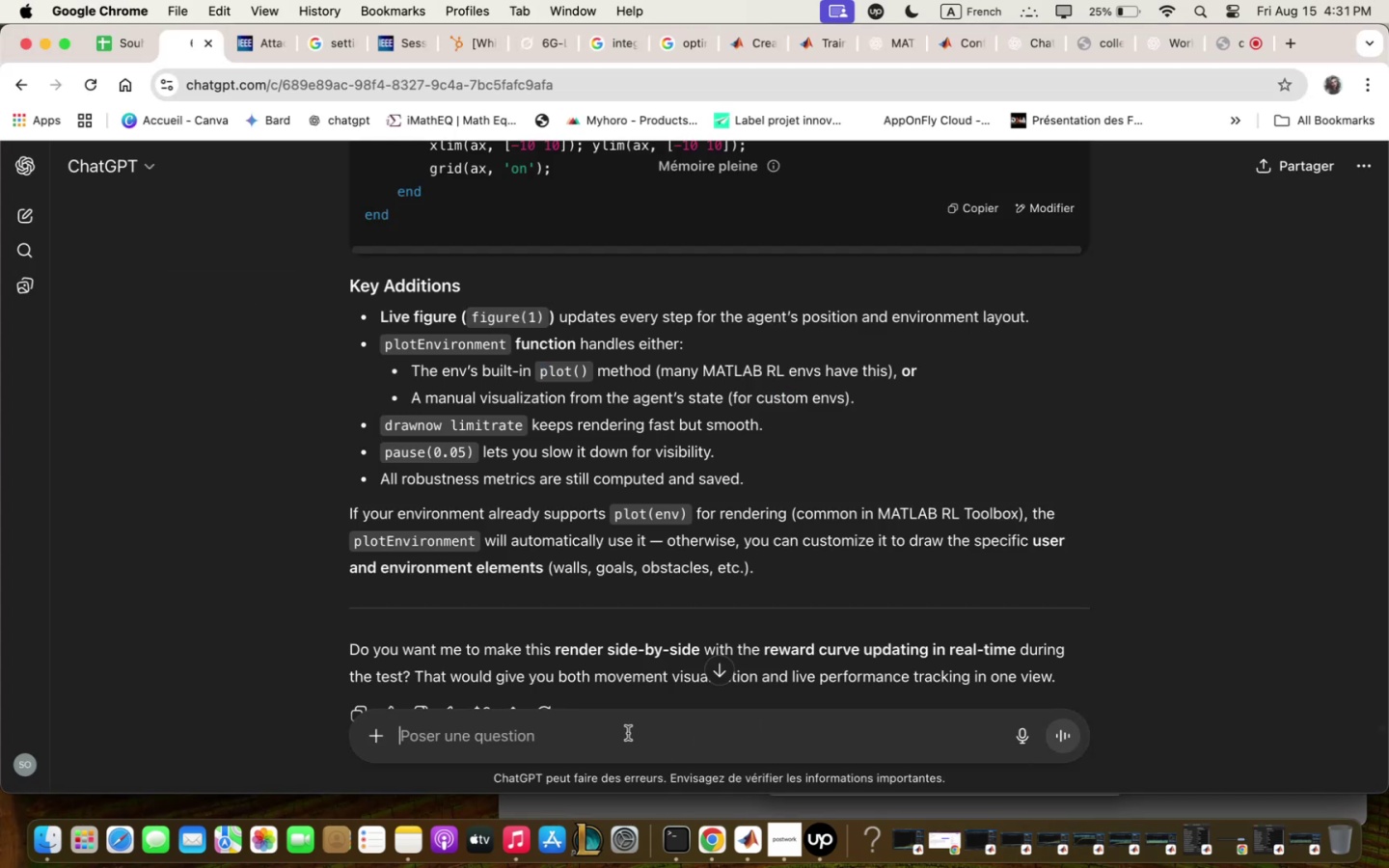 
key(Meta+V)
 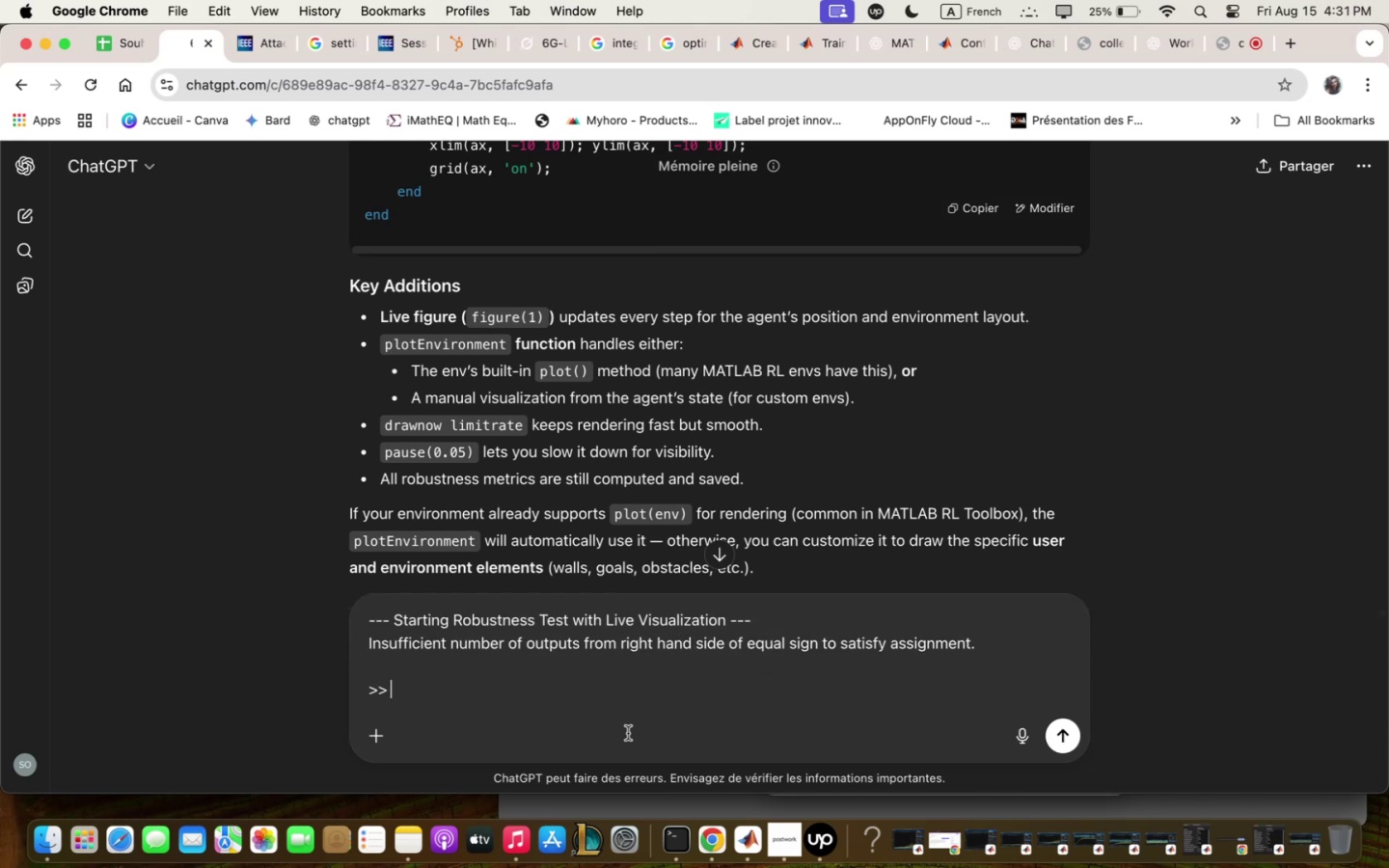 
key(Enter)
 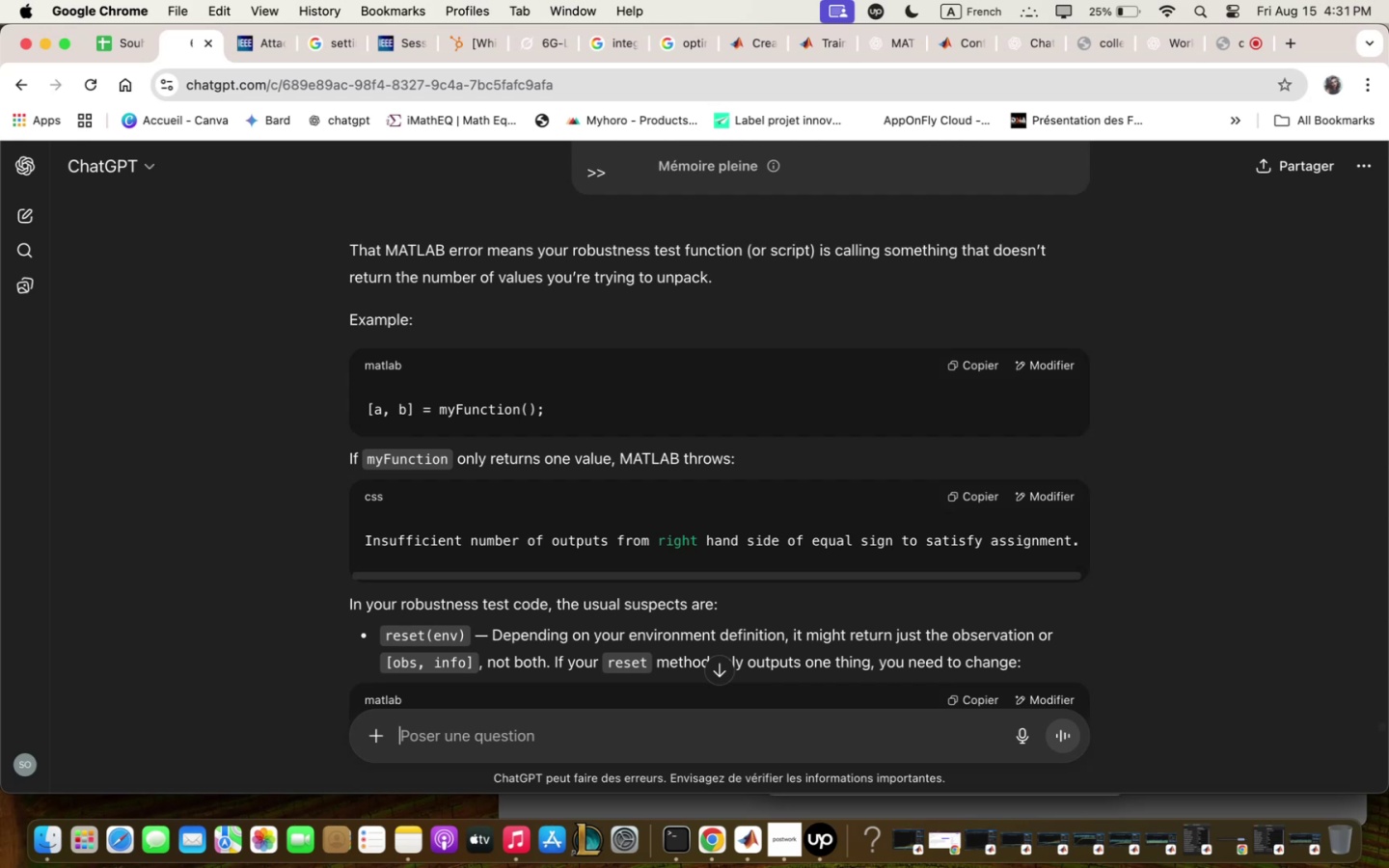 
wait(34.68)
 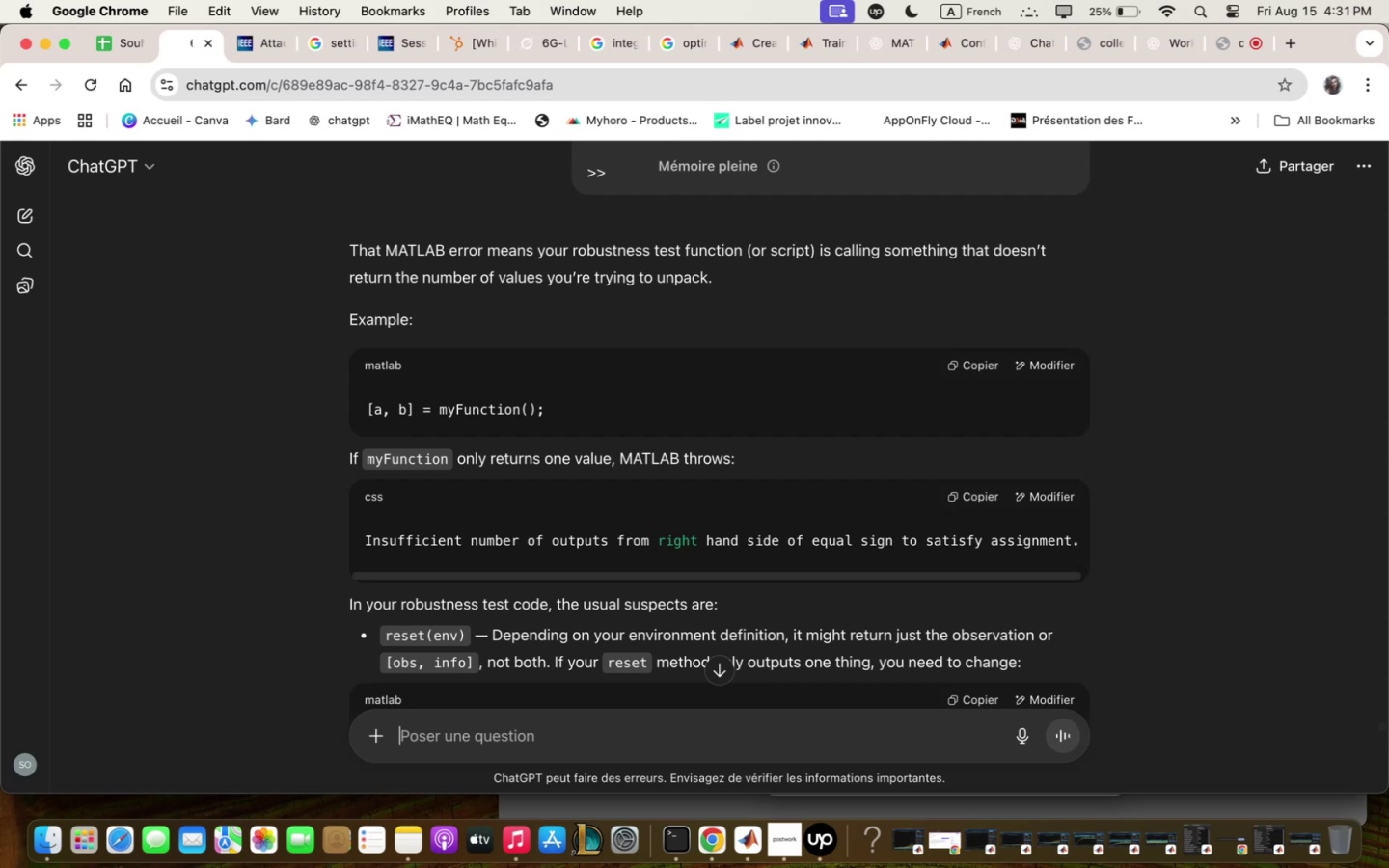 
scroll: coordinate [696, 594], scroll_direction: down, amount: 6.0
 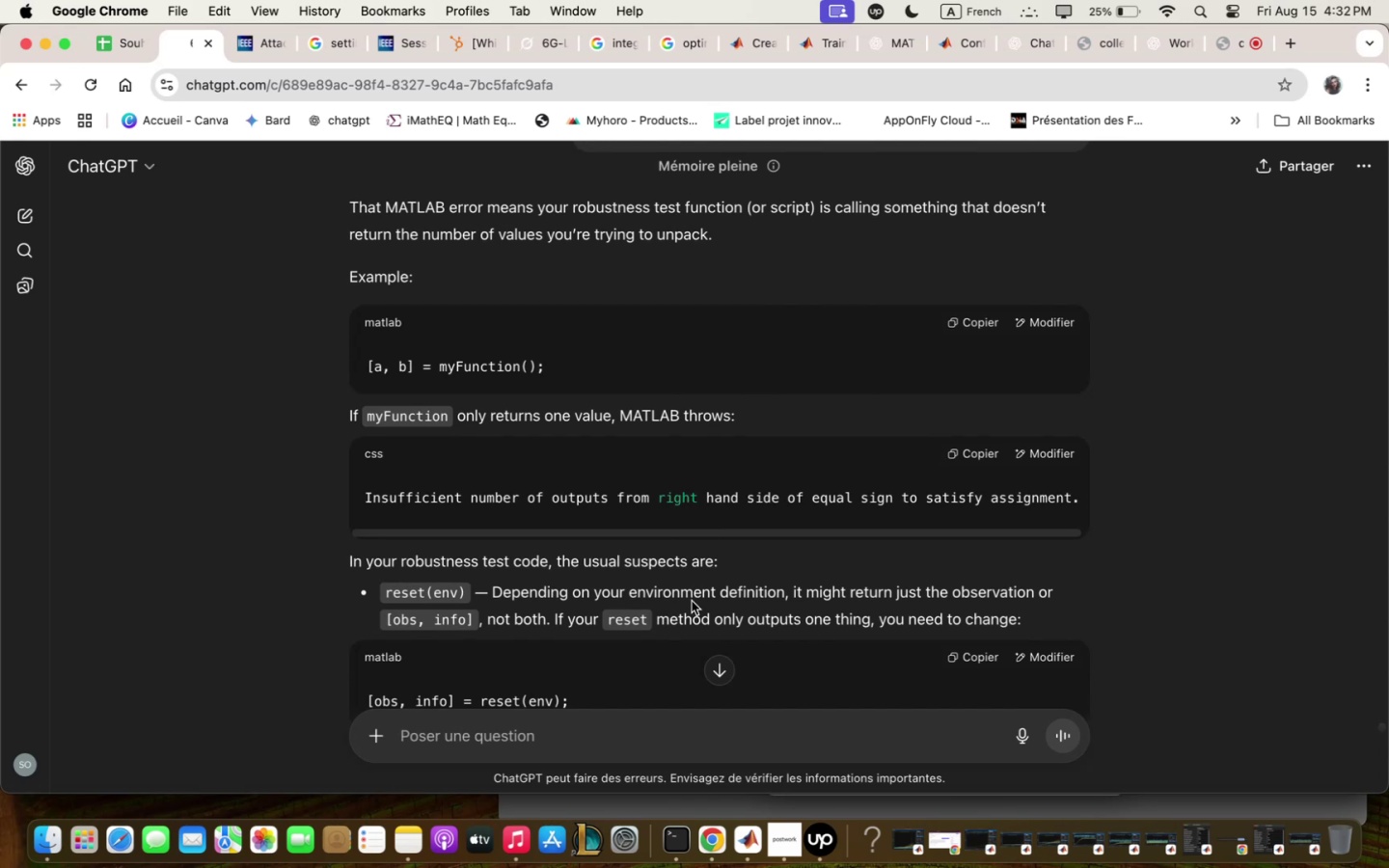 
wait(12.17)
 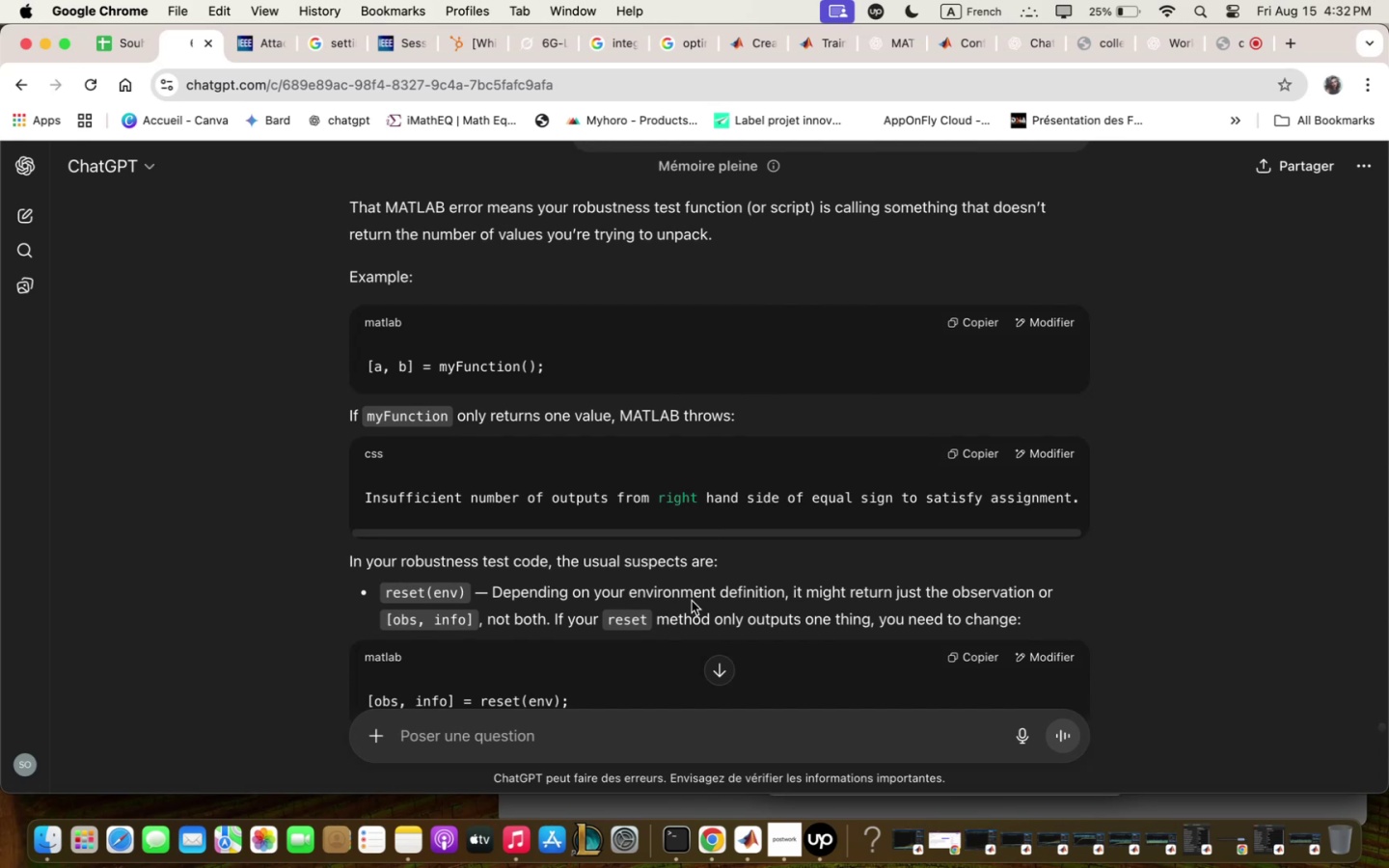 
scroll: coordinate [754, 395], scroll_direction: down, amount: 13.0
 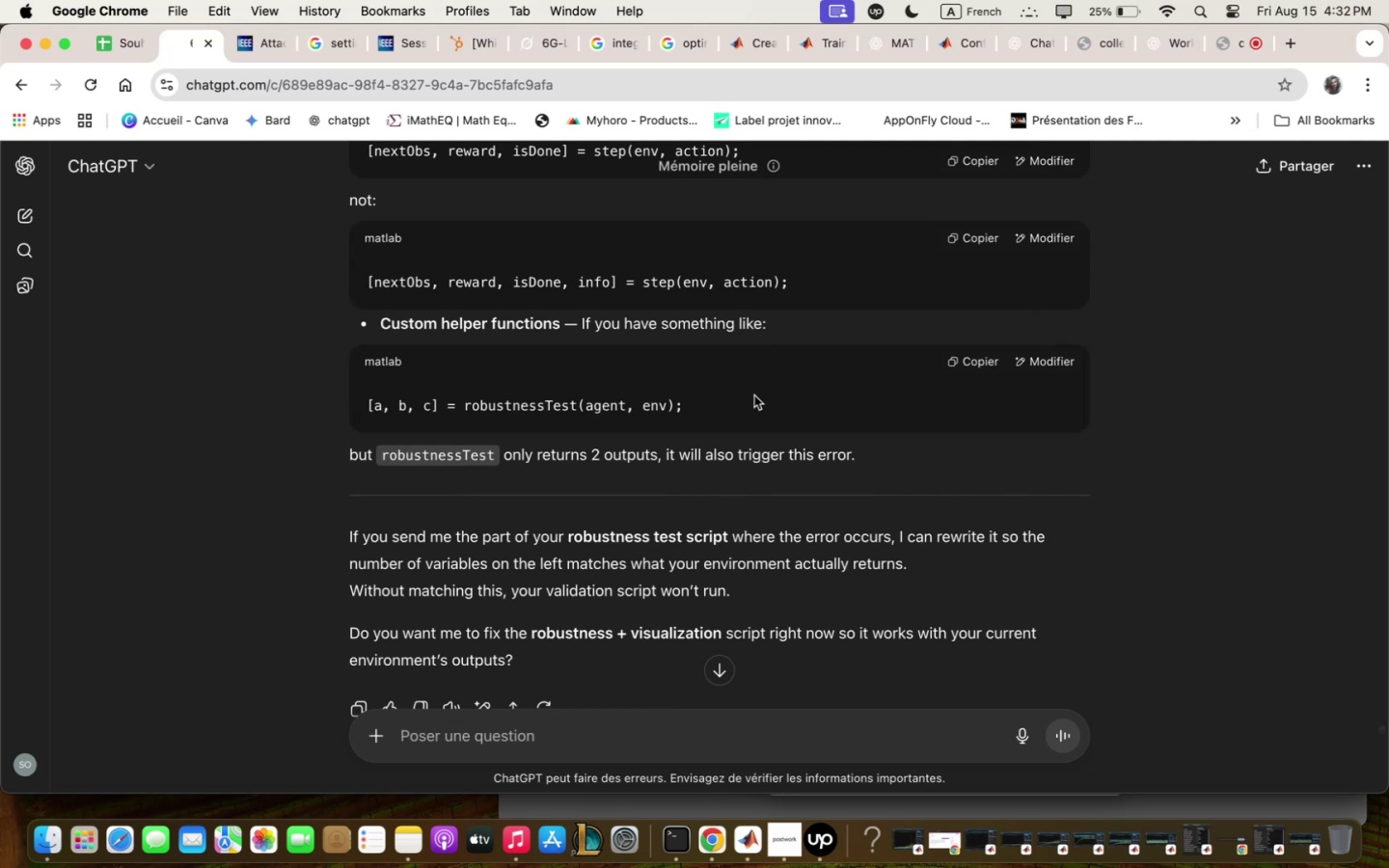 
wait(12.88)
 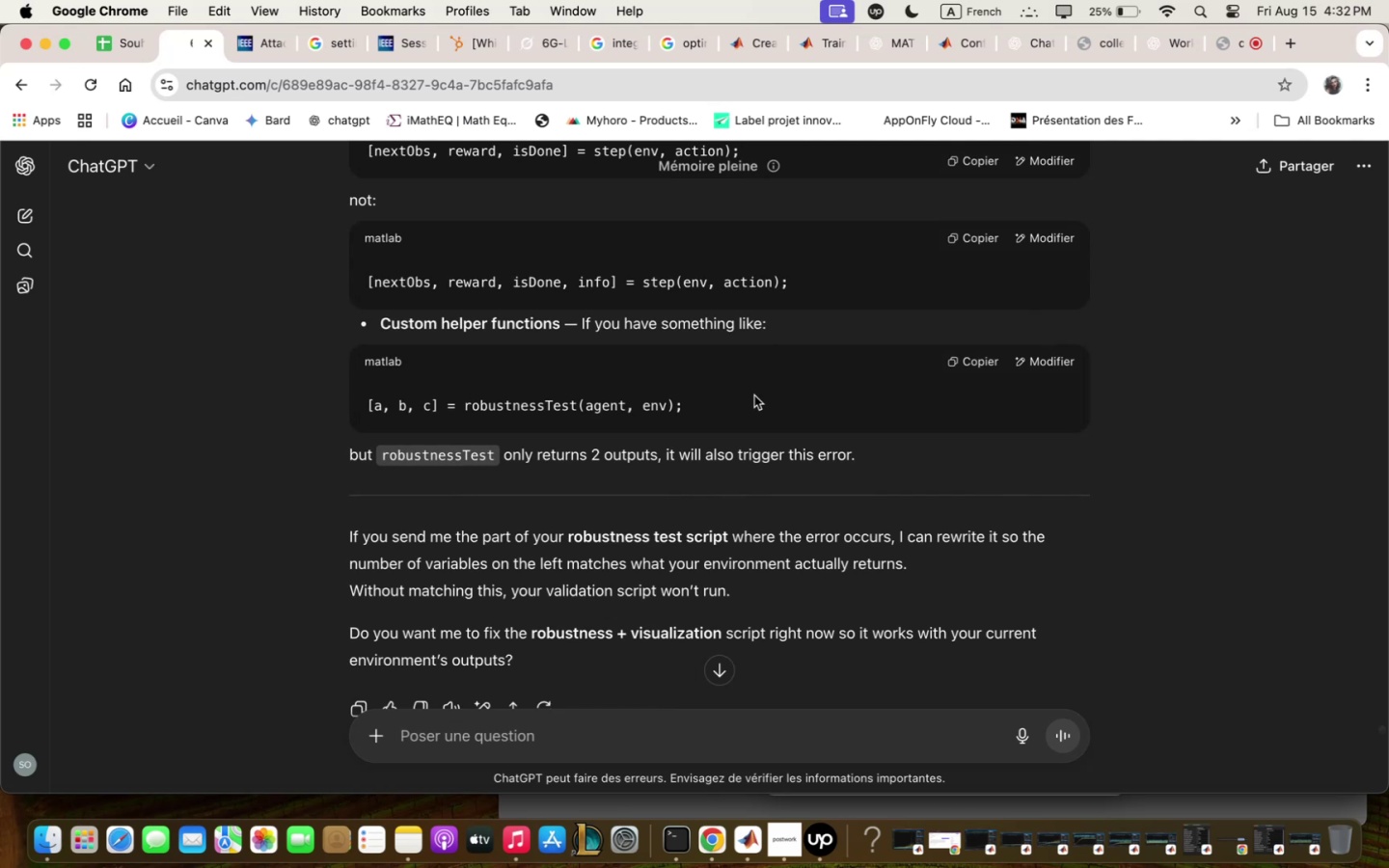 
type(yes fix the issue)
 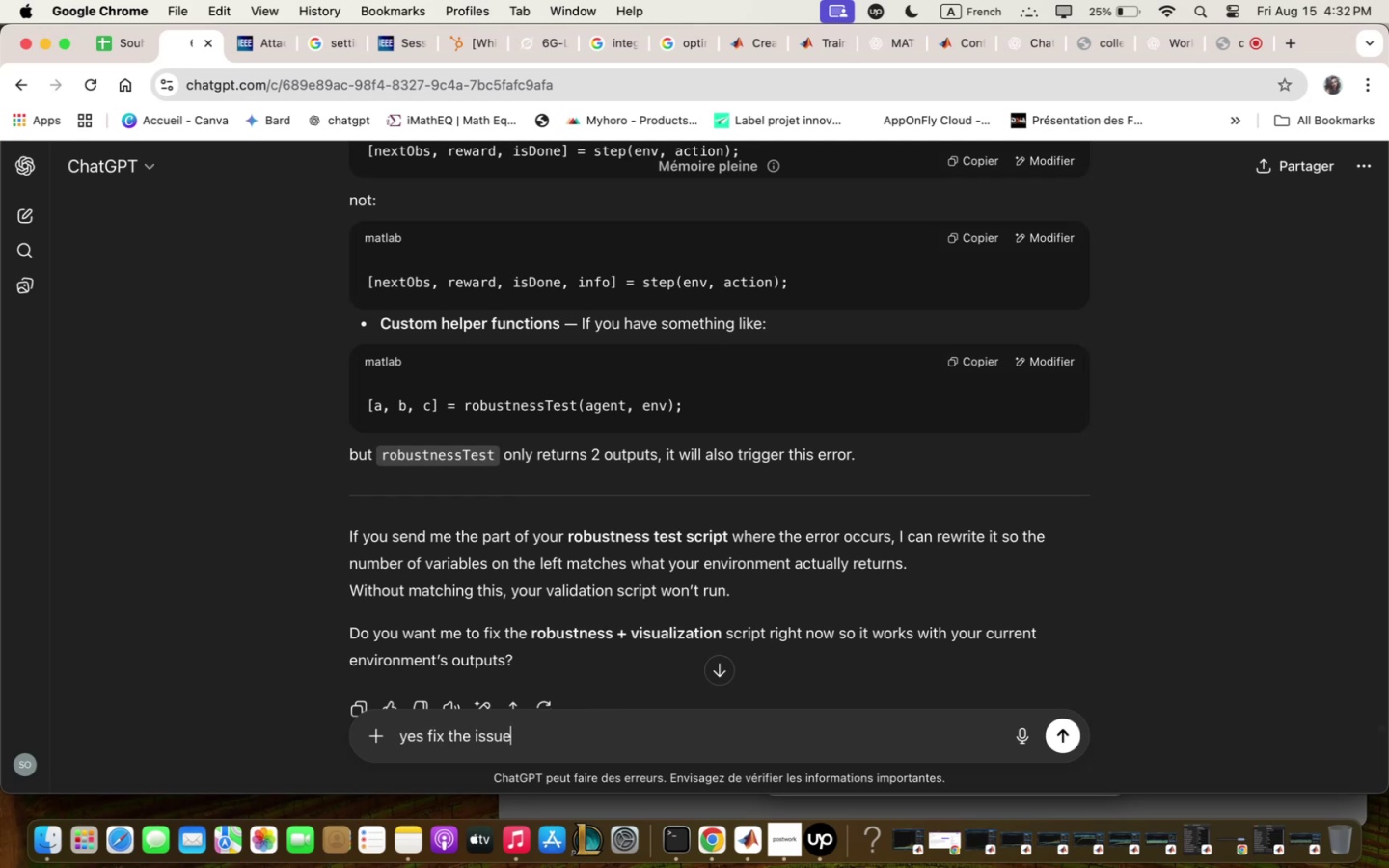 
key(Enter)
 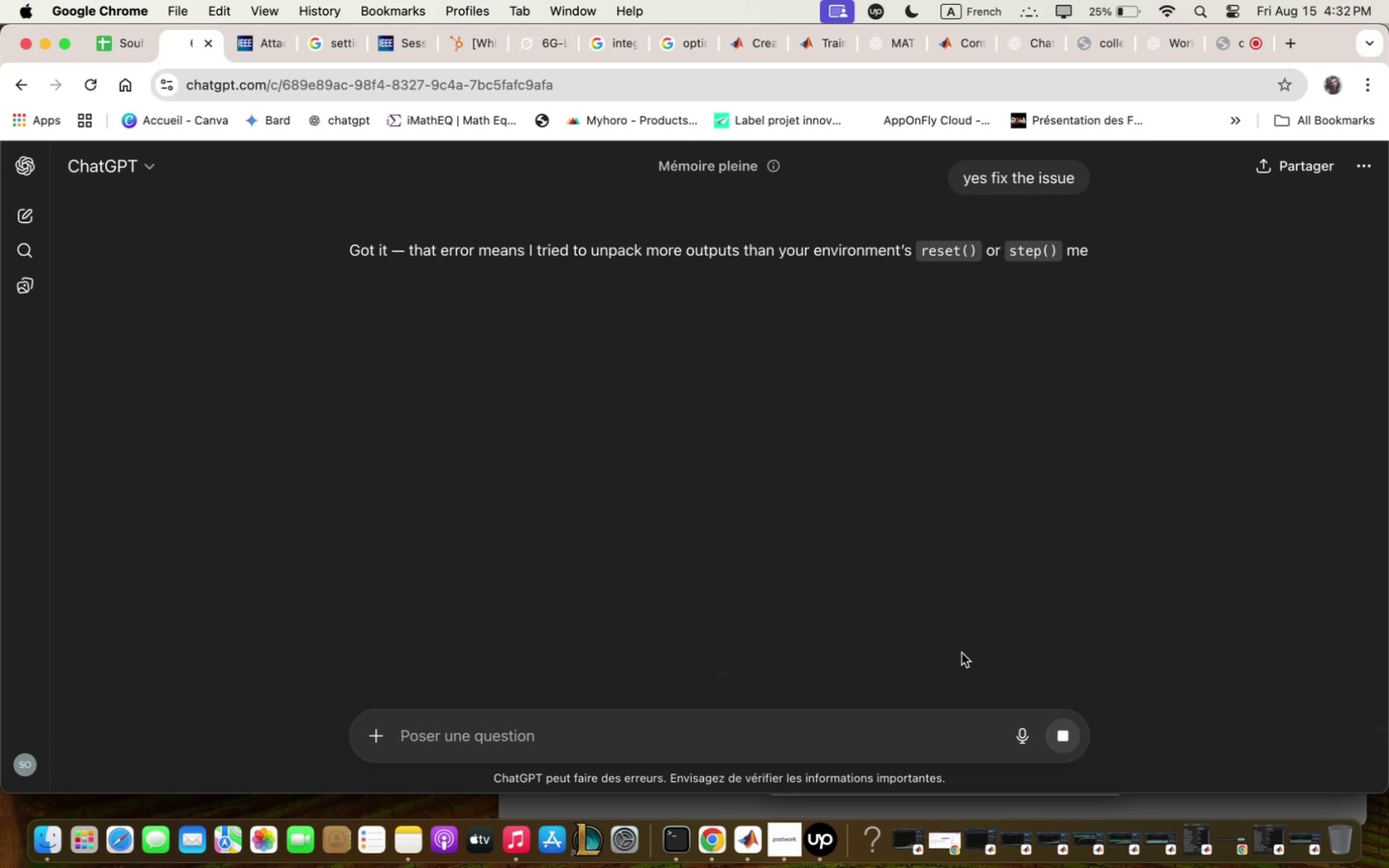 
left_click([742, 852])
 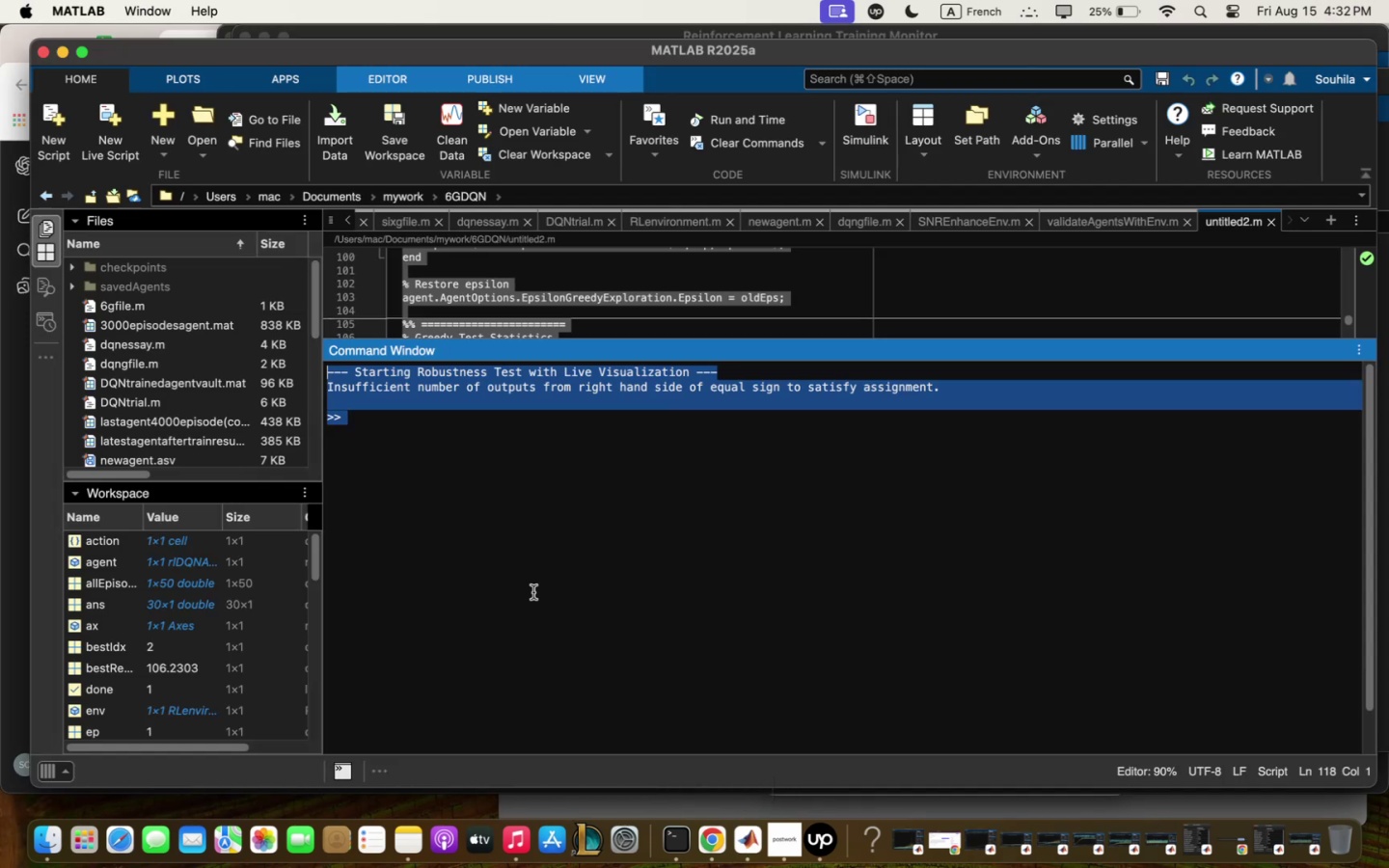 
left_click([523, 544])
 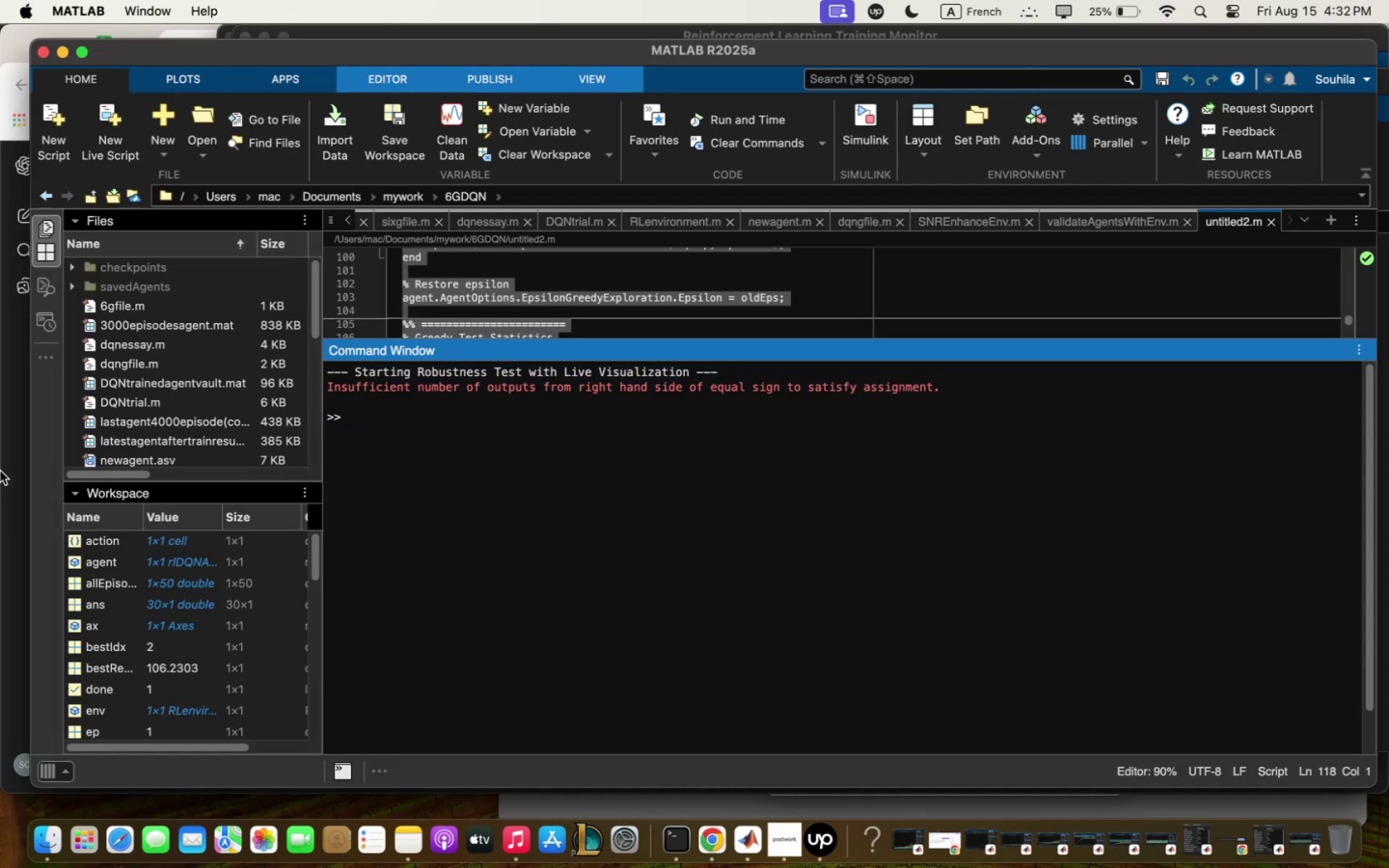 
left_click([0, 471])
 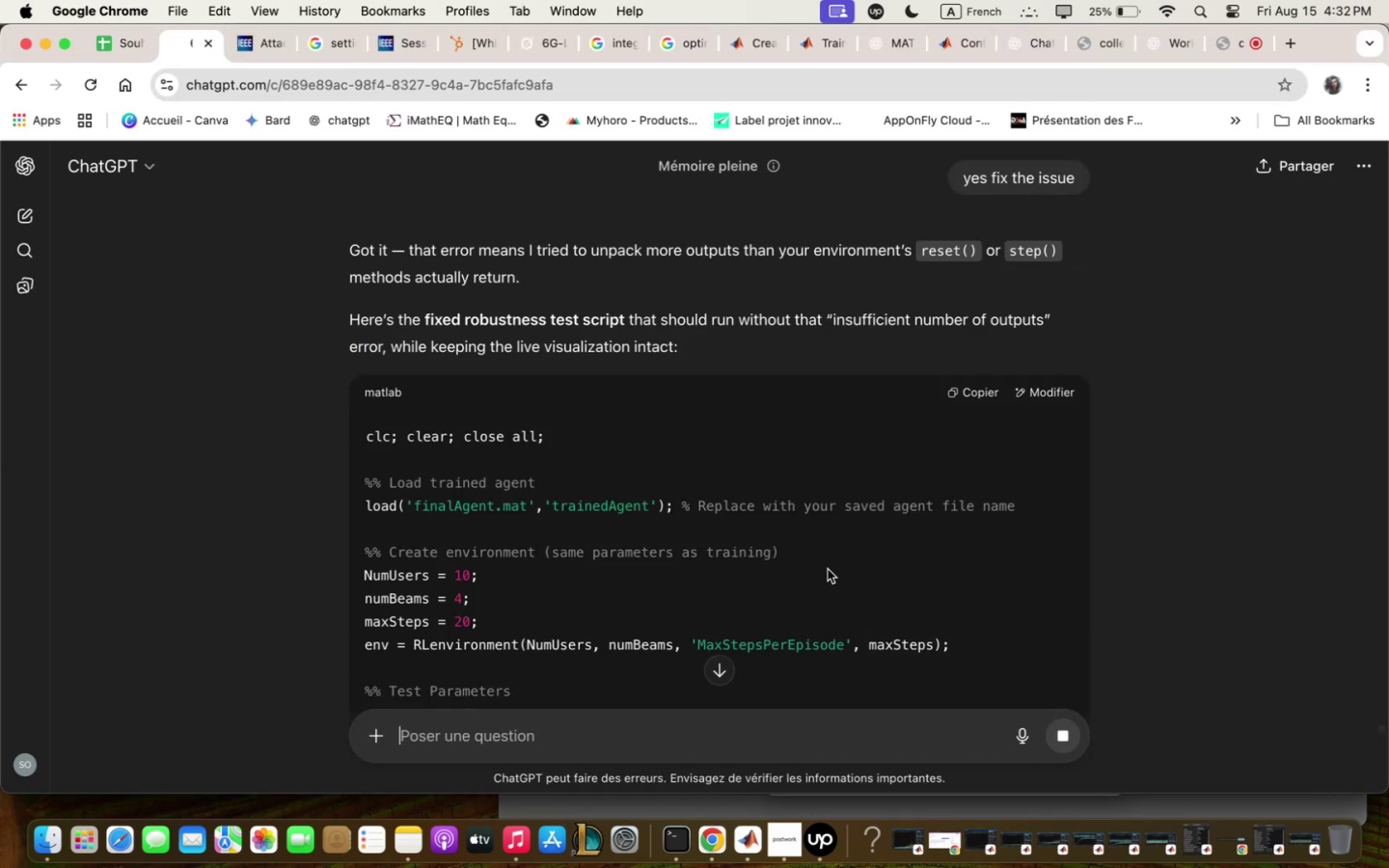 
scroll: coordinate [825, 547], scroll_direction: down, amount: 6.0
 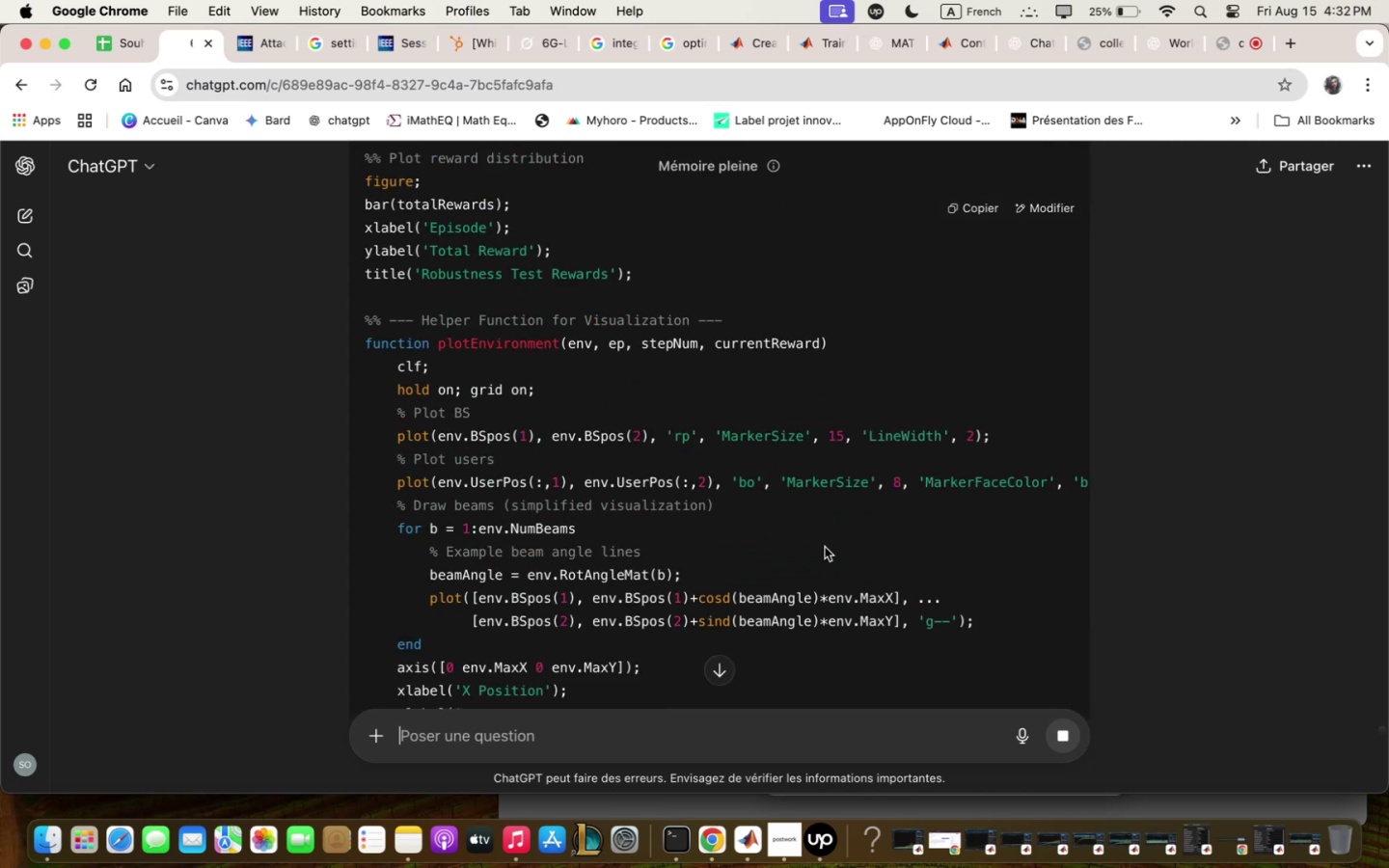 
scroll: coordinate [825, 547], scroll_direction: up, amount: 25.0
 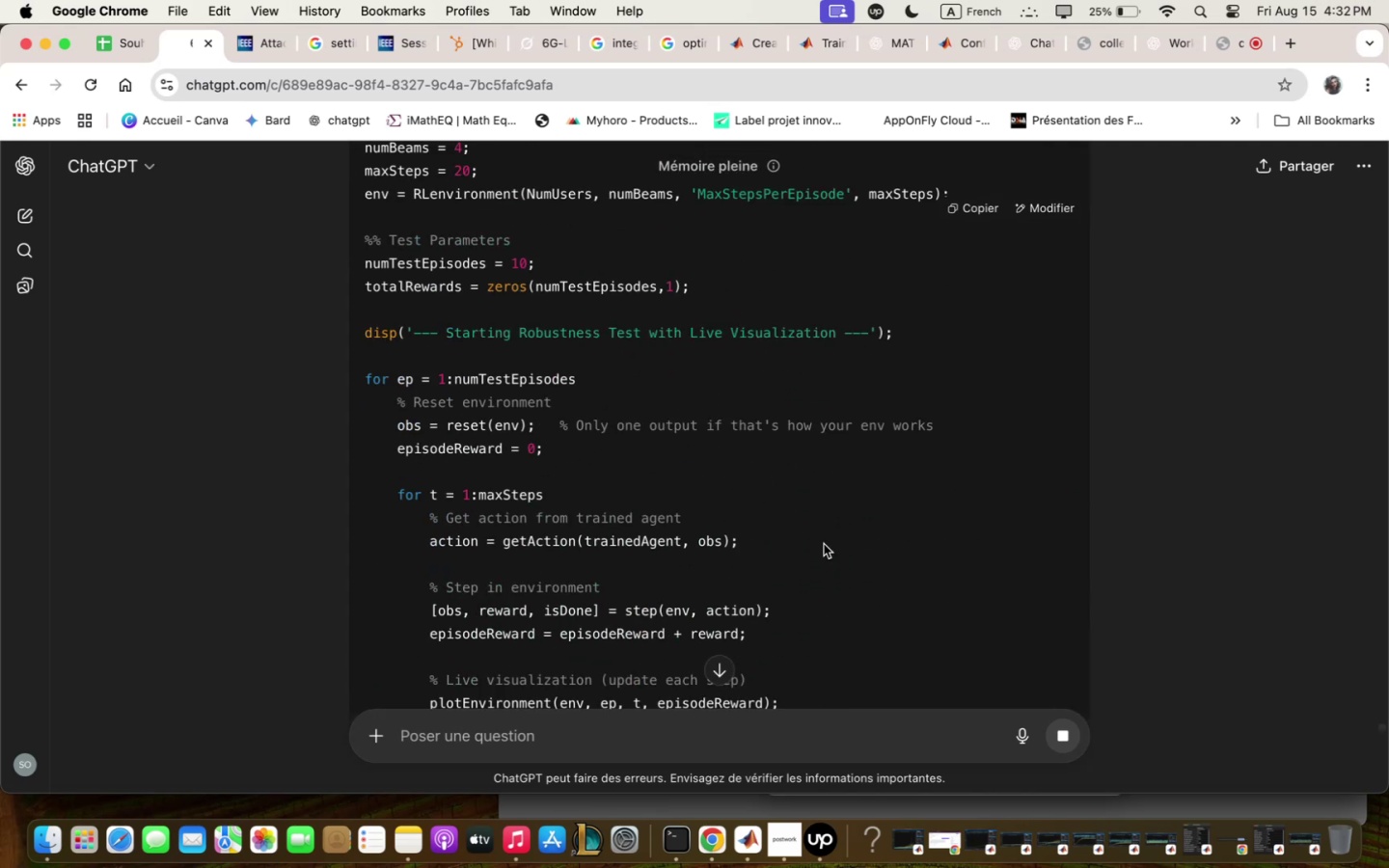 
scroll: coordinate [824, 544], scroll_direction: down, amount: 28.0
 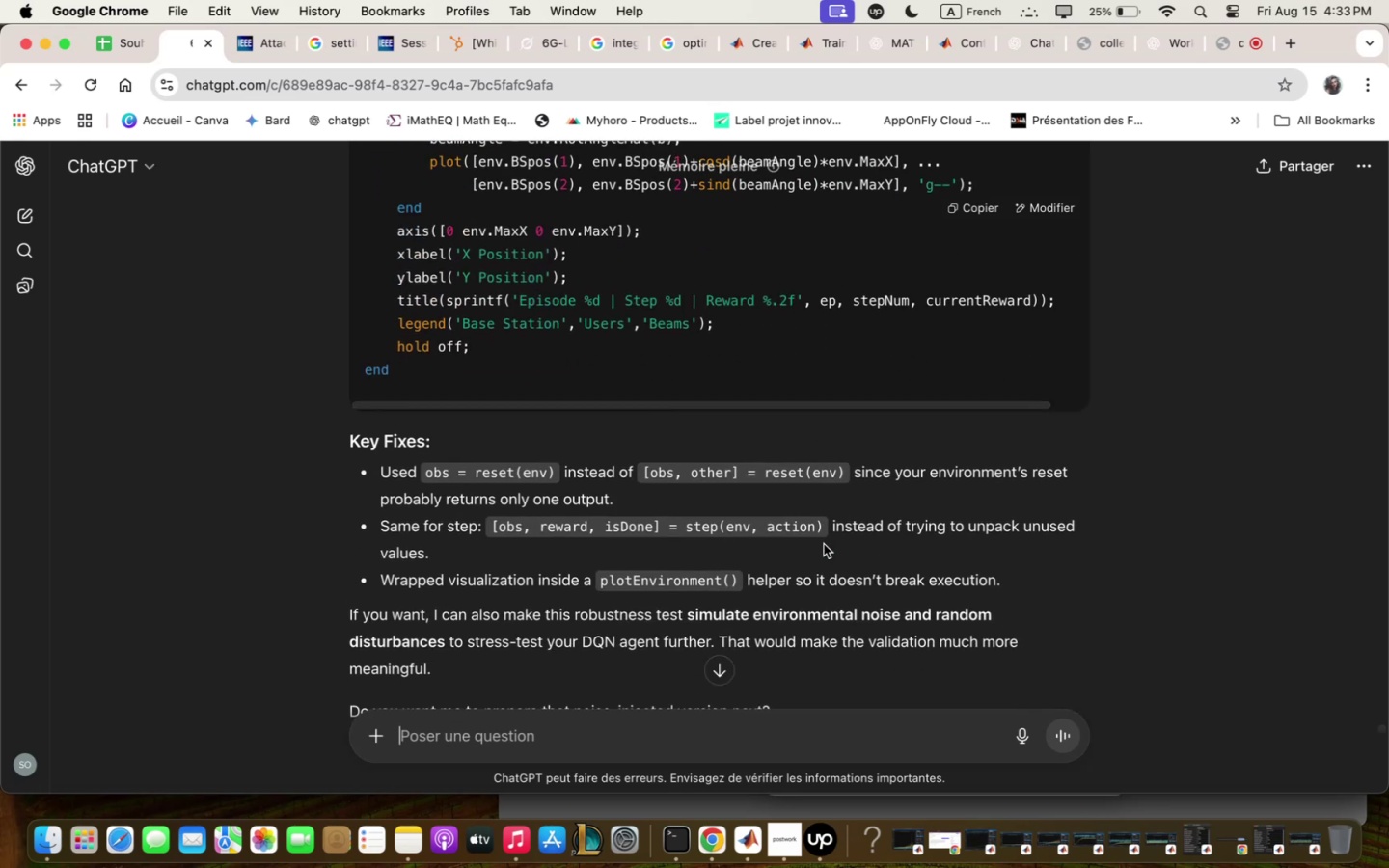 
scroll: coordinate [824, 543], scroll_direction: up, amount: 117.0
 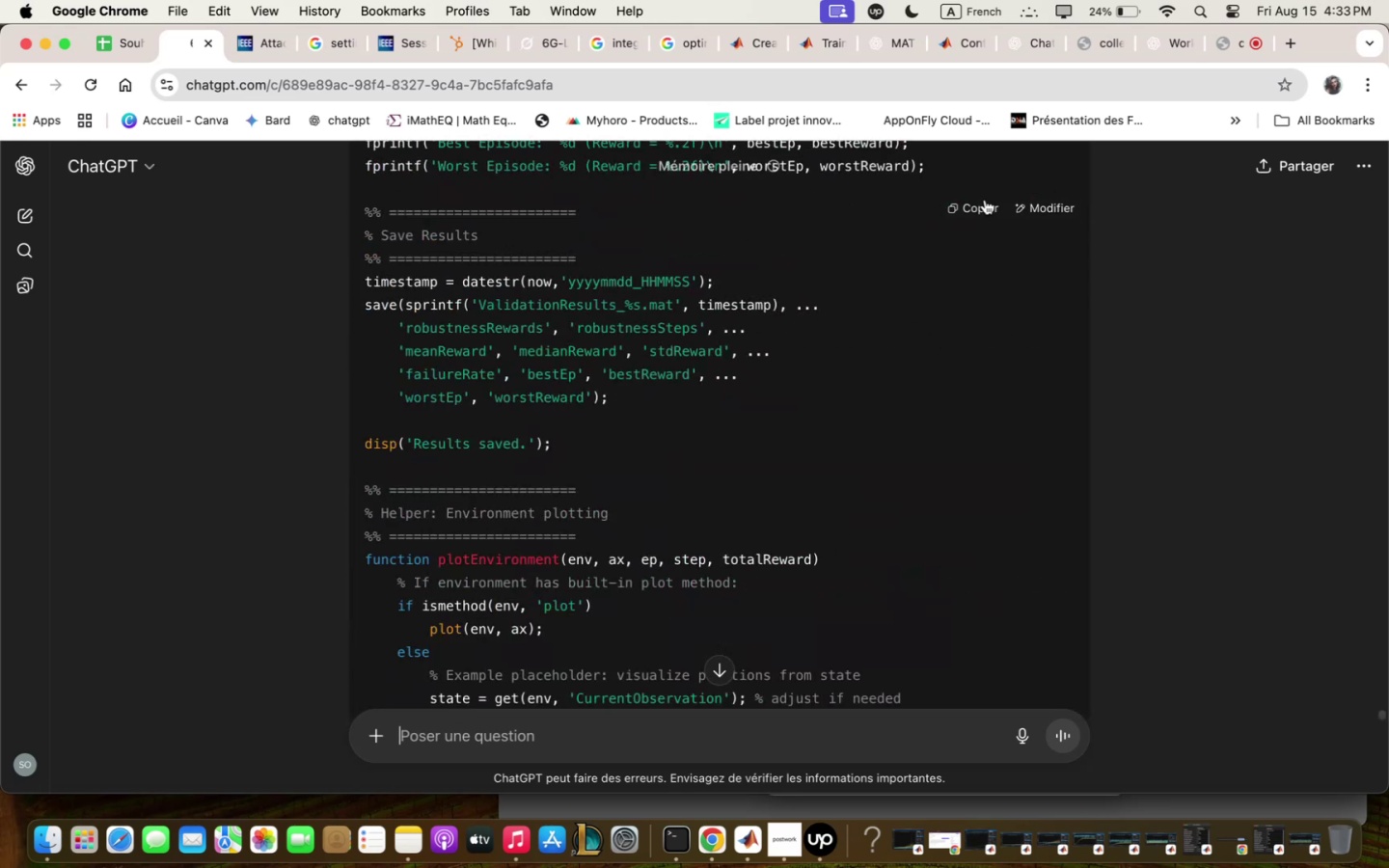 
left_click([985, 200])
 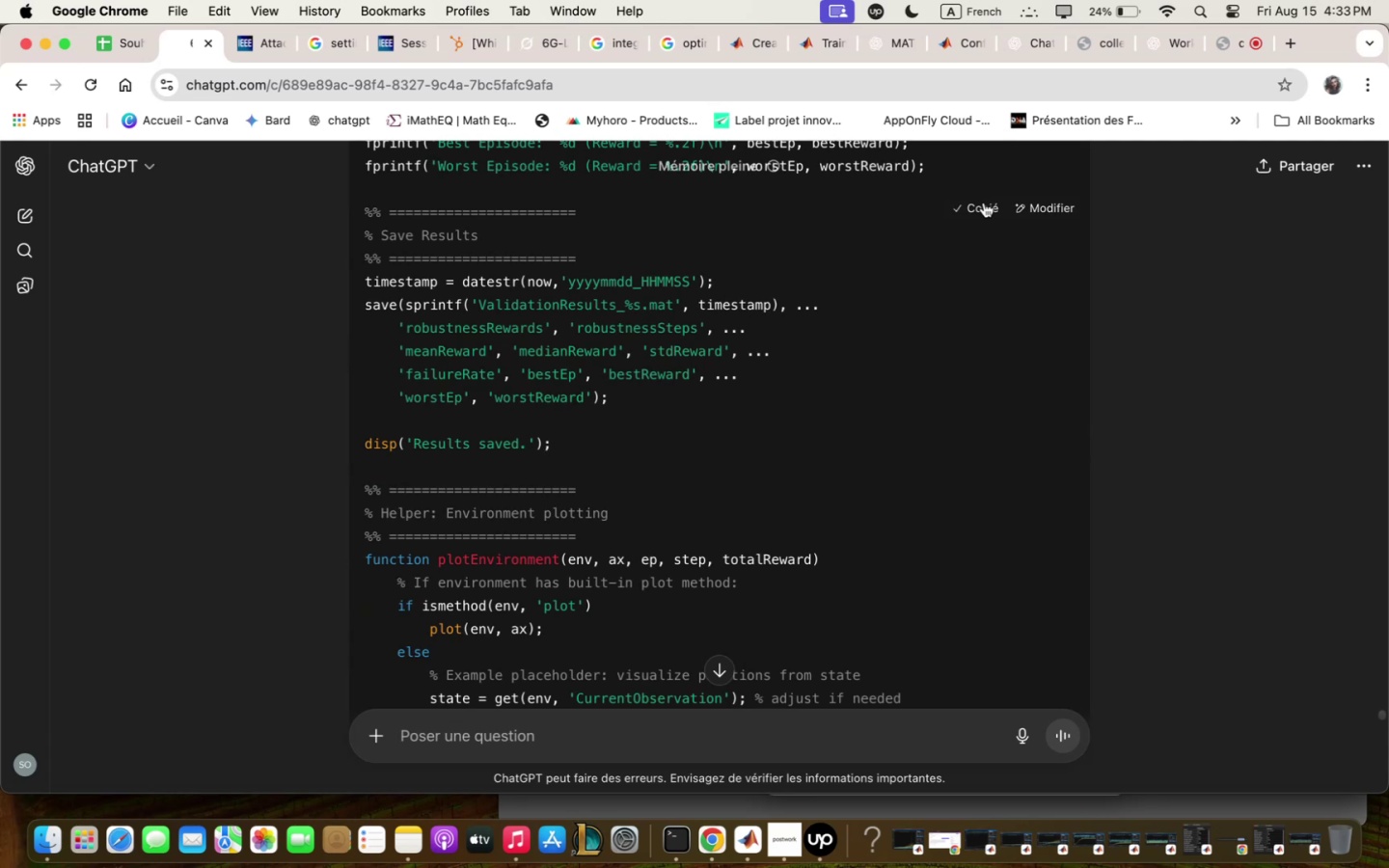 
left_click_drag(start_coordinate=[982, 220], to_coordinate=[979, 211])
 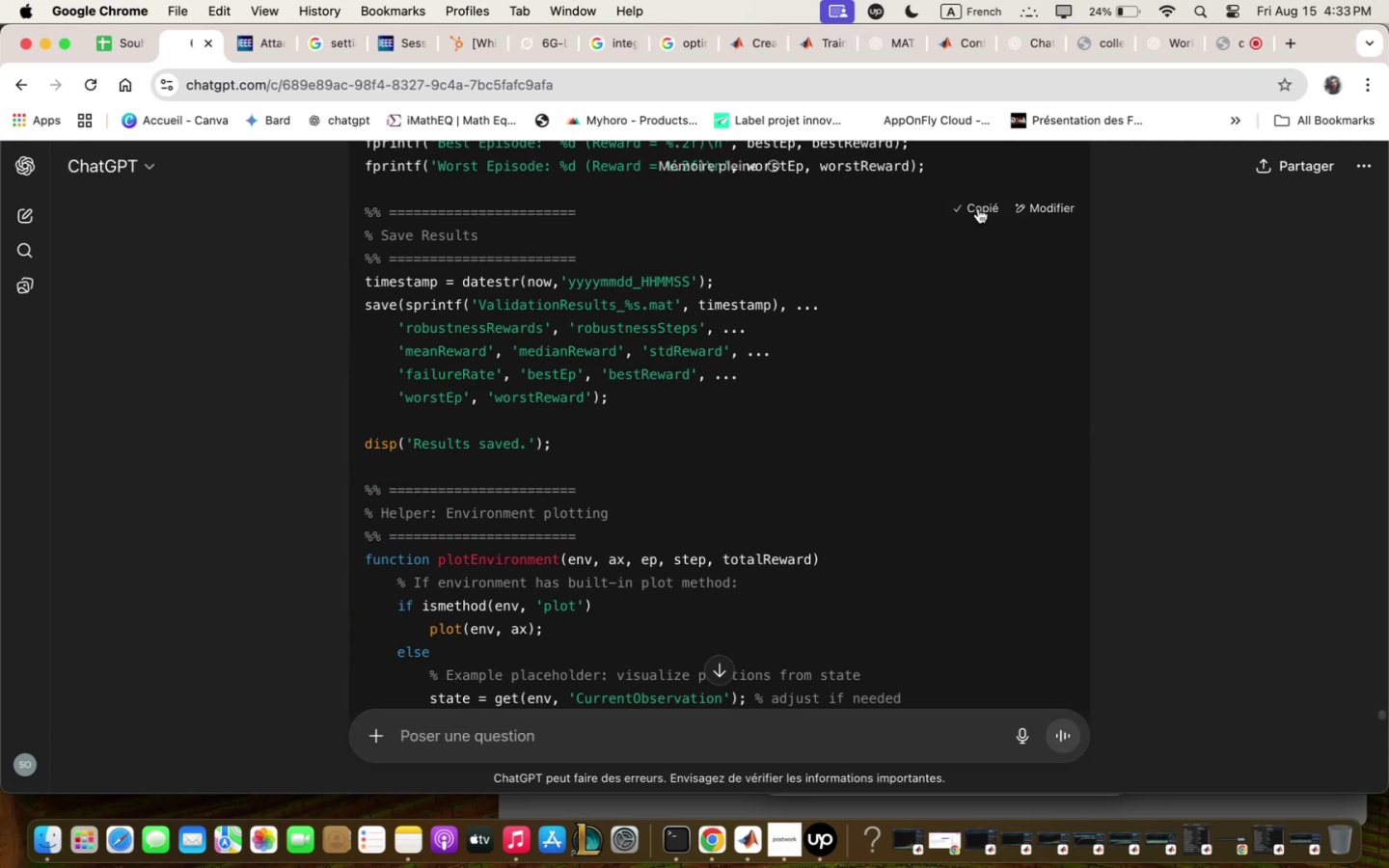 
left_click([978, 208])
 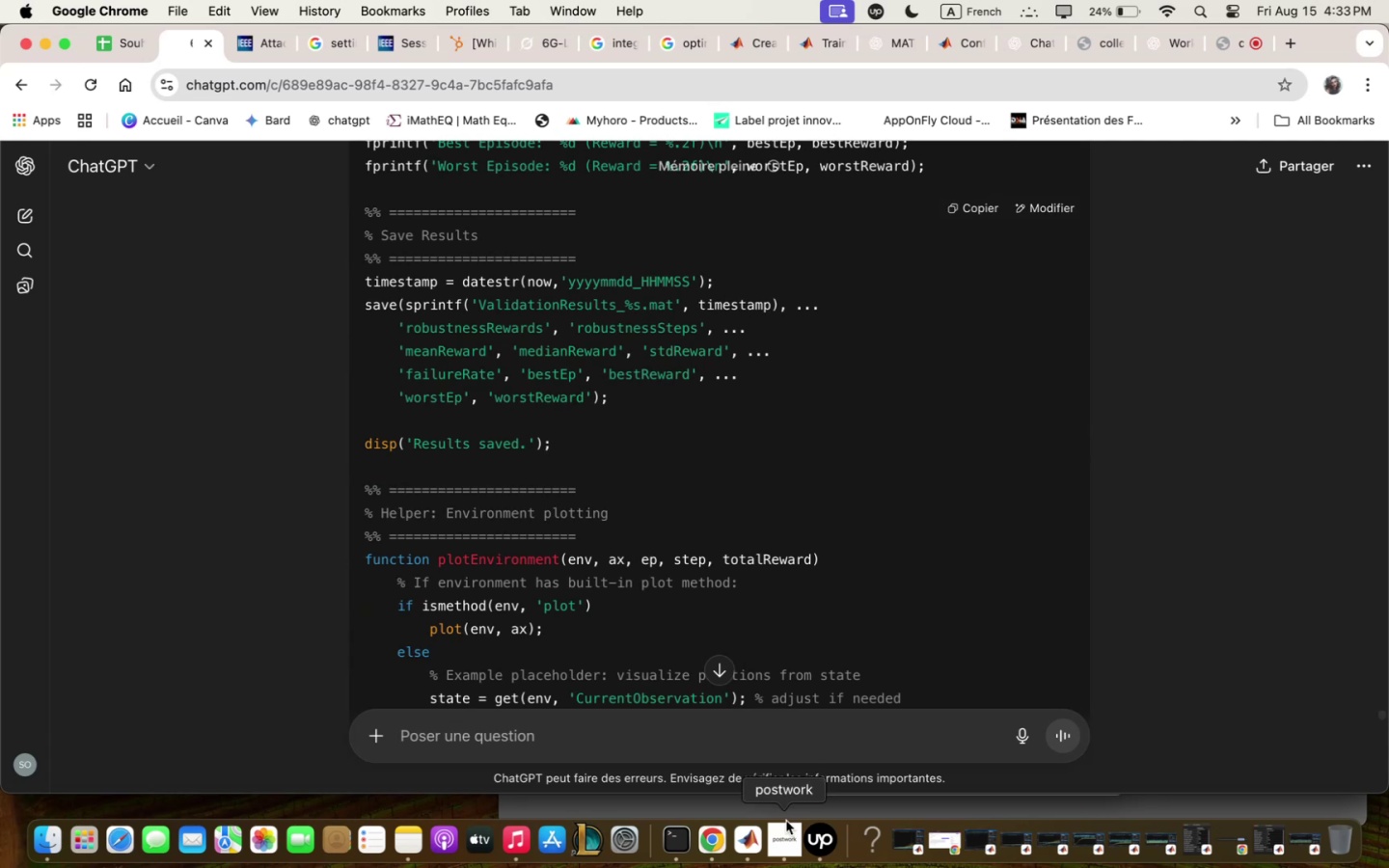 
left_click([744, 833])
 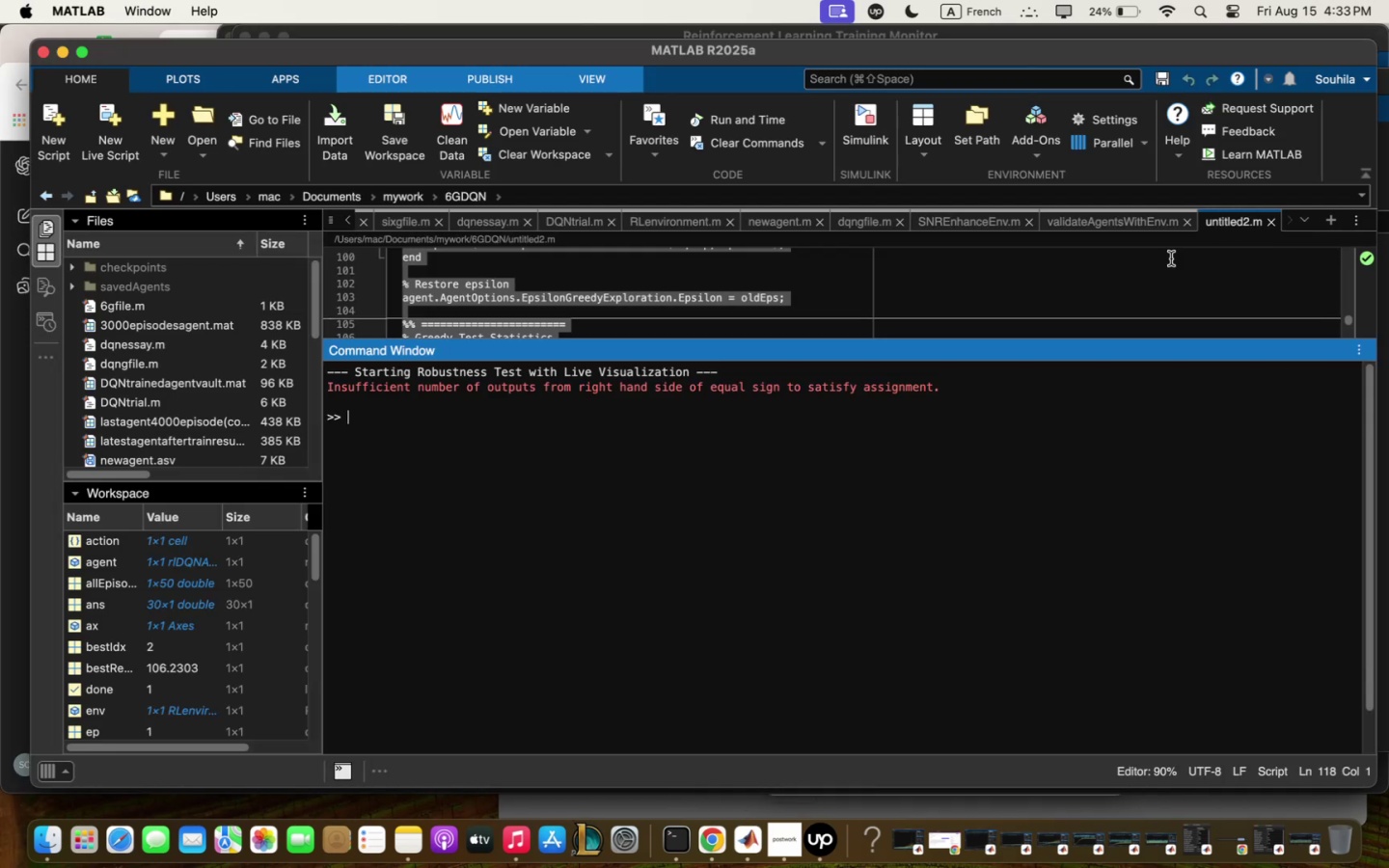 
left_click([1095, 228])
 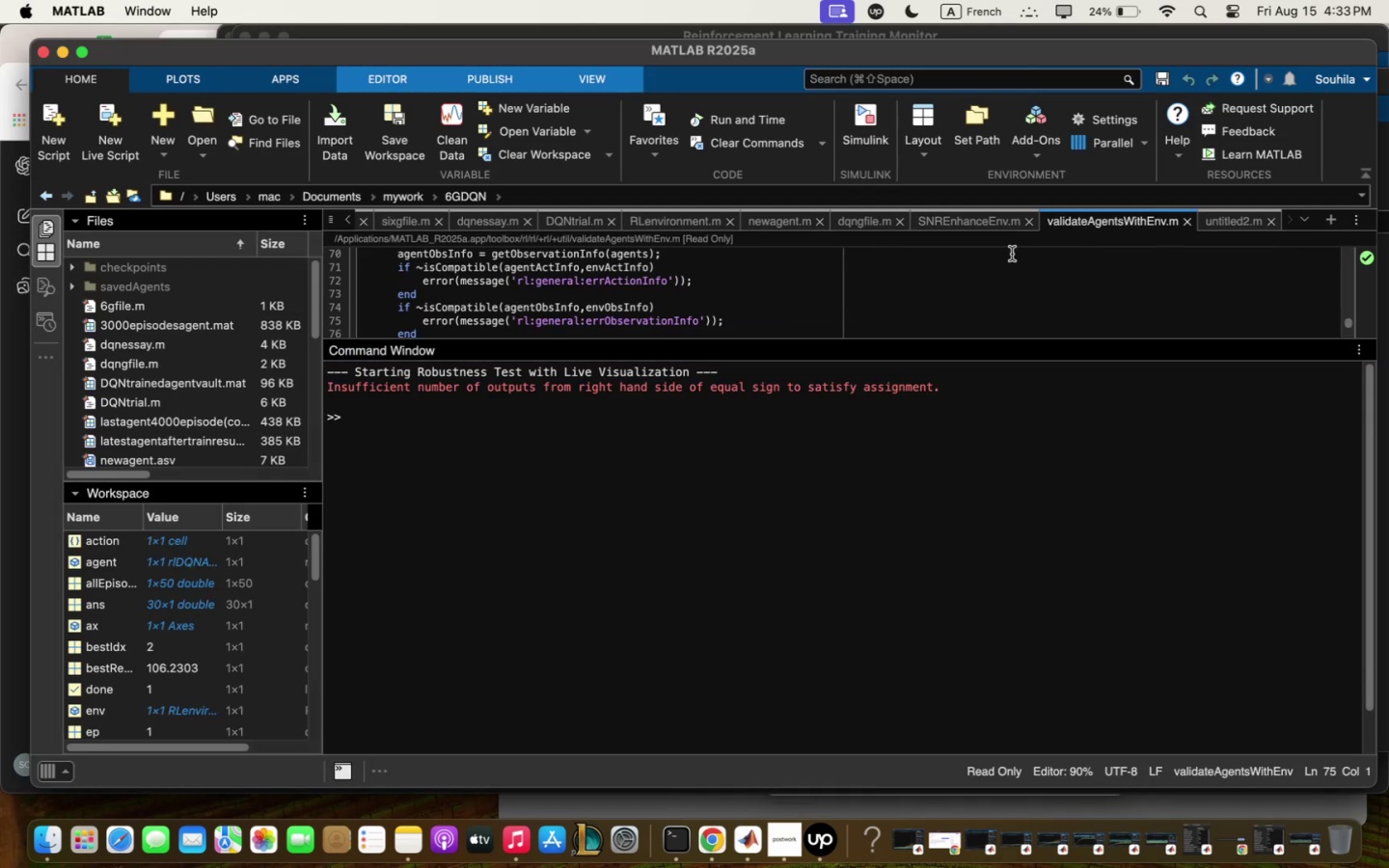 
left_click([1010, 255])
 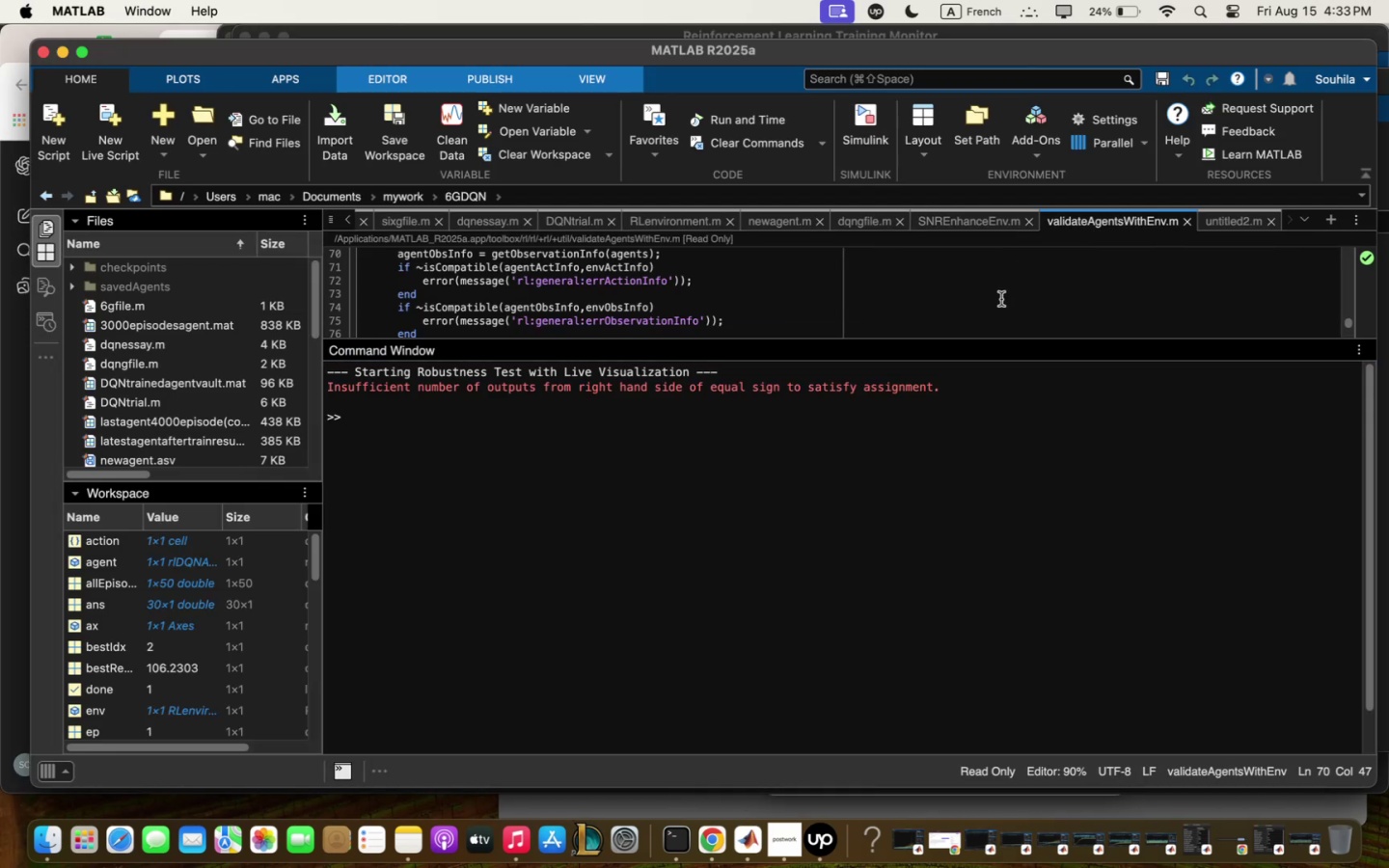 
scroll: coordinate [1001, 299], scroll_direction: down, amount: 6.0
 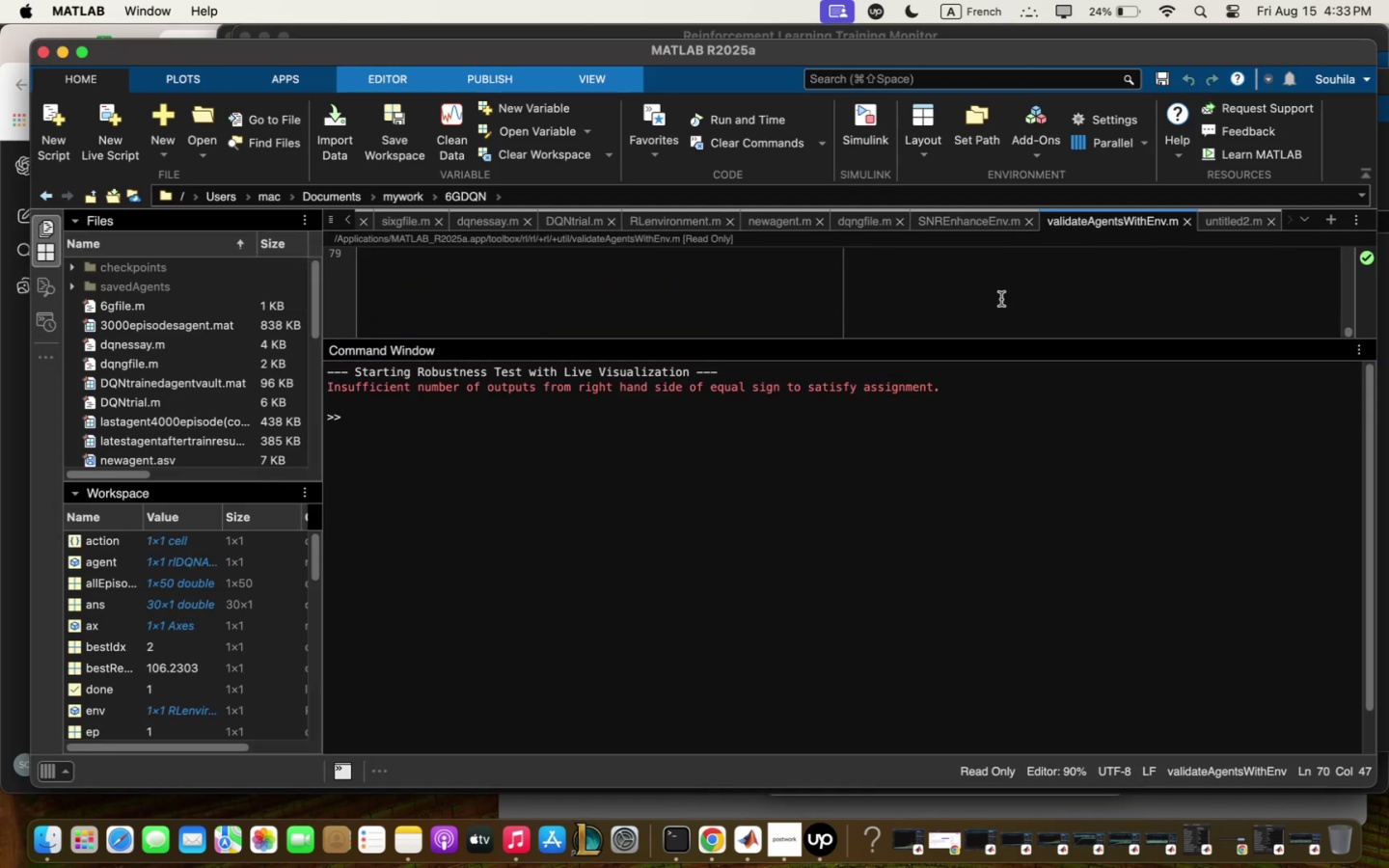 
scroll: coordinate [1000, 297], scroll_direction: up, amount: 50.0
 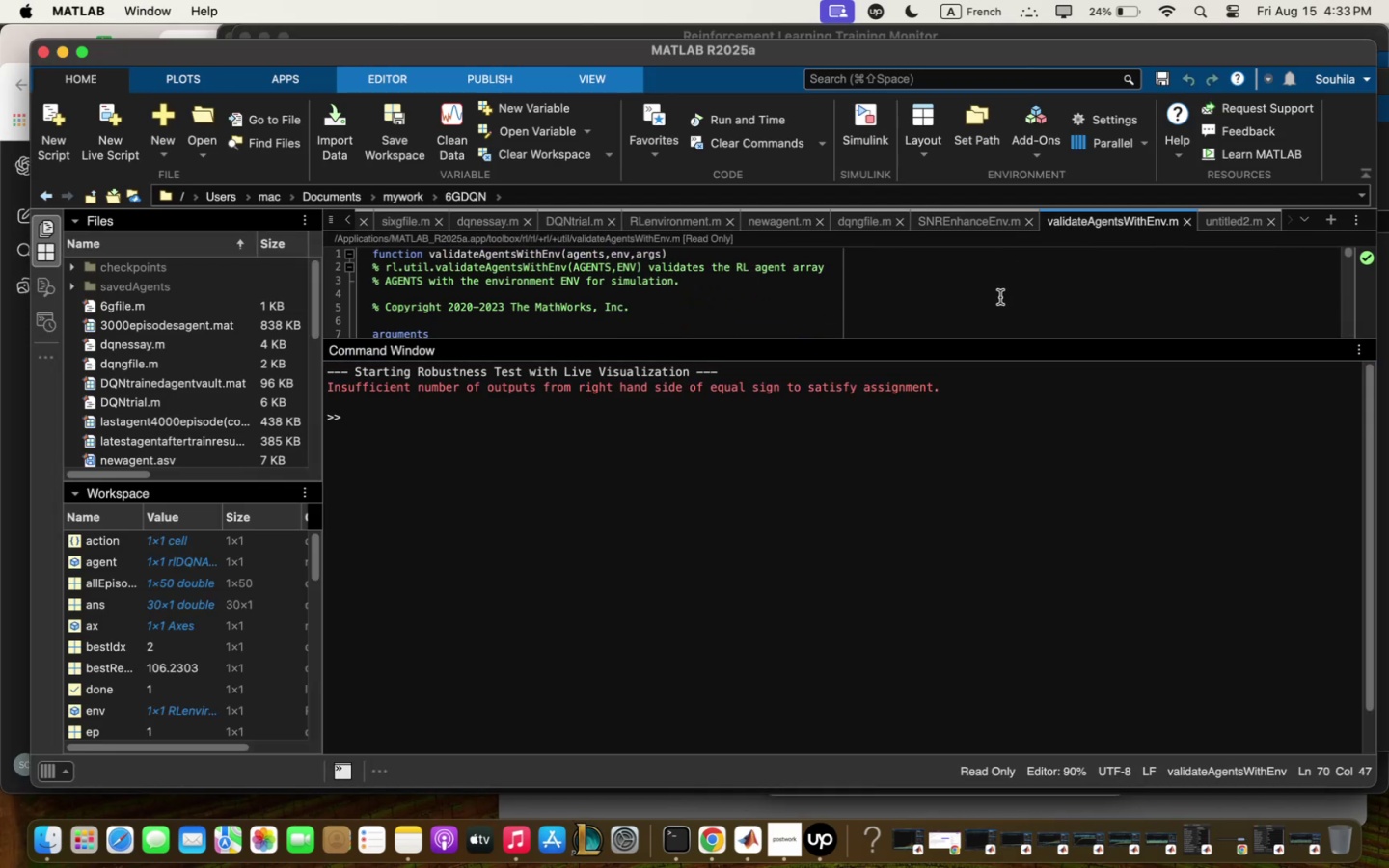 
left_click([1000, 297])
 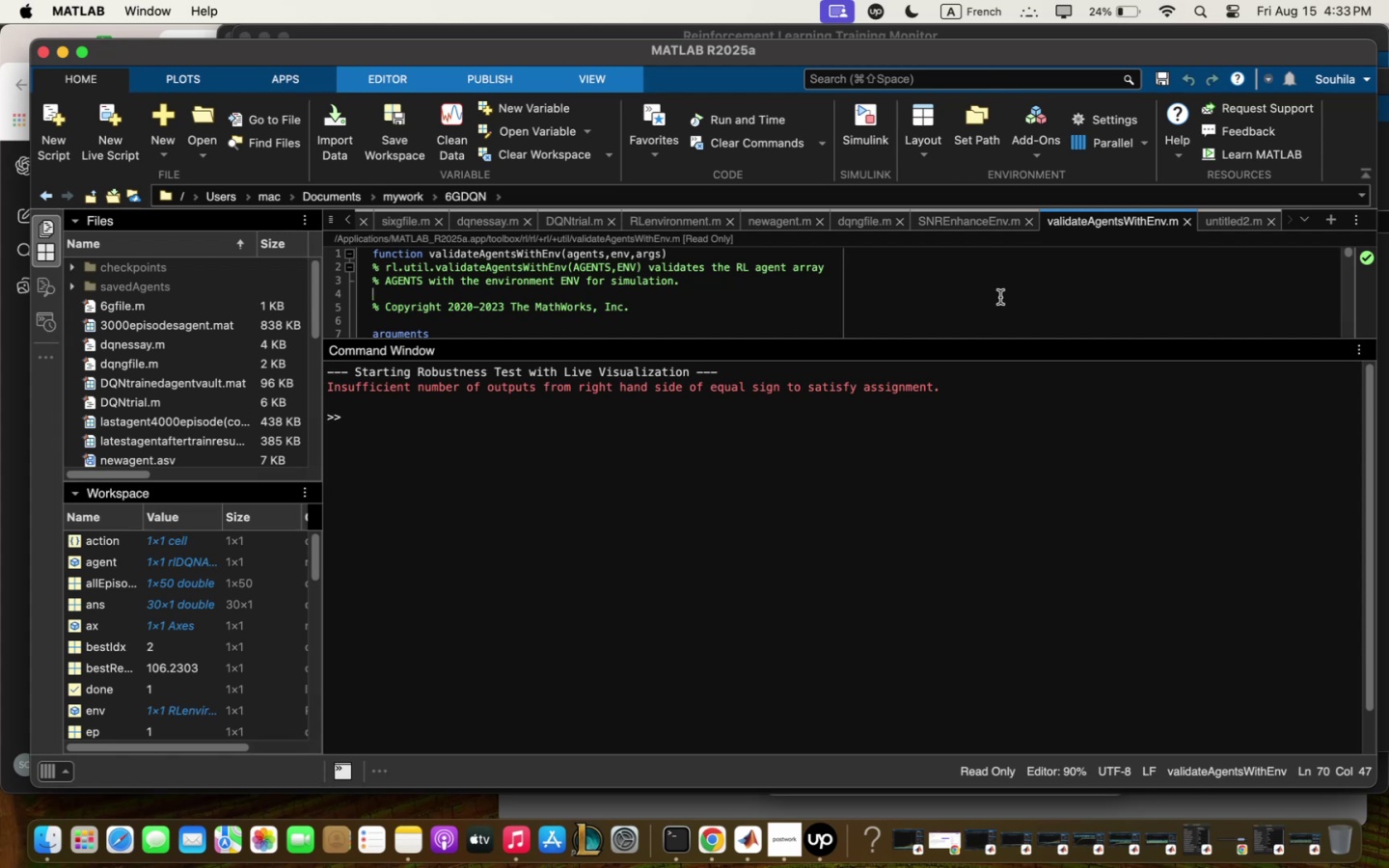 
key(Meta+Q)
 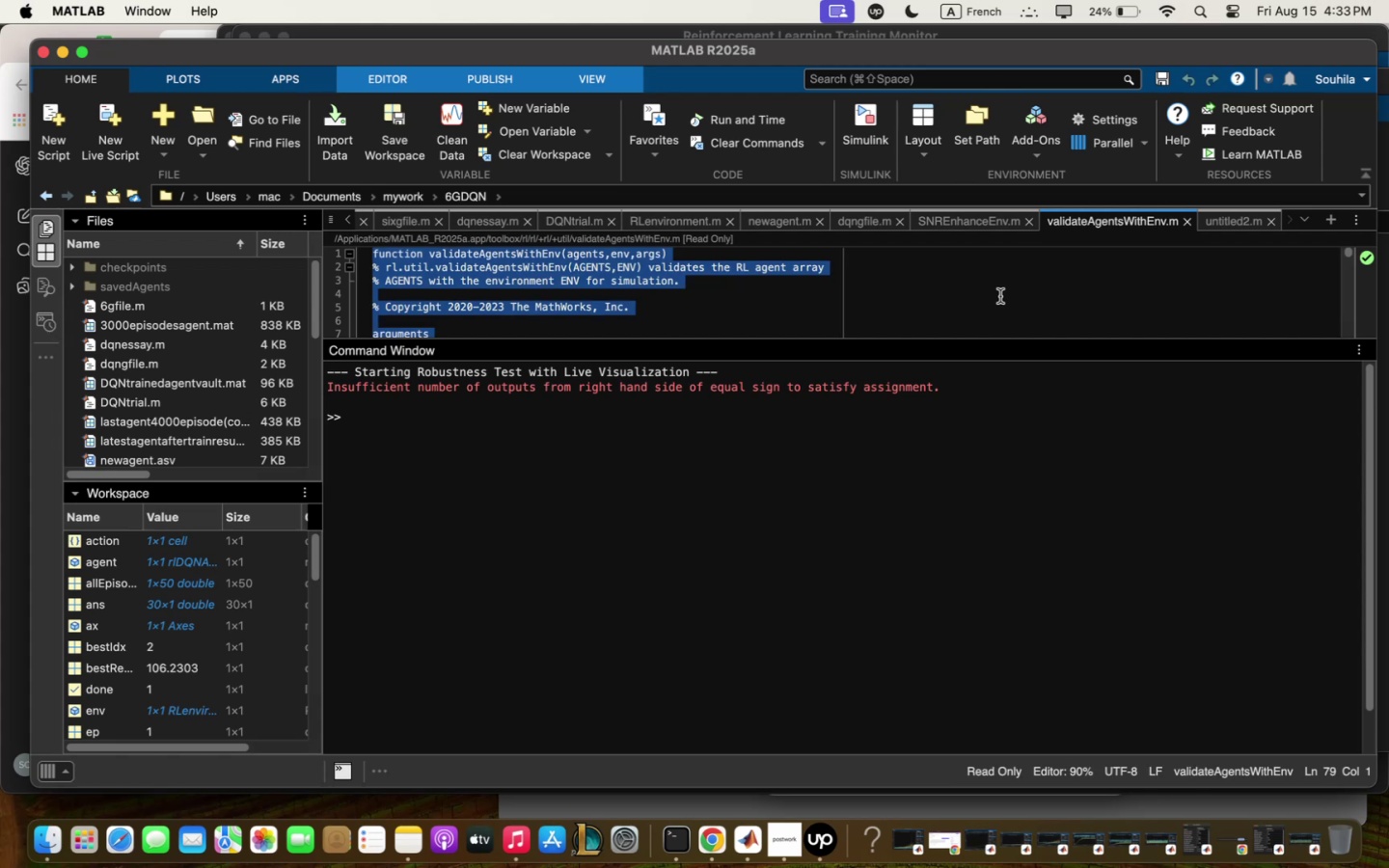 
key(Backspace)
 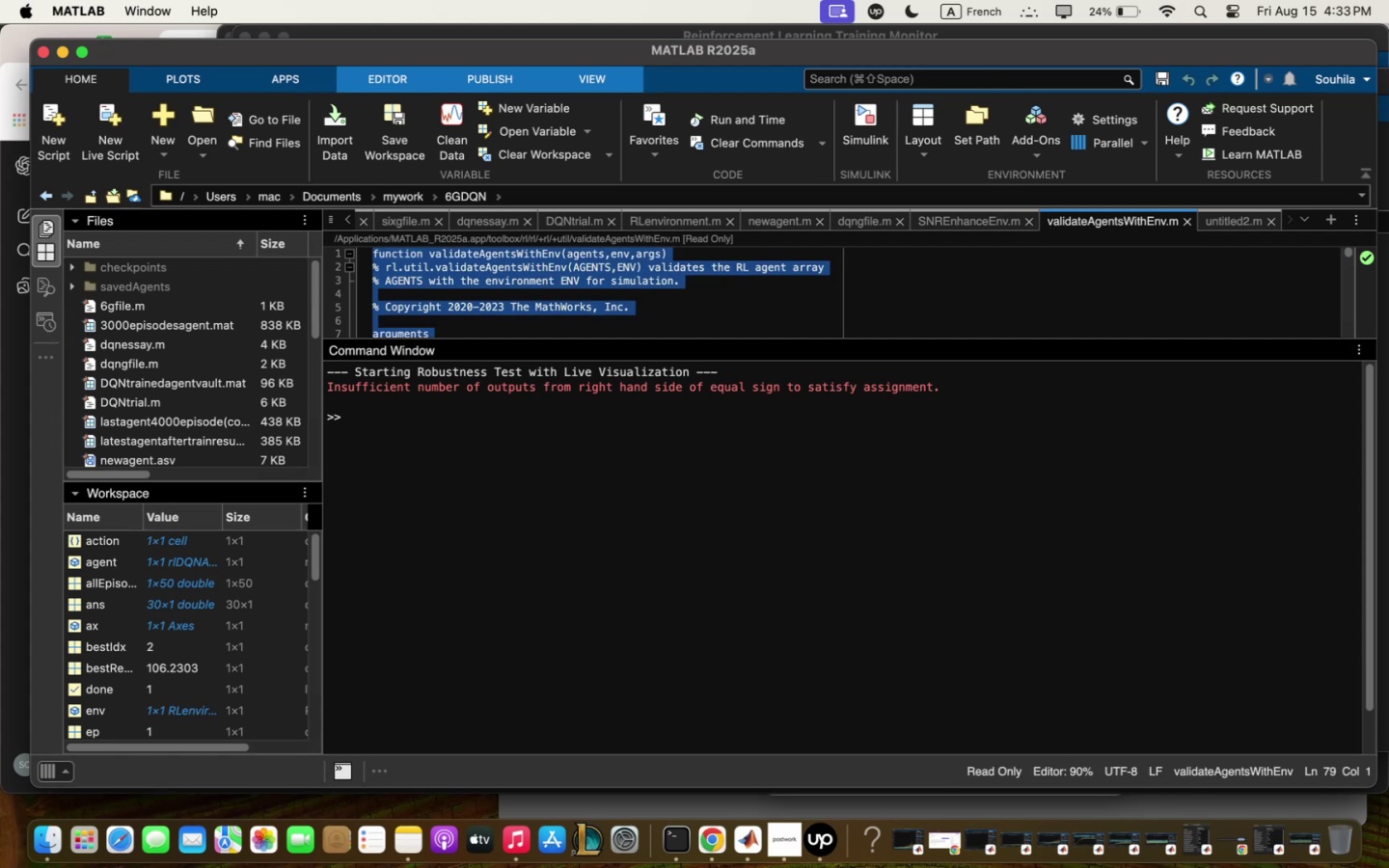 
key(Meta+V)
 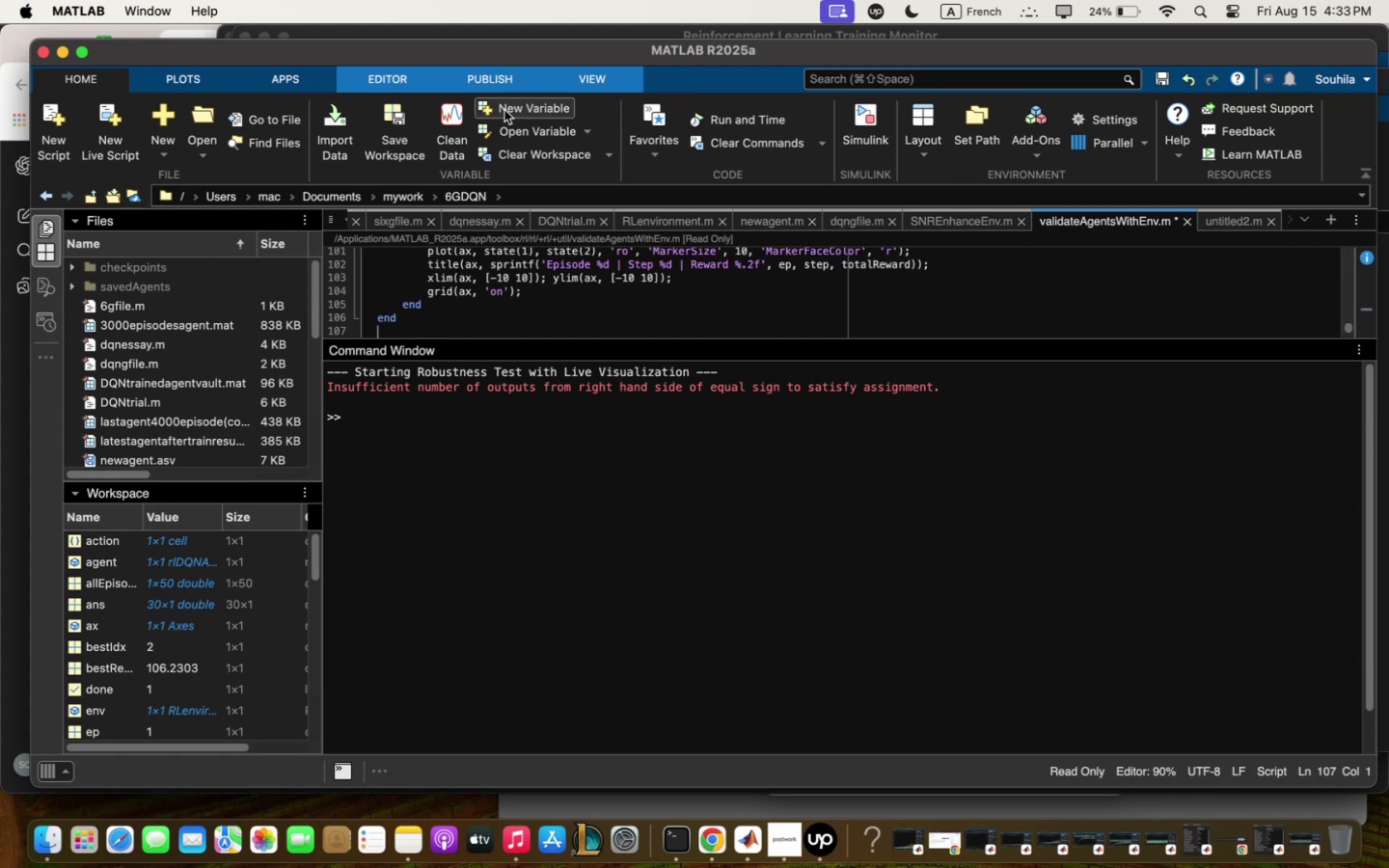 
left_click([367, 74])
 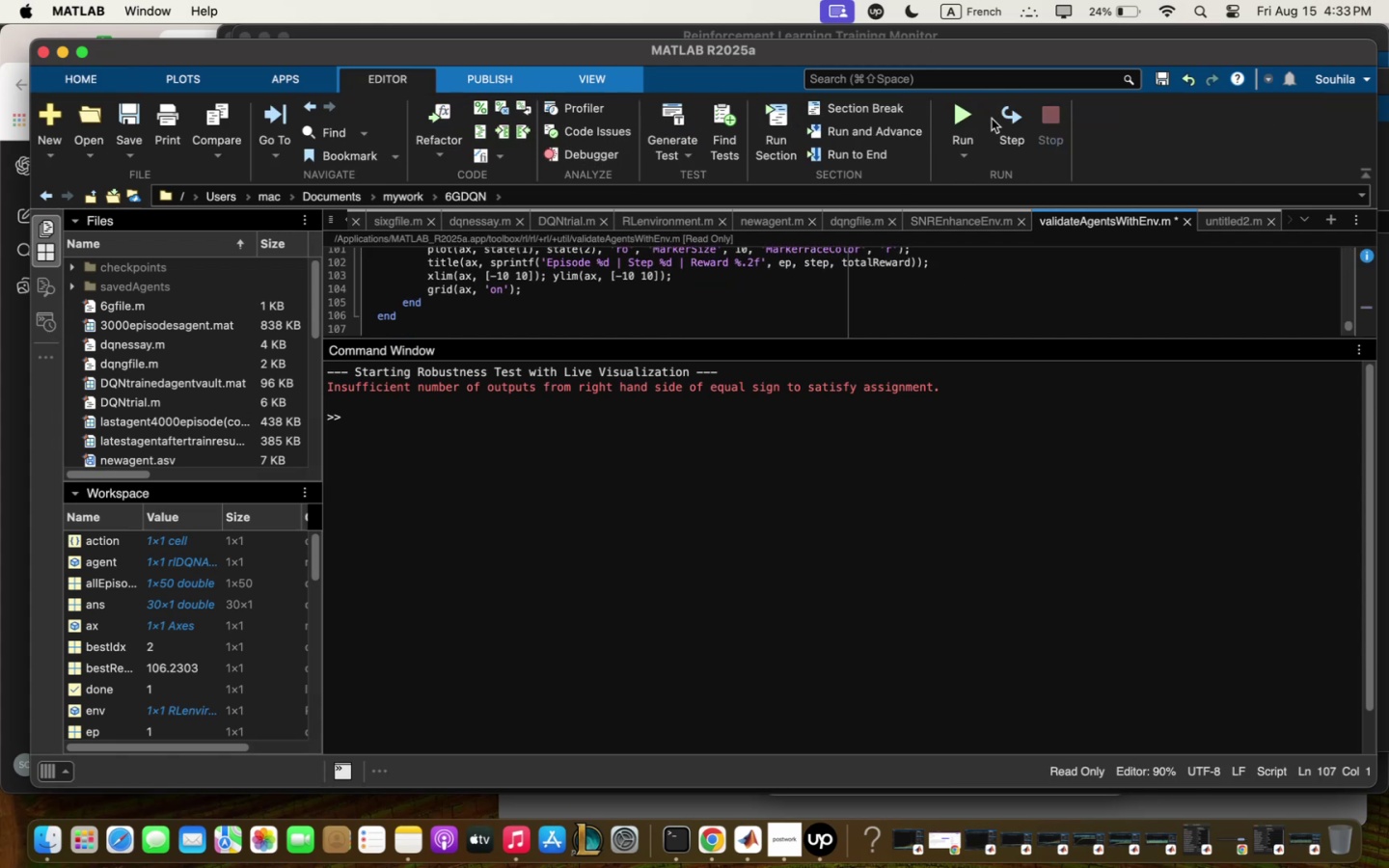 
left_click([973, 118])
 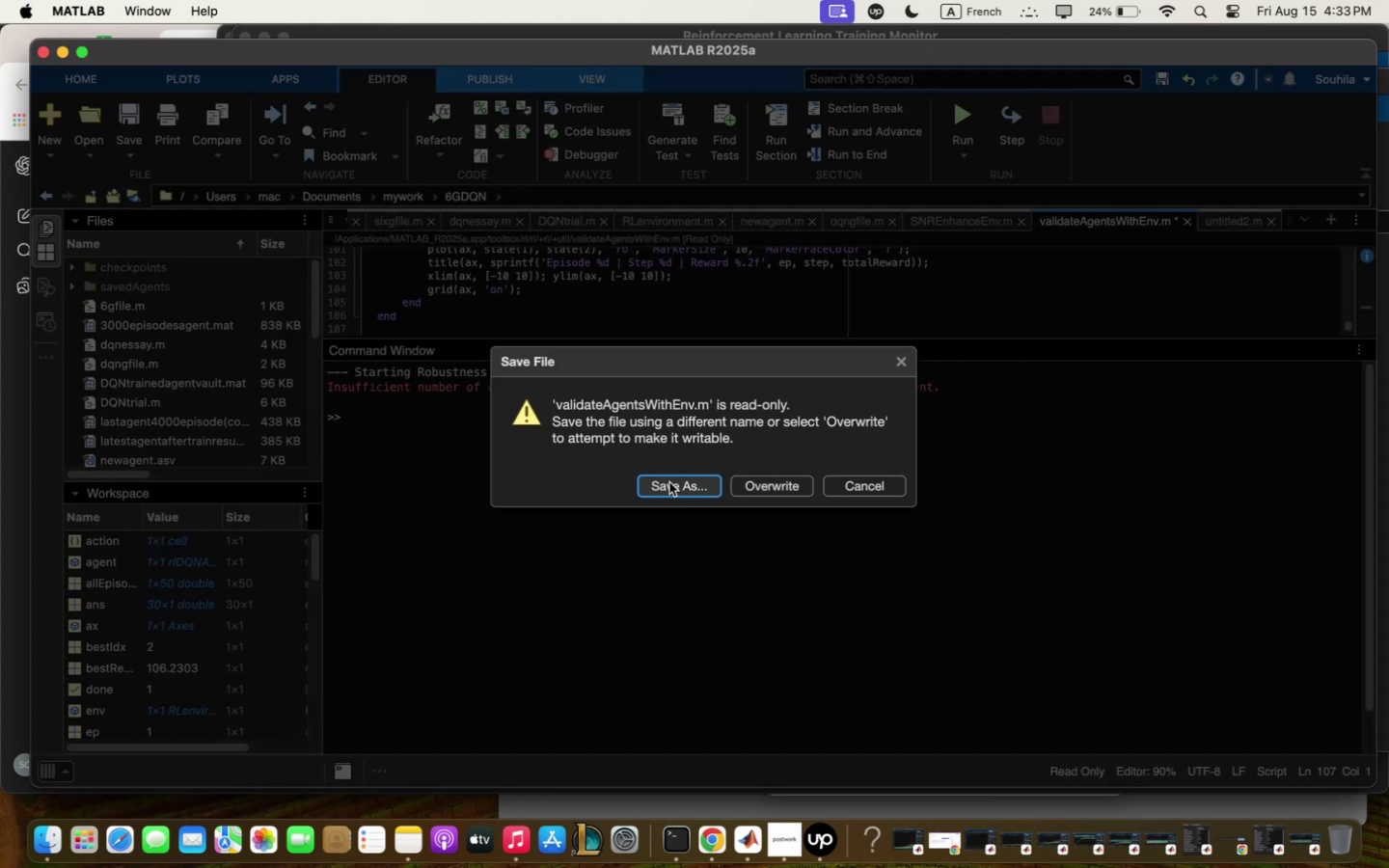 
wait(5.63)
 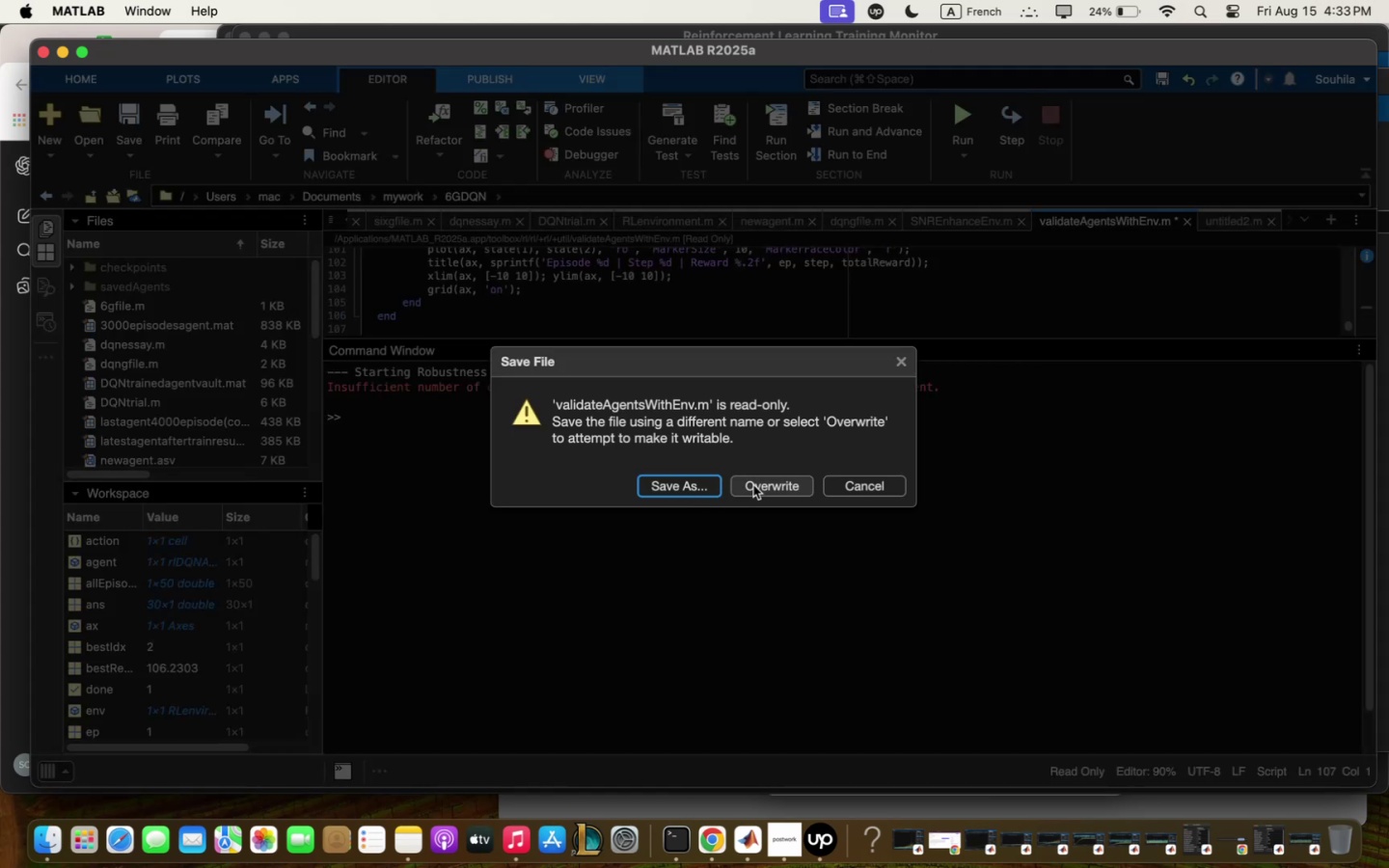 
left_click([788, 488])
 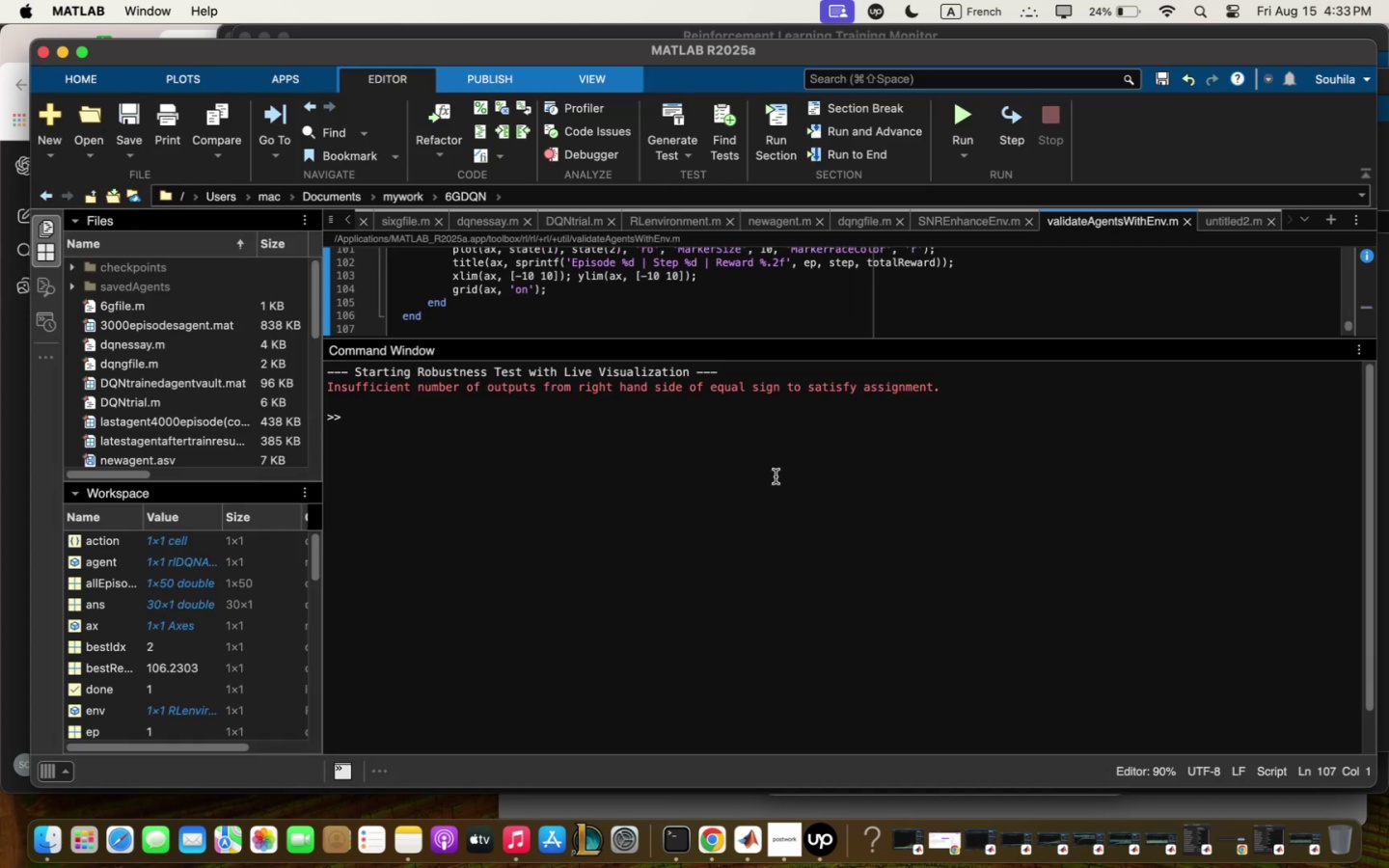 
mouse_move([958, 123])
 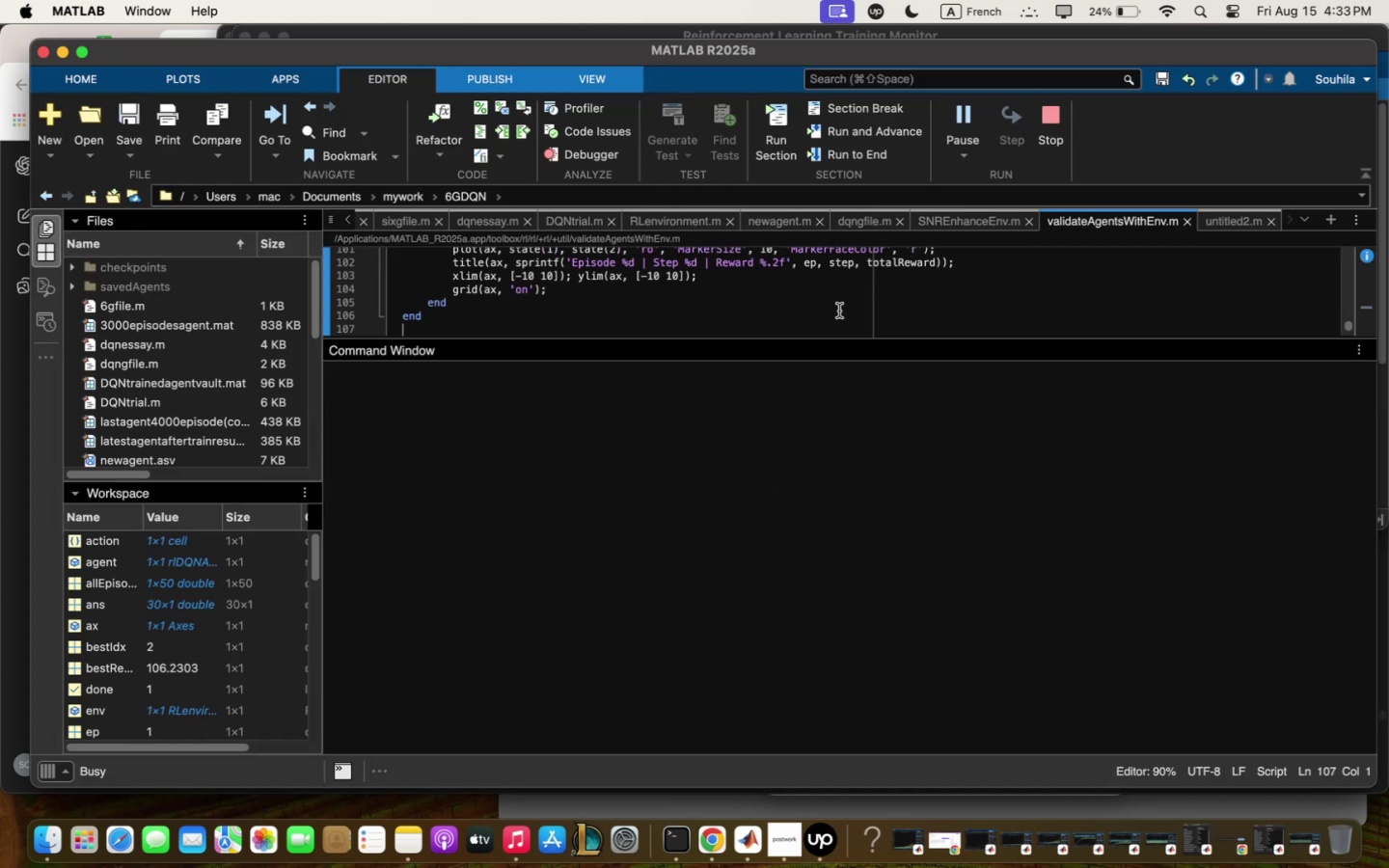 
scroll: coordinate [839, 309], scroll_direction: up, amount: 74.0
 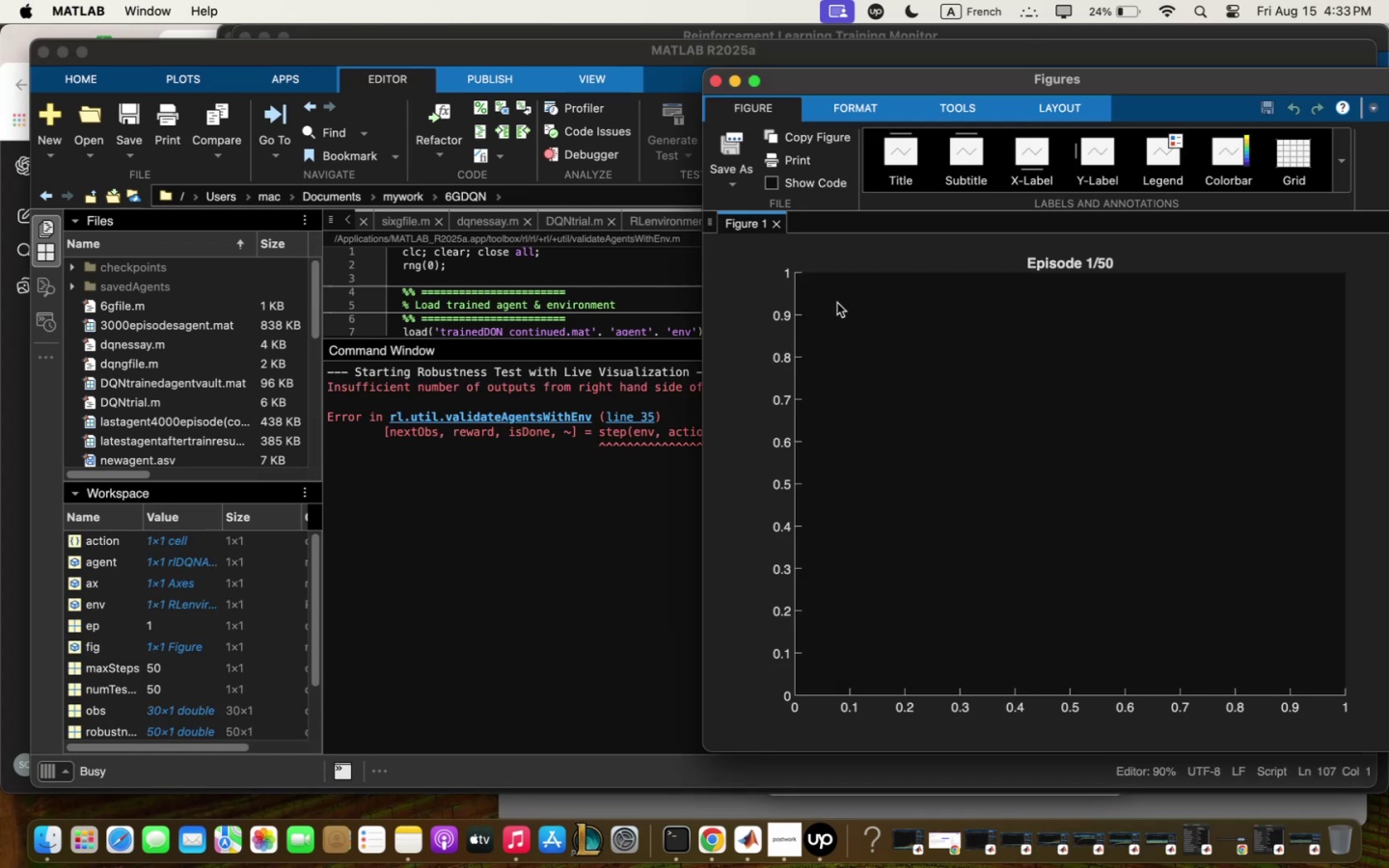 
wait(7.89)
 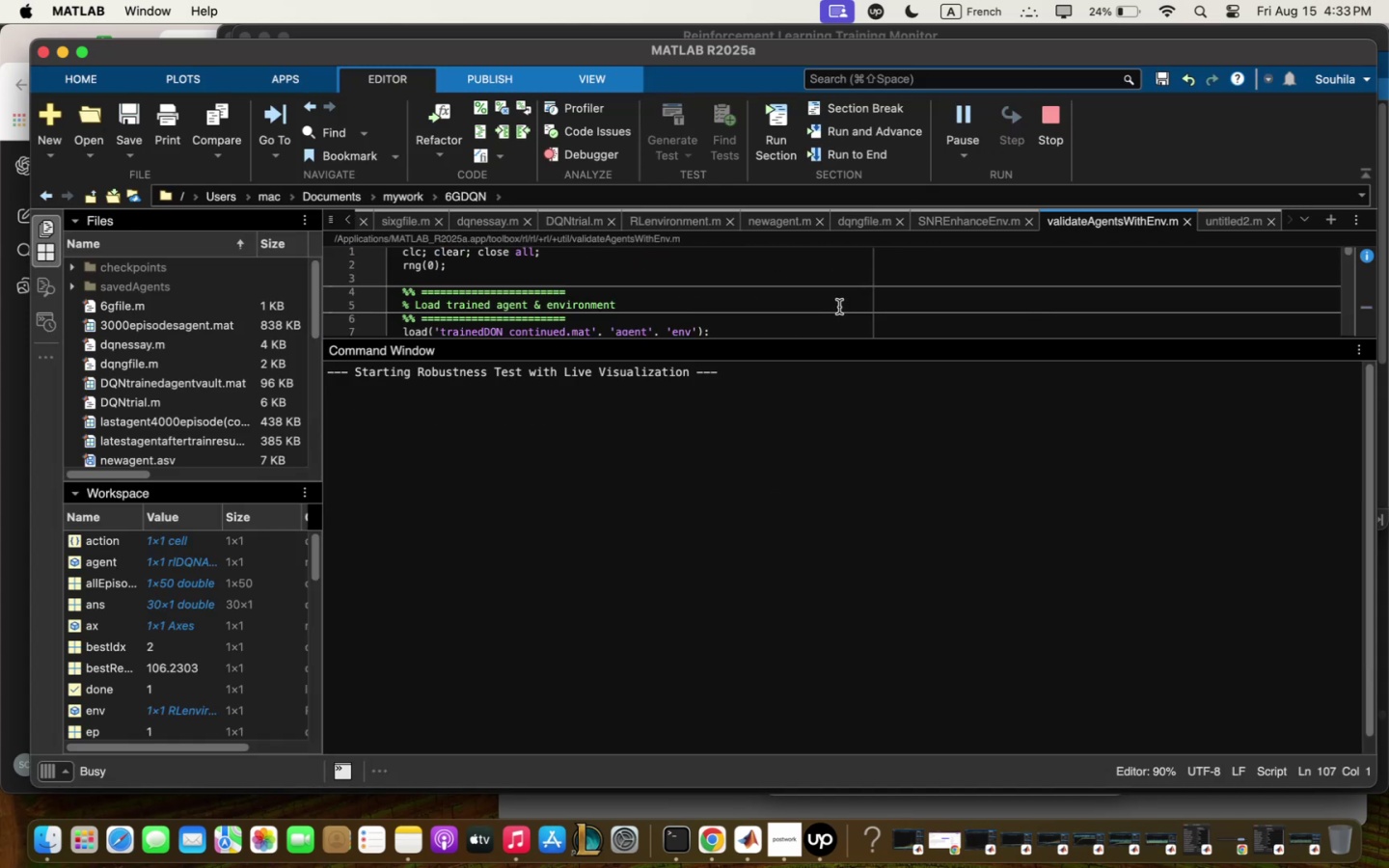 
left_click([590, 490])
 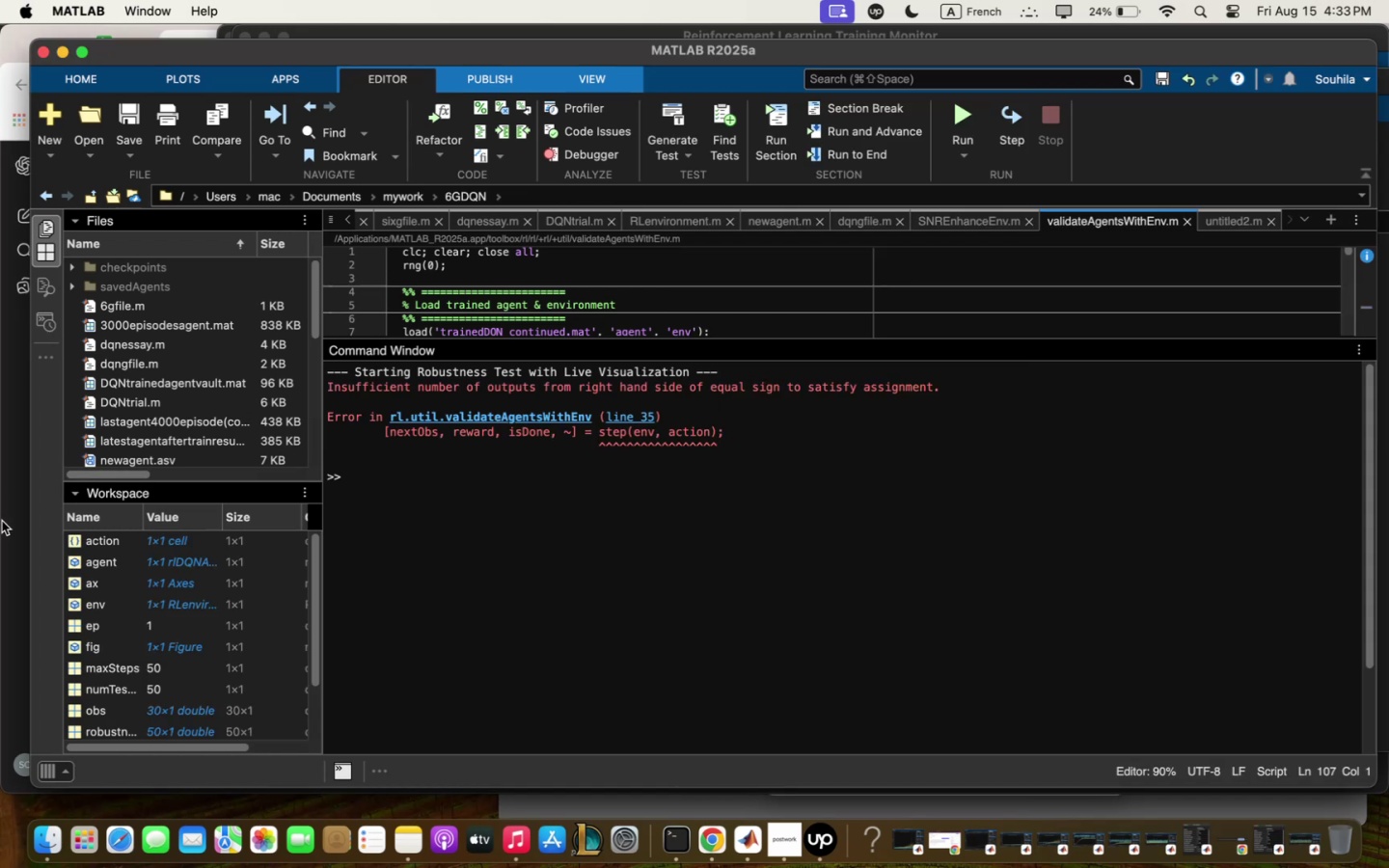 
scroll: coordinate [516, 409], scroll_direction: up, amount: 47.0
 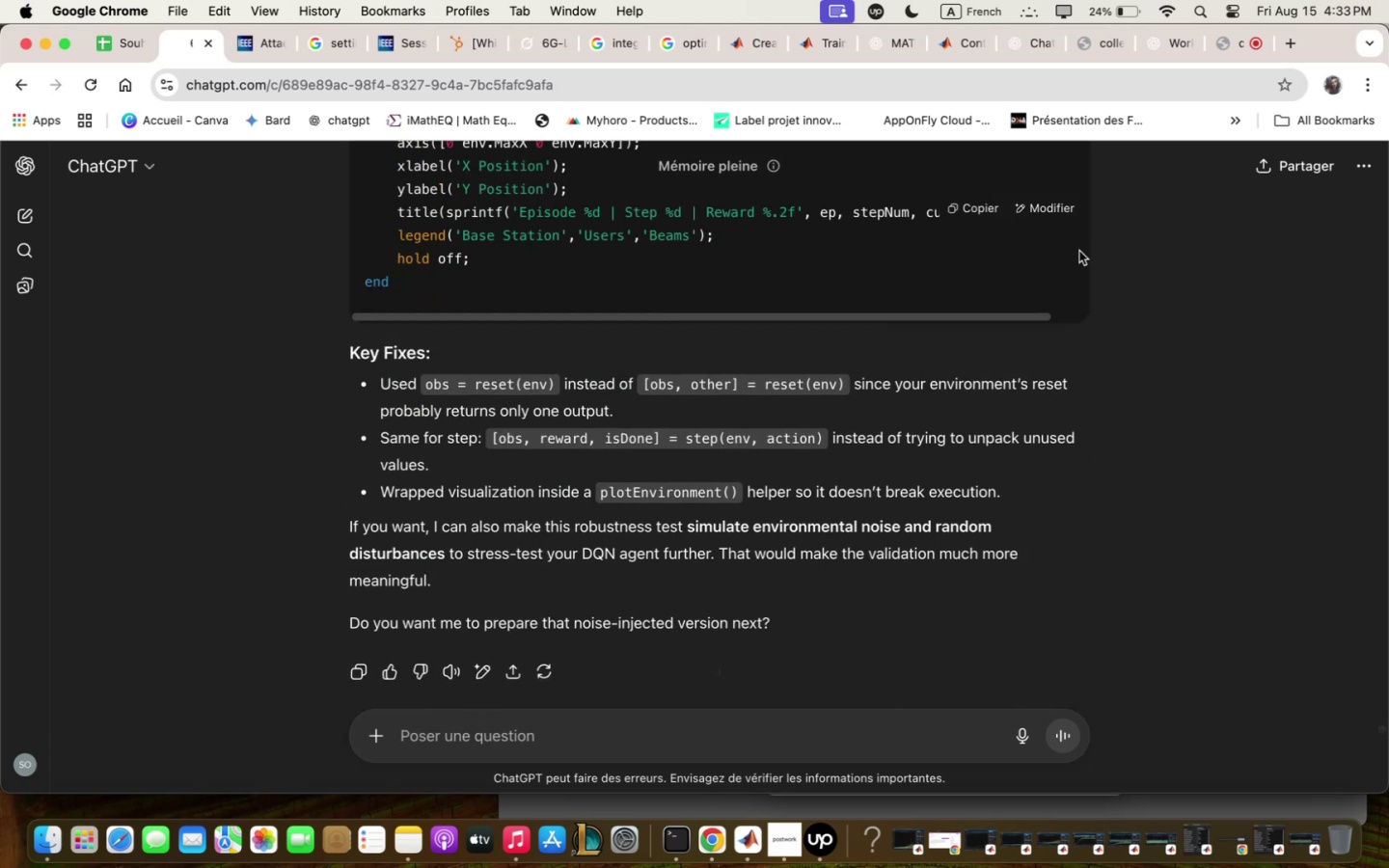 
left_click([964, 208])
 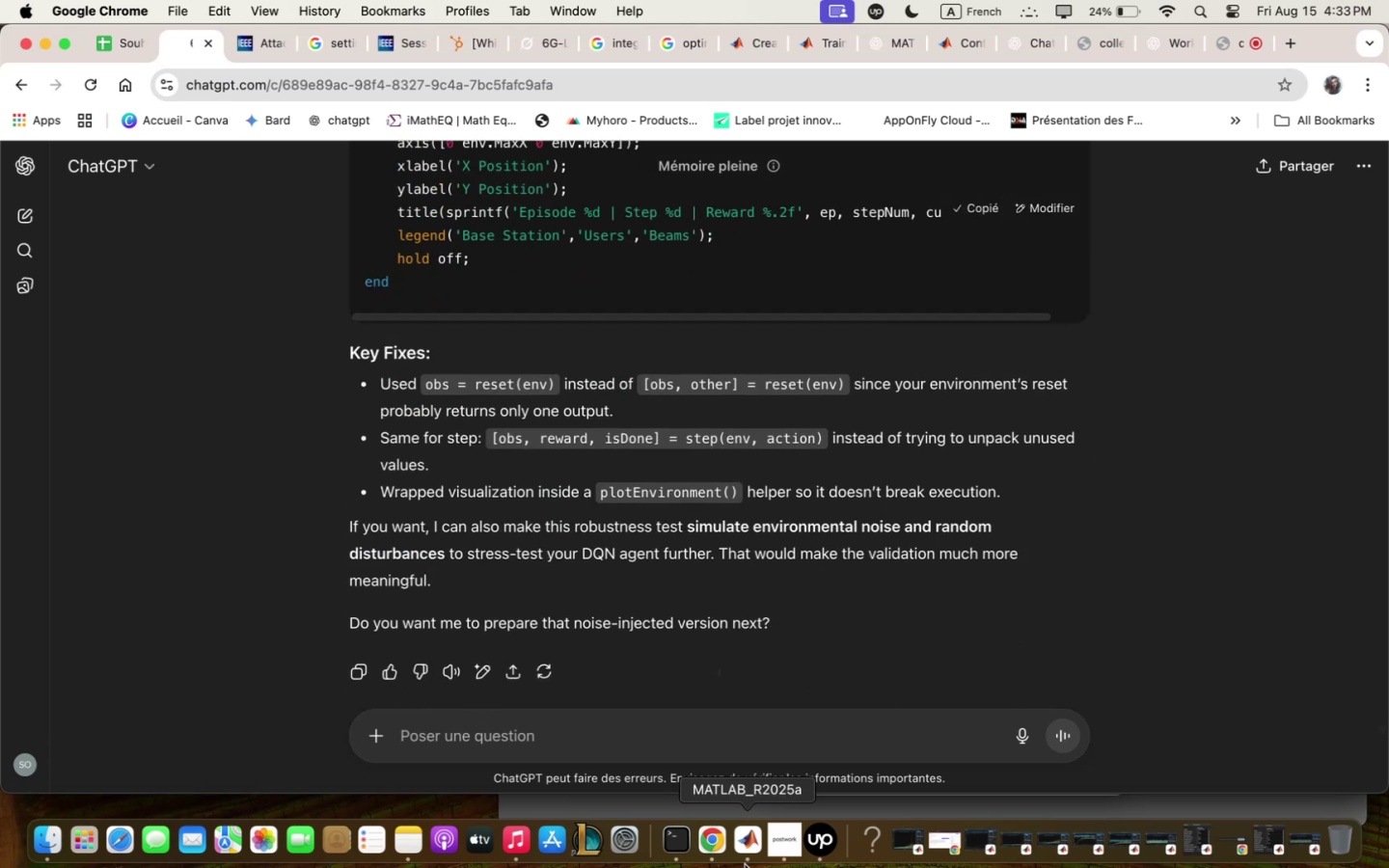 
left_click([747, 860])
 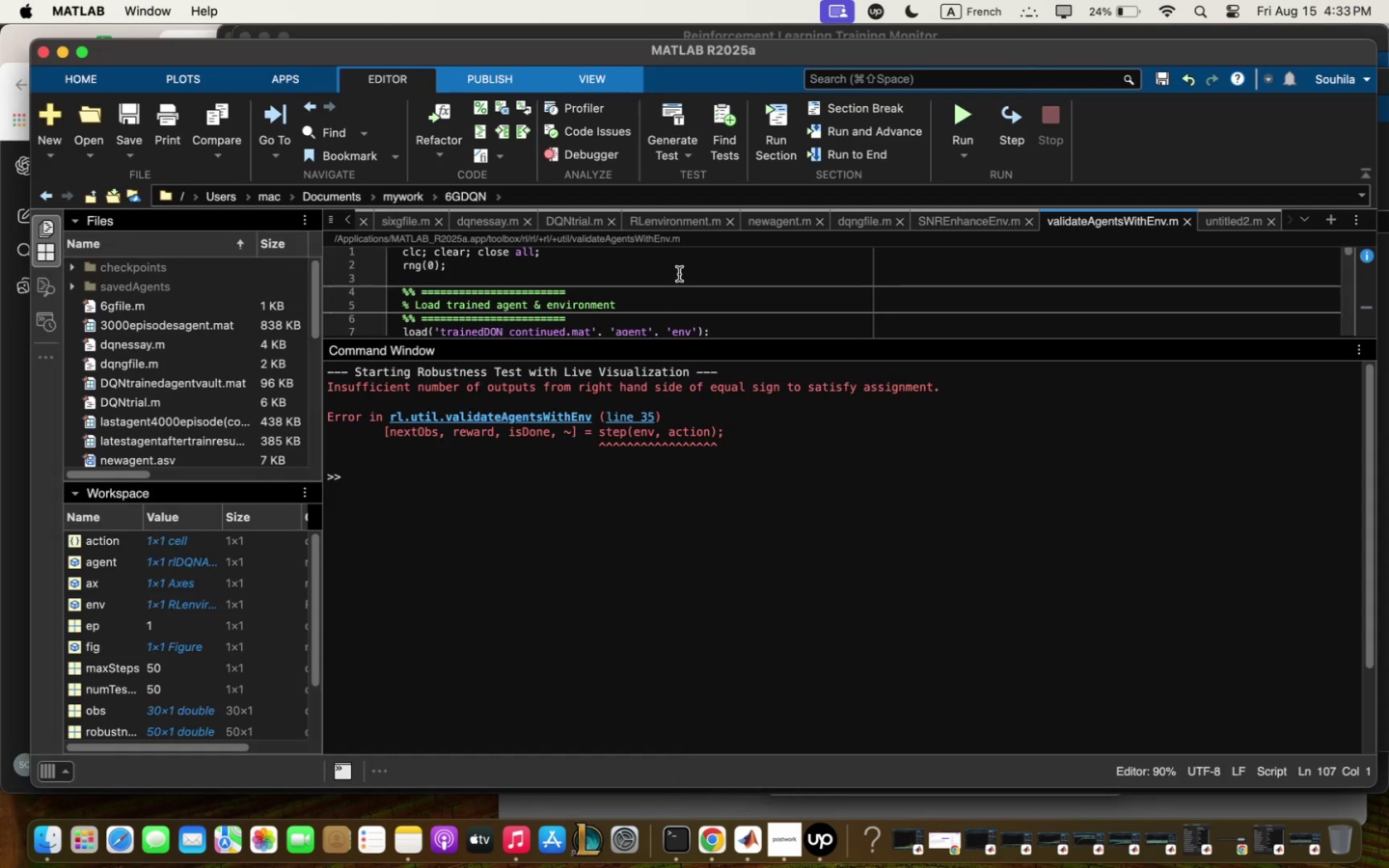 
left_click([674, 312])
 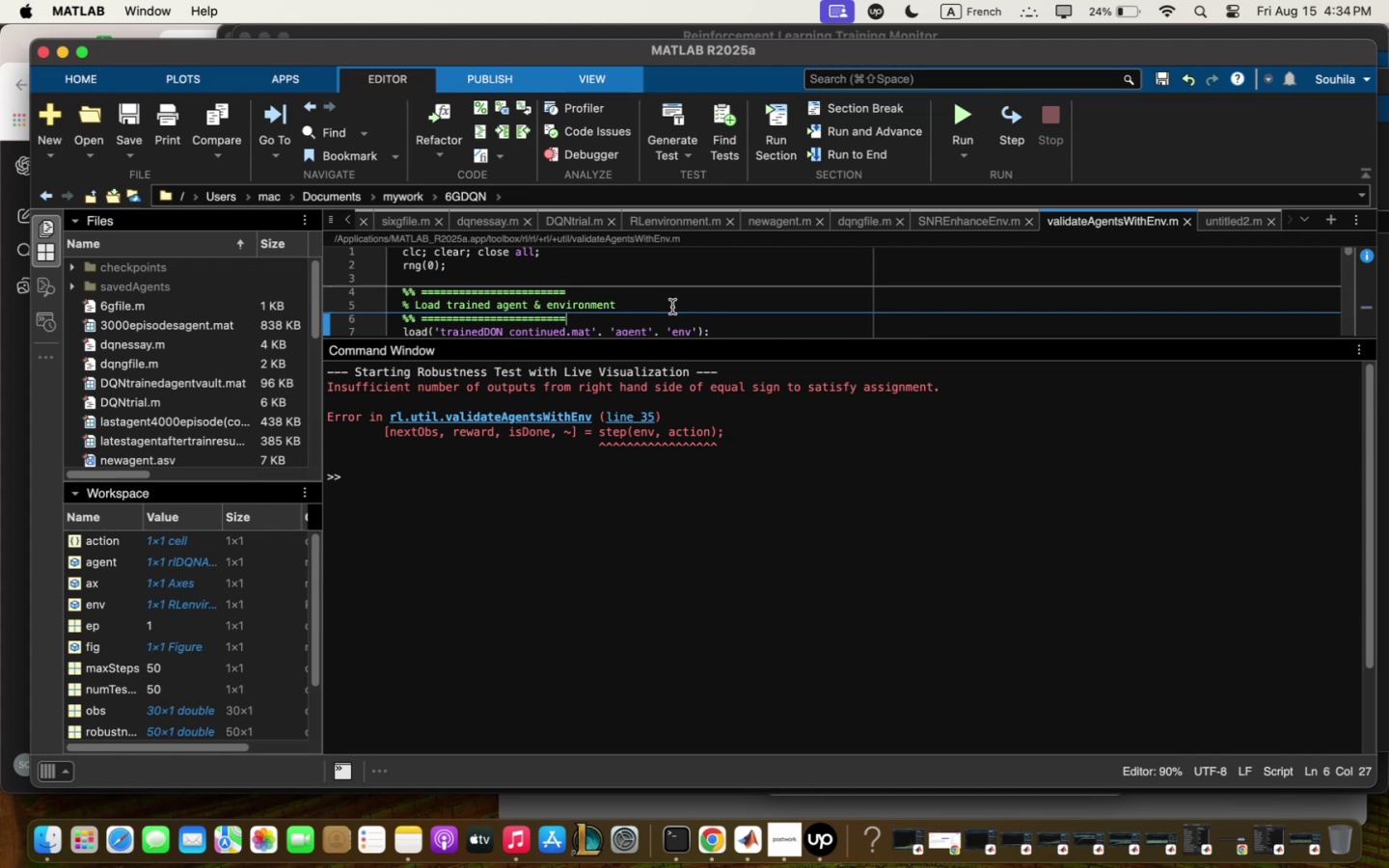 
wait(17.48)
 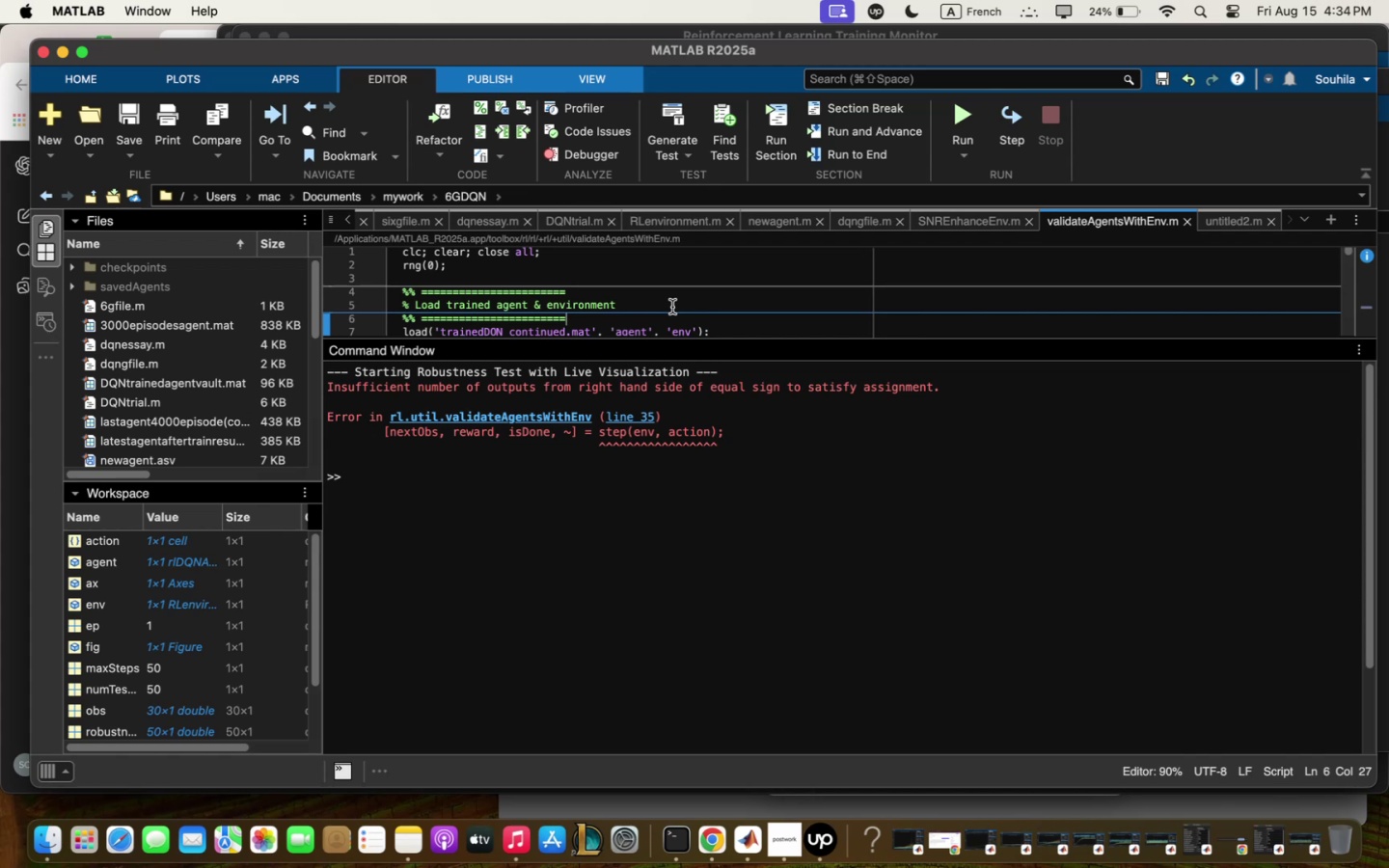 
left_click([563, 472])
 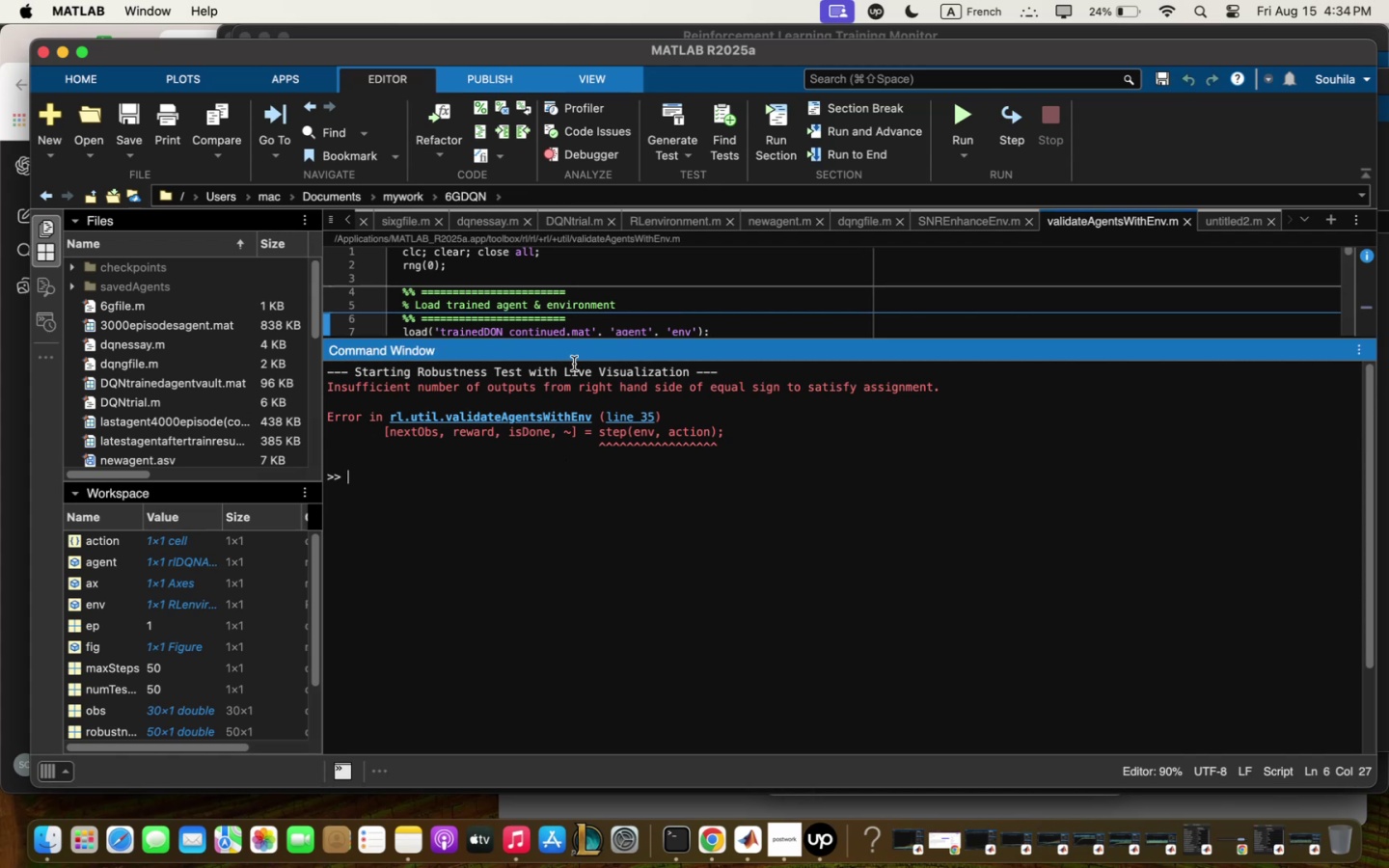 
left_click([914, 307])
 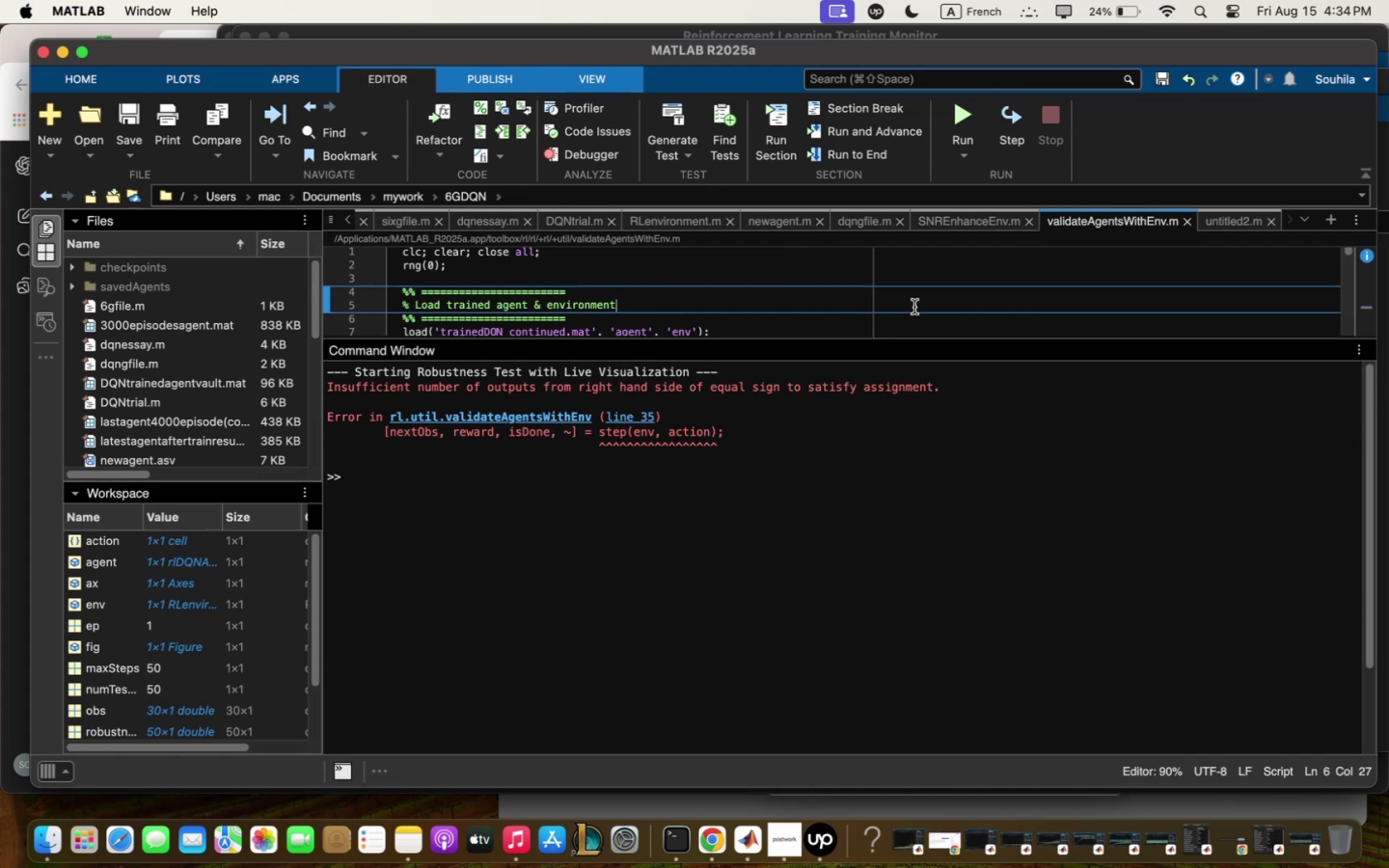 
key(Meta+Q)
 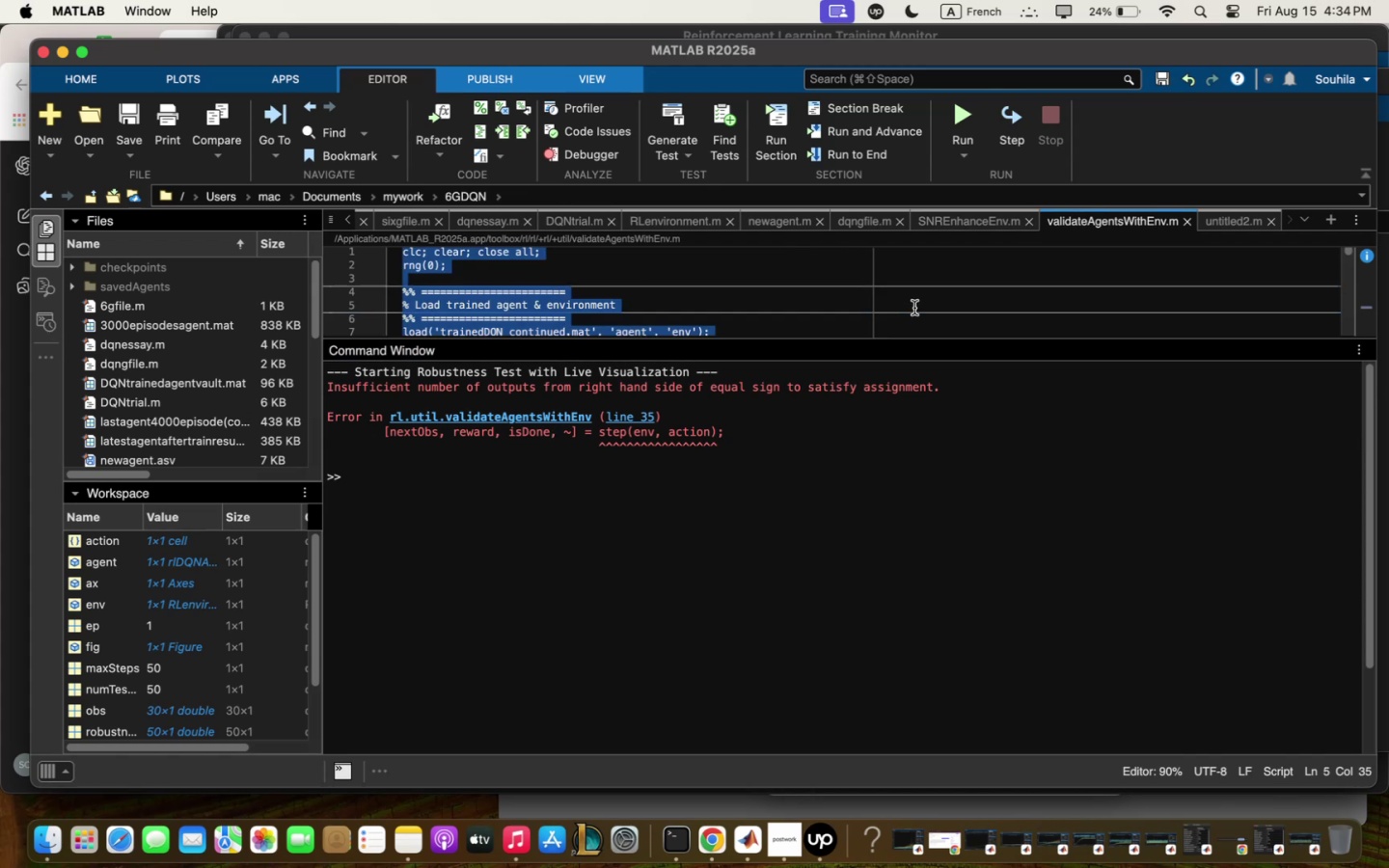 
key(Meta+V)
 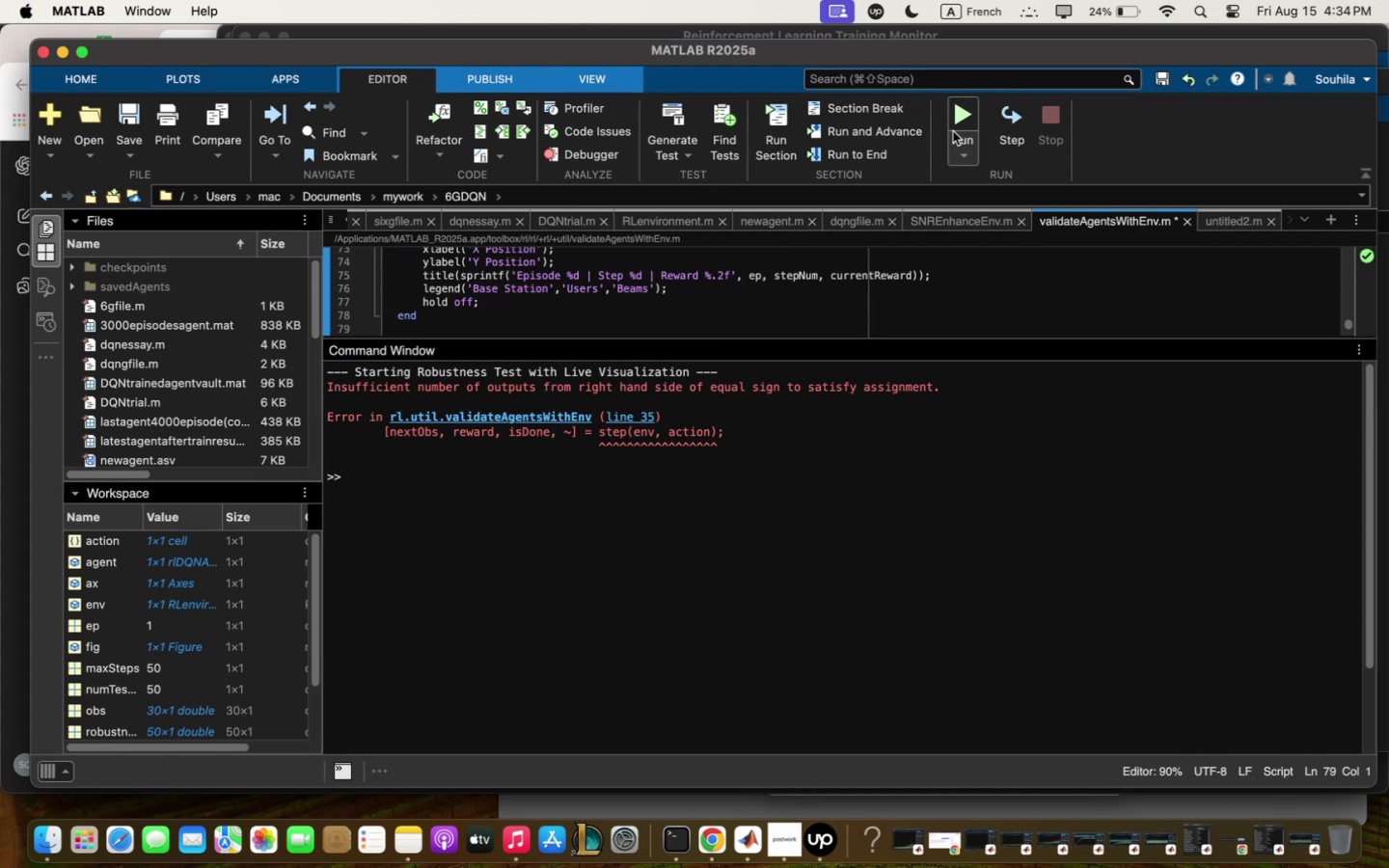 
left_click([953, 118])
 